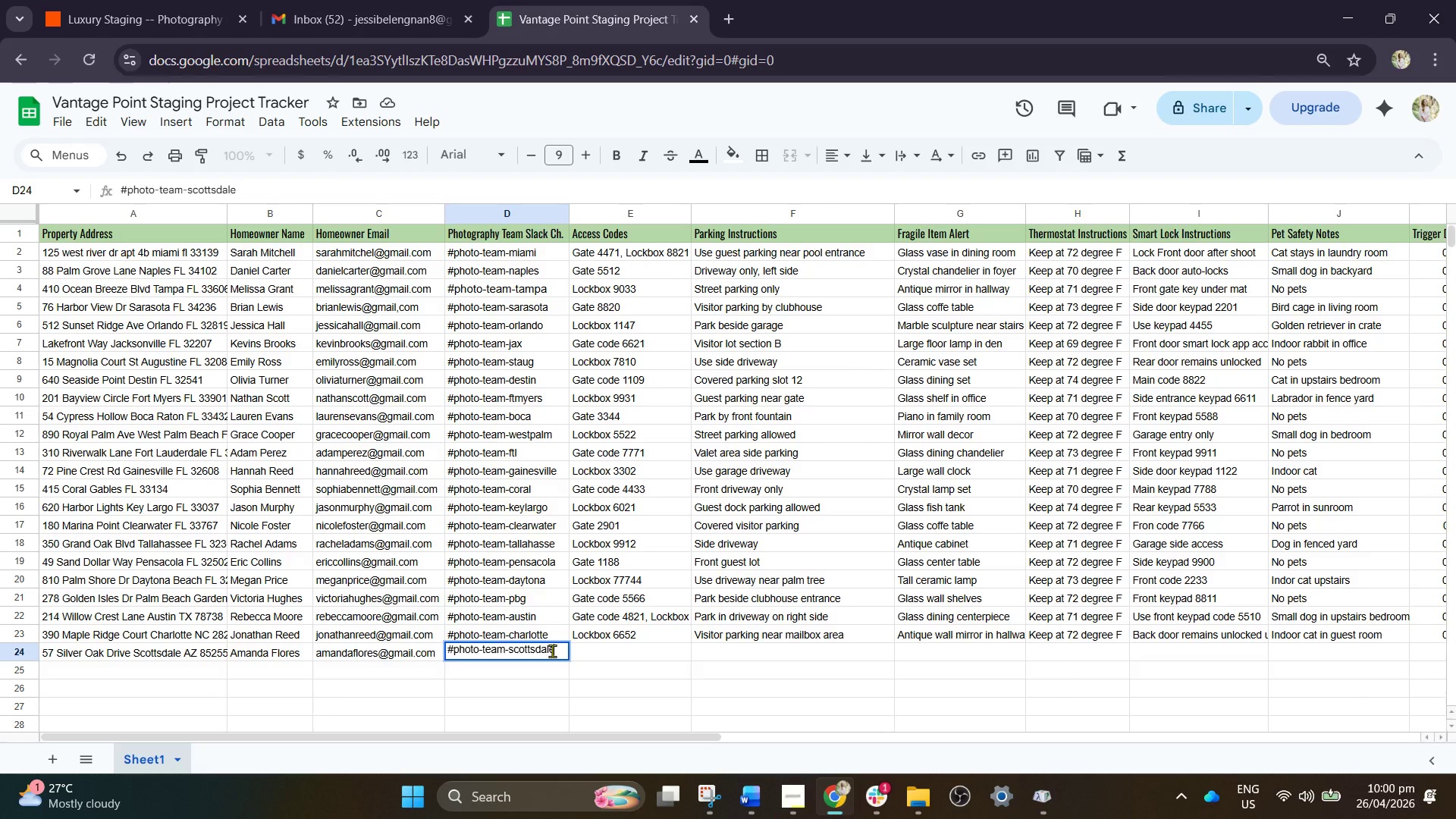 
left_click([609, 654])
 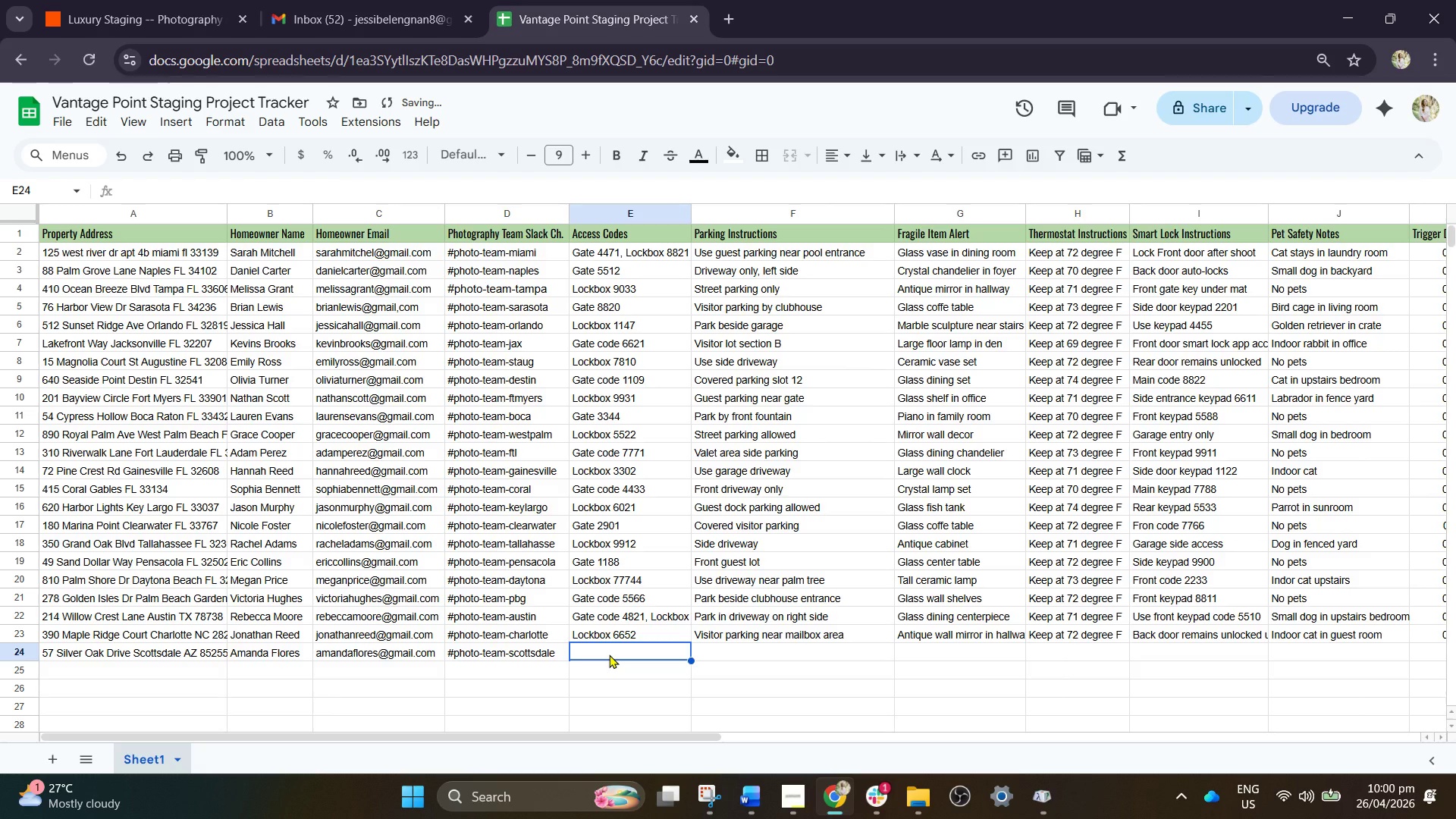 
type(Gate code 9031)
 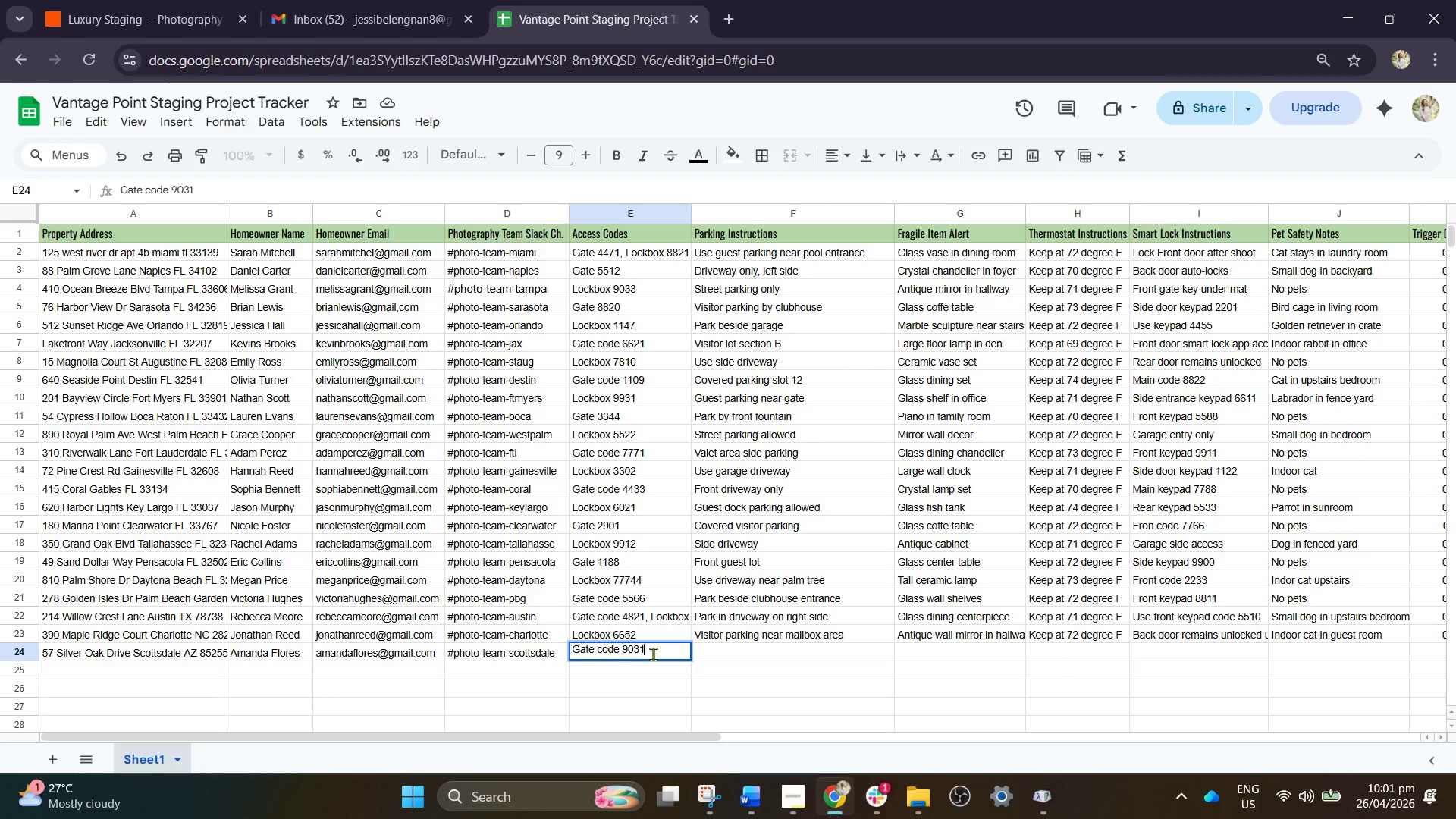 
left_click([698, 645])
 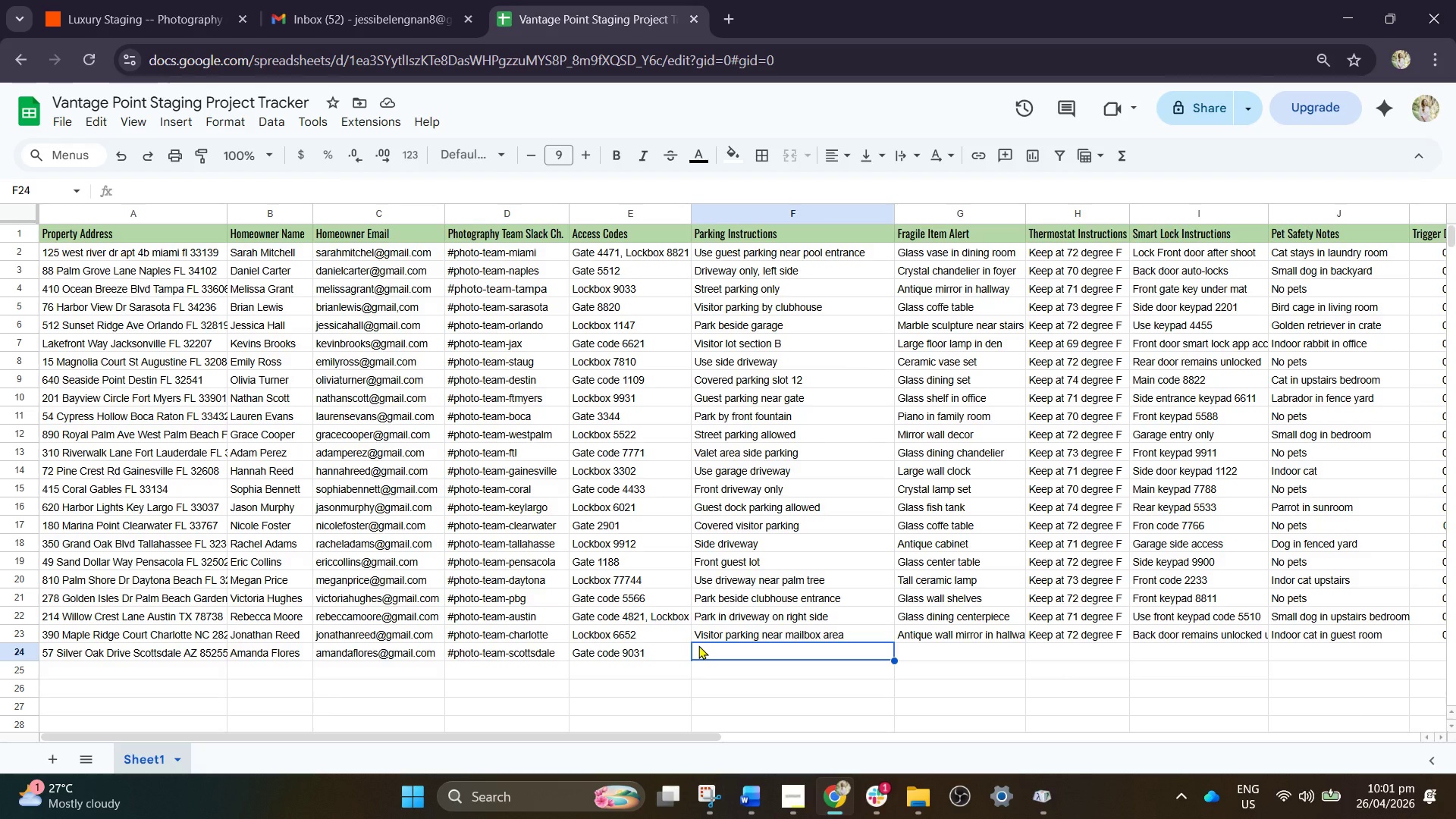 
wait(18.34)
 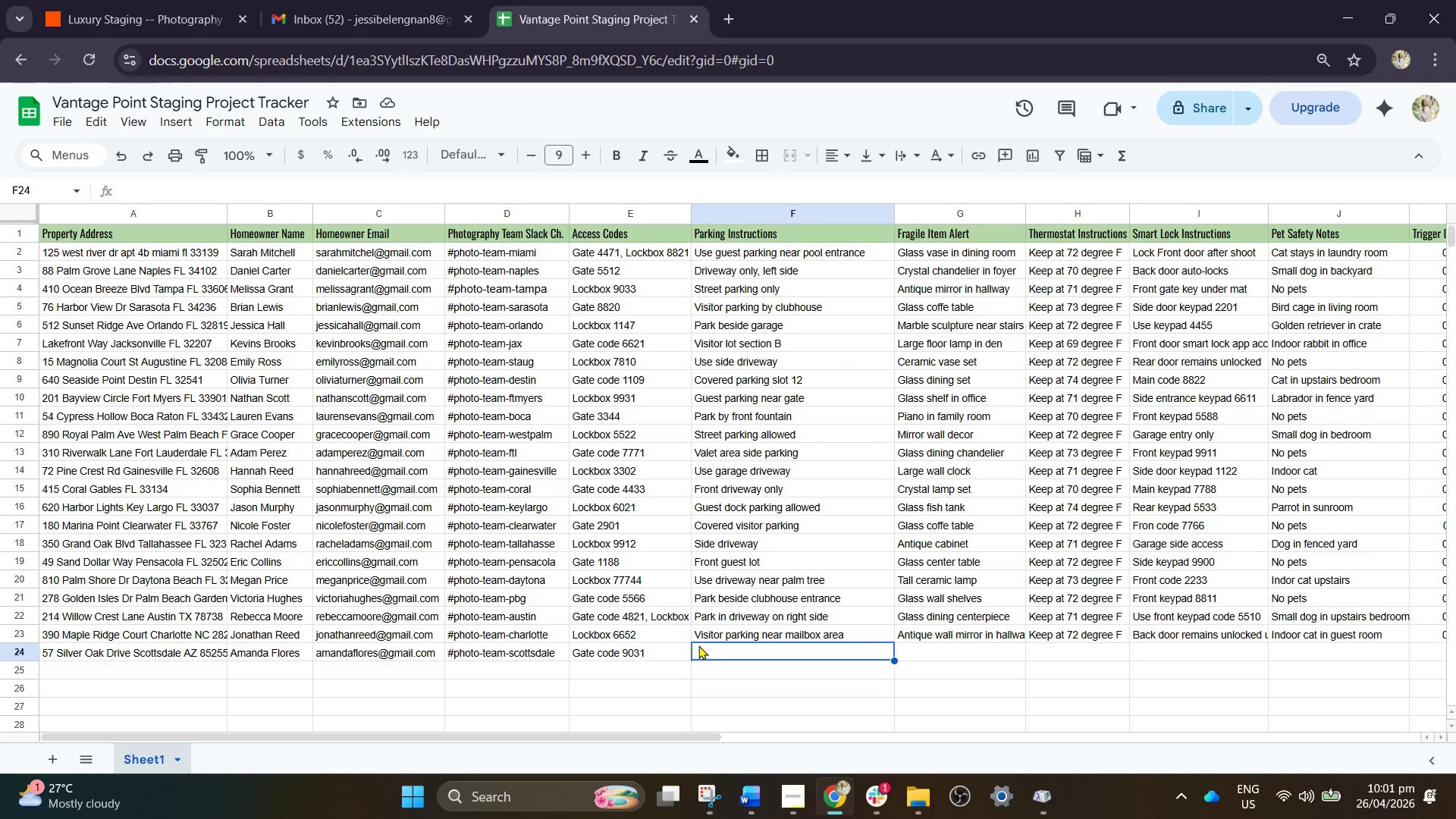 
key(CapsLock)
 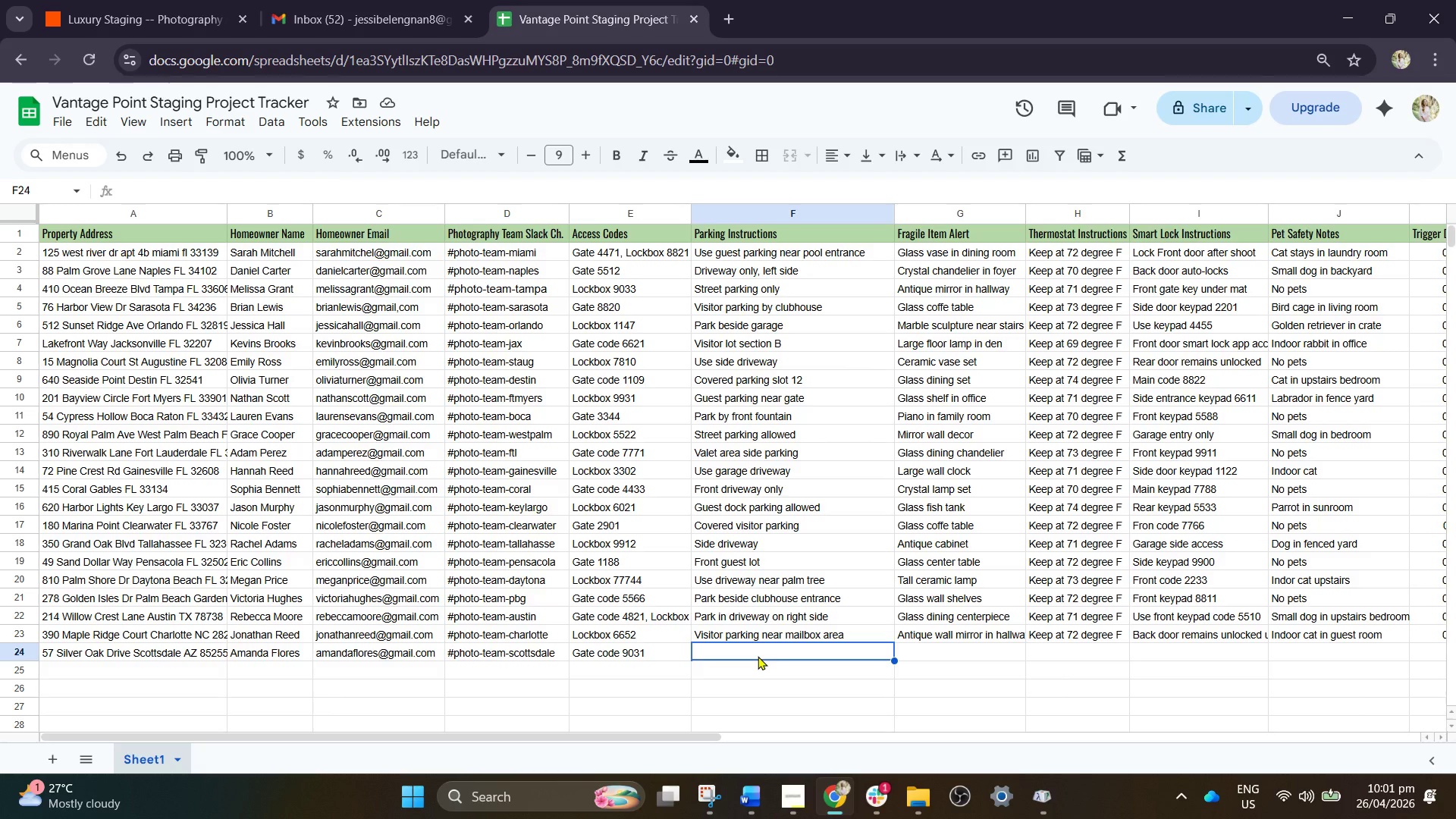 
wait(22.2)
 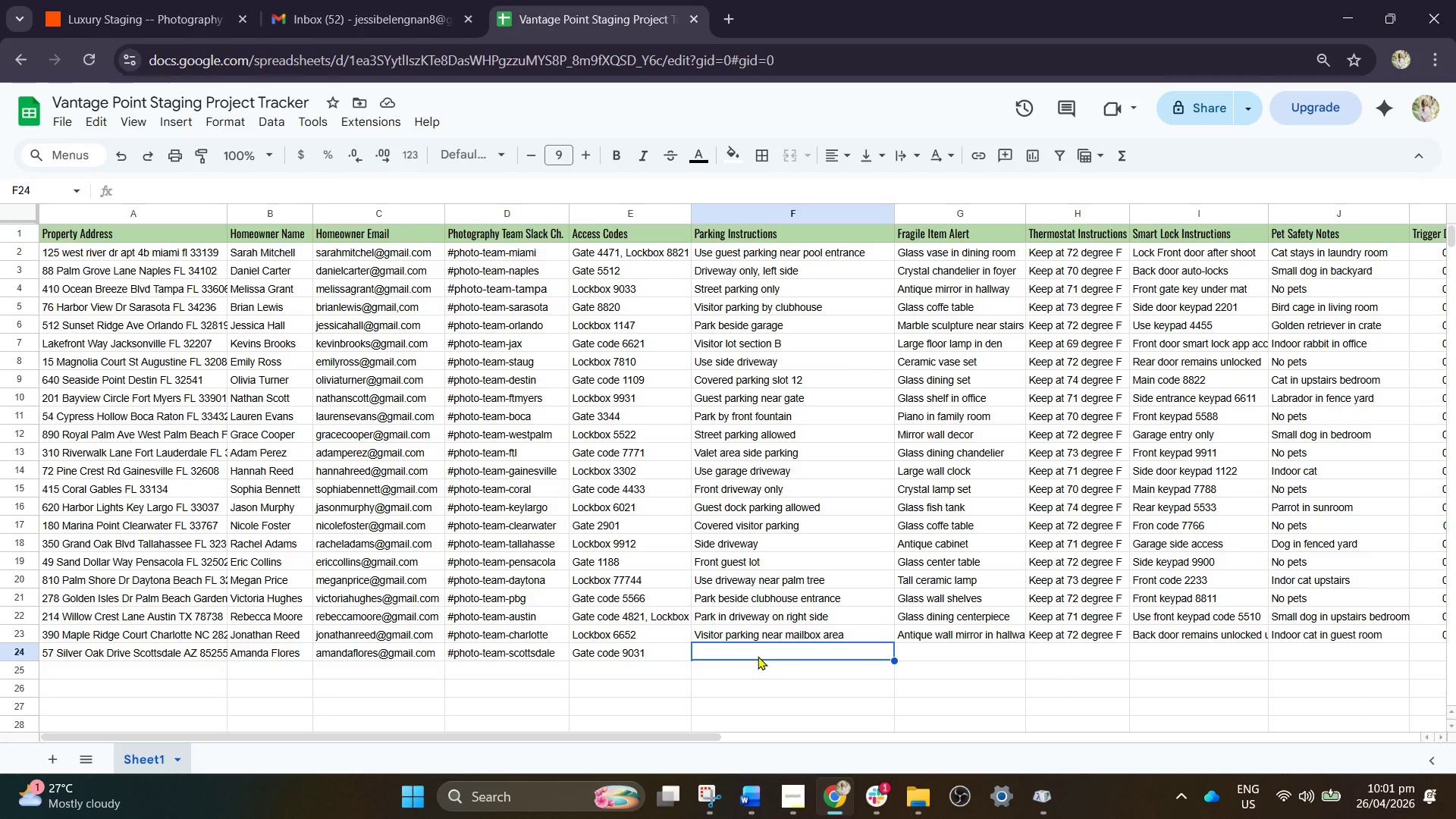 
type(u)
key(Backspace)
type(Use front circular )
 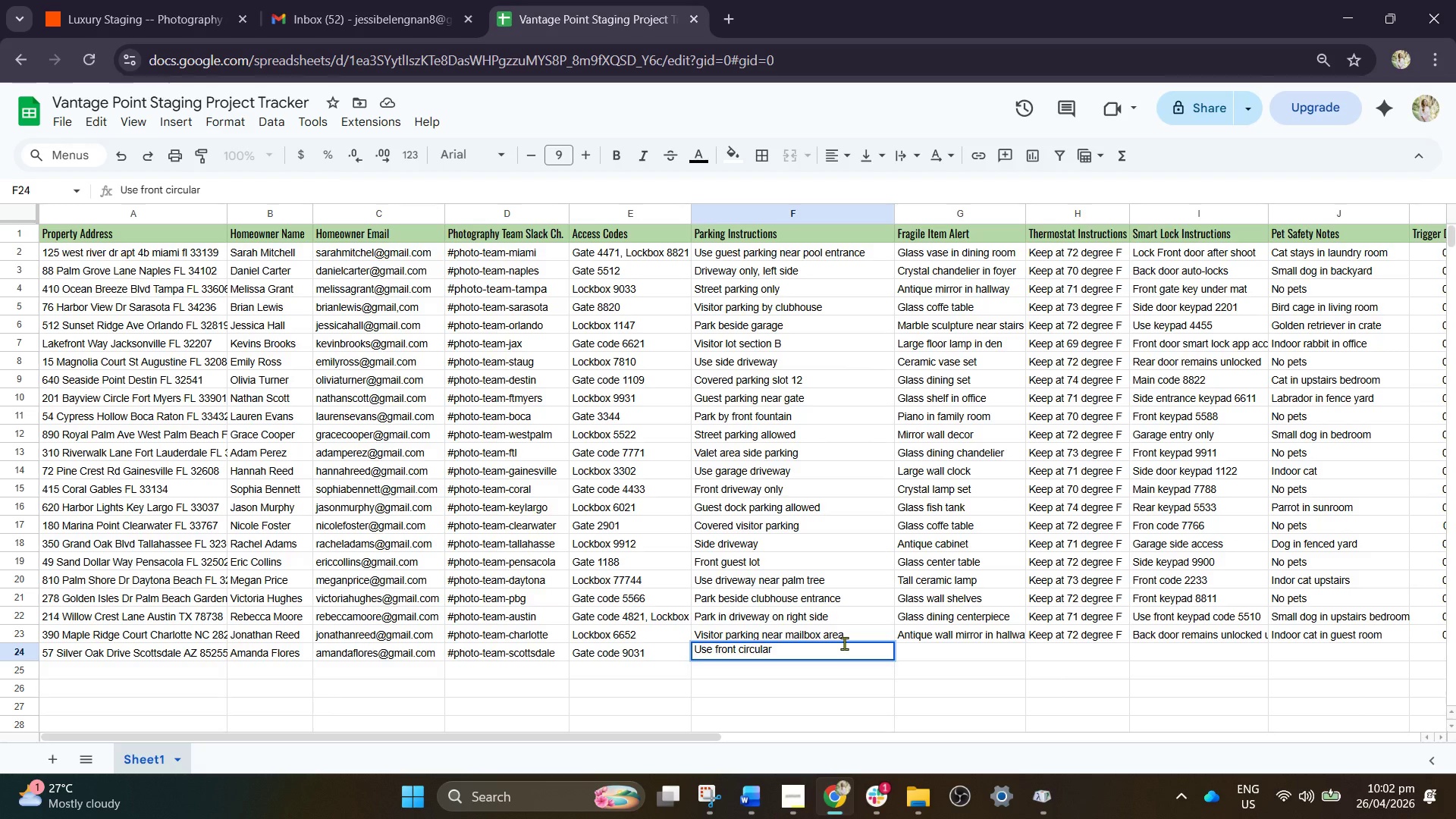 
wait(5.25)
 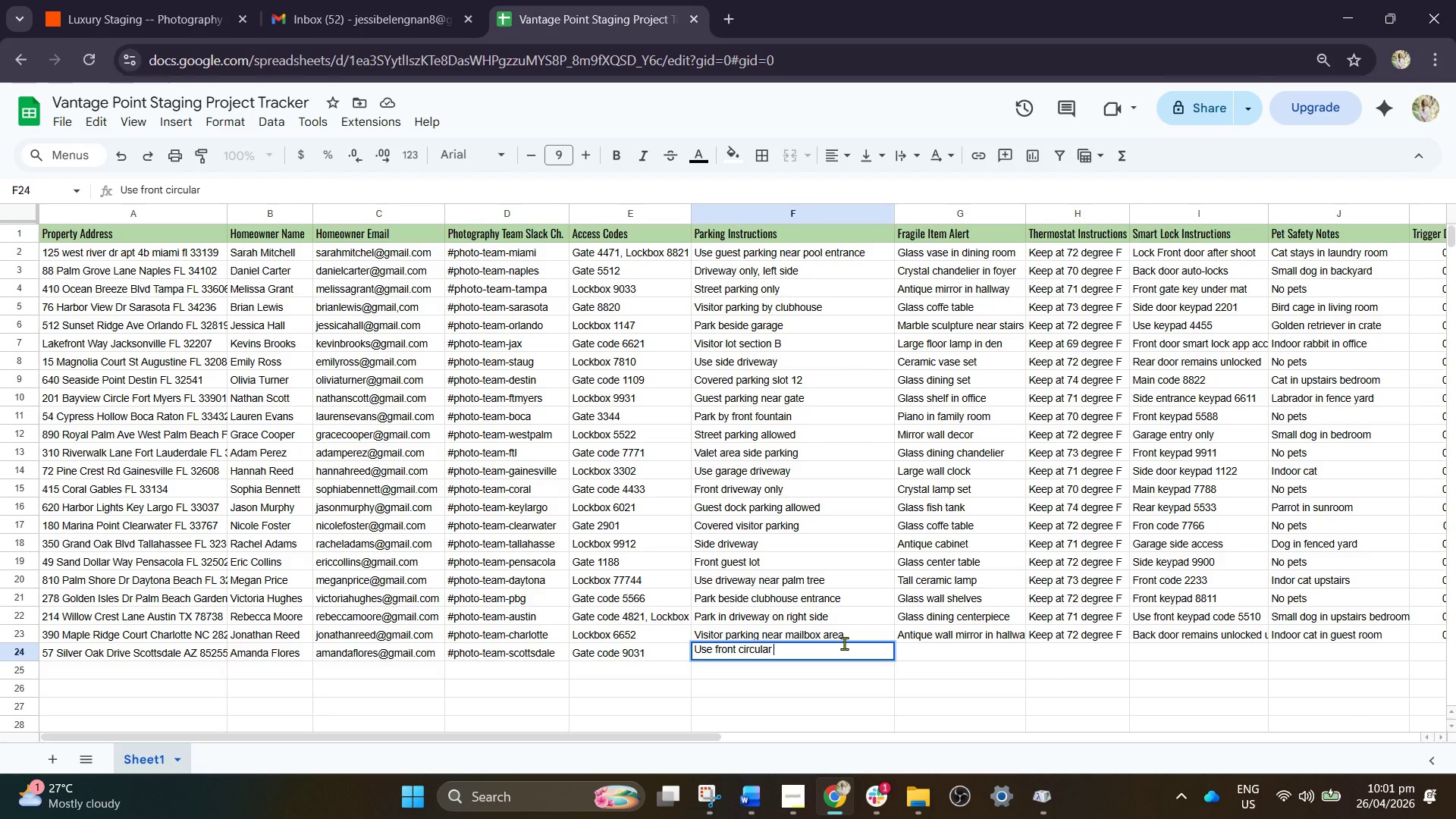 
type(drivewy )
 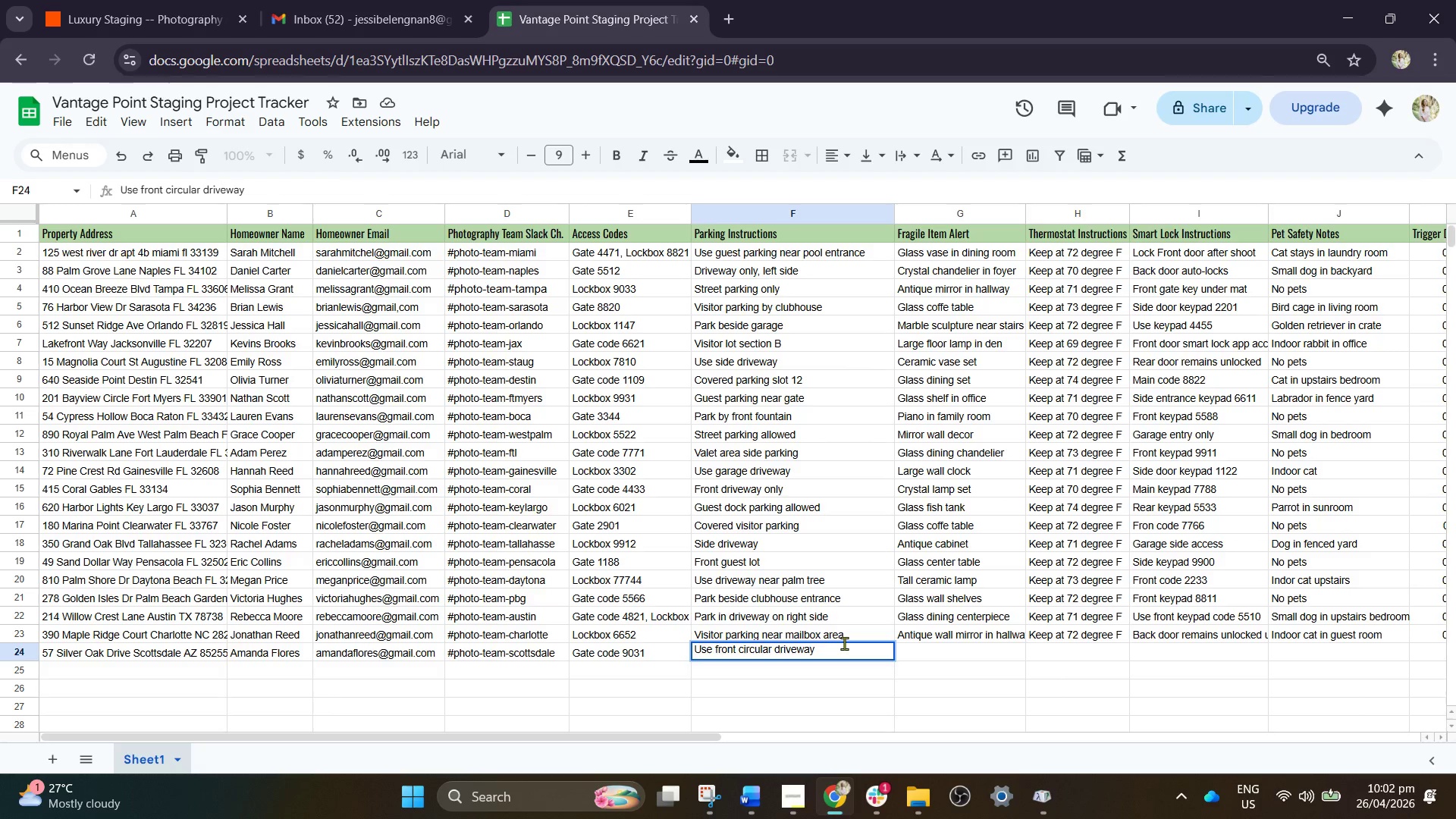 
hold_key(key=A, duration=0.34)
 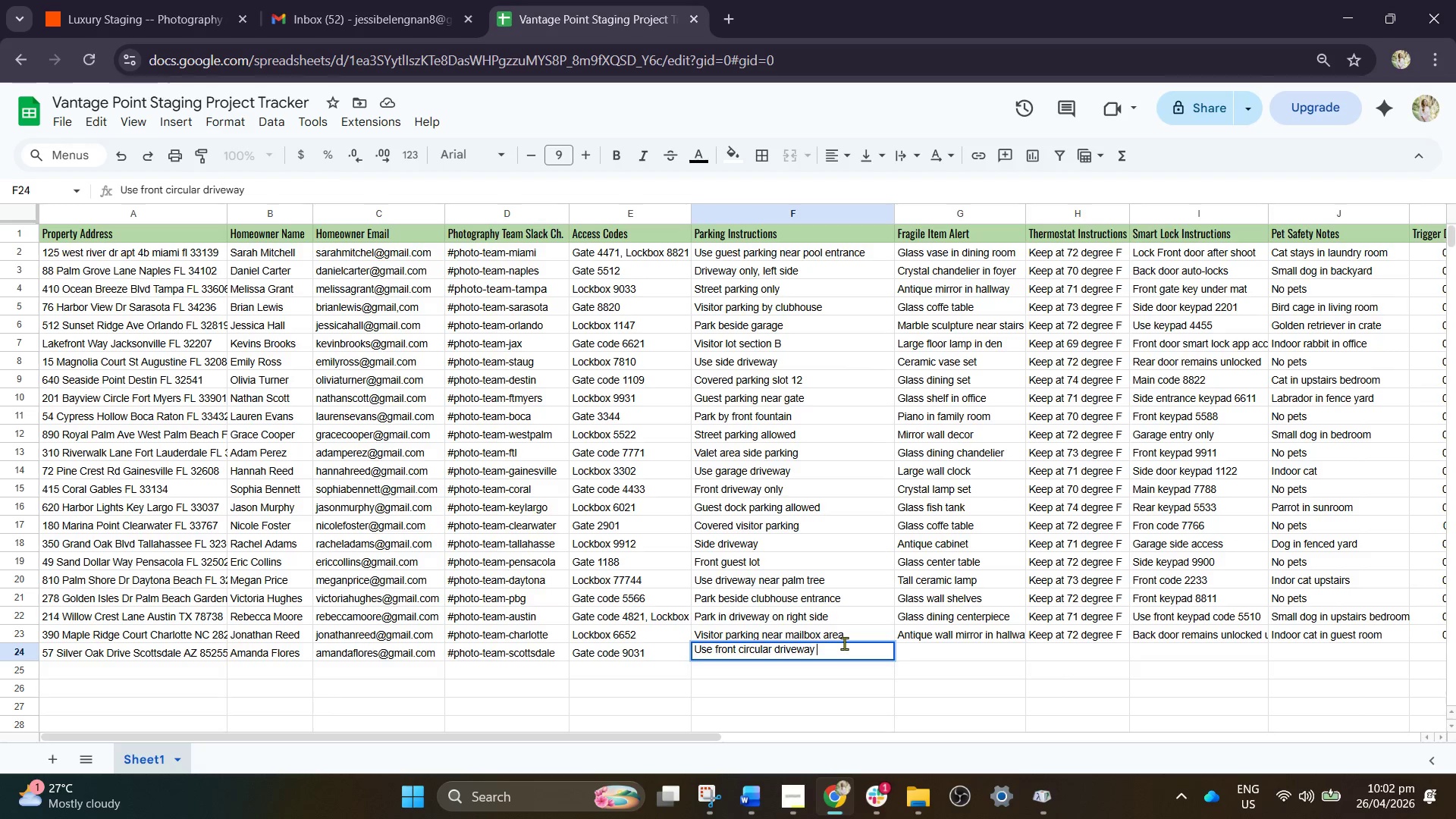 
type(only)
 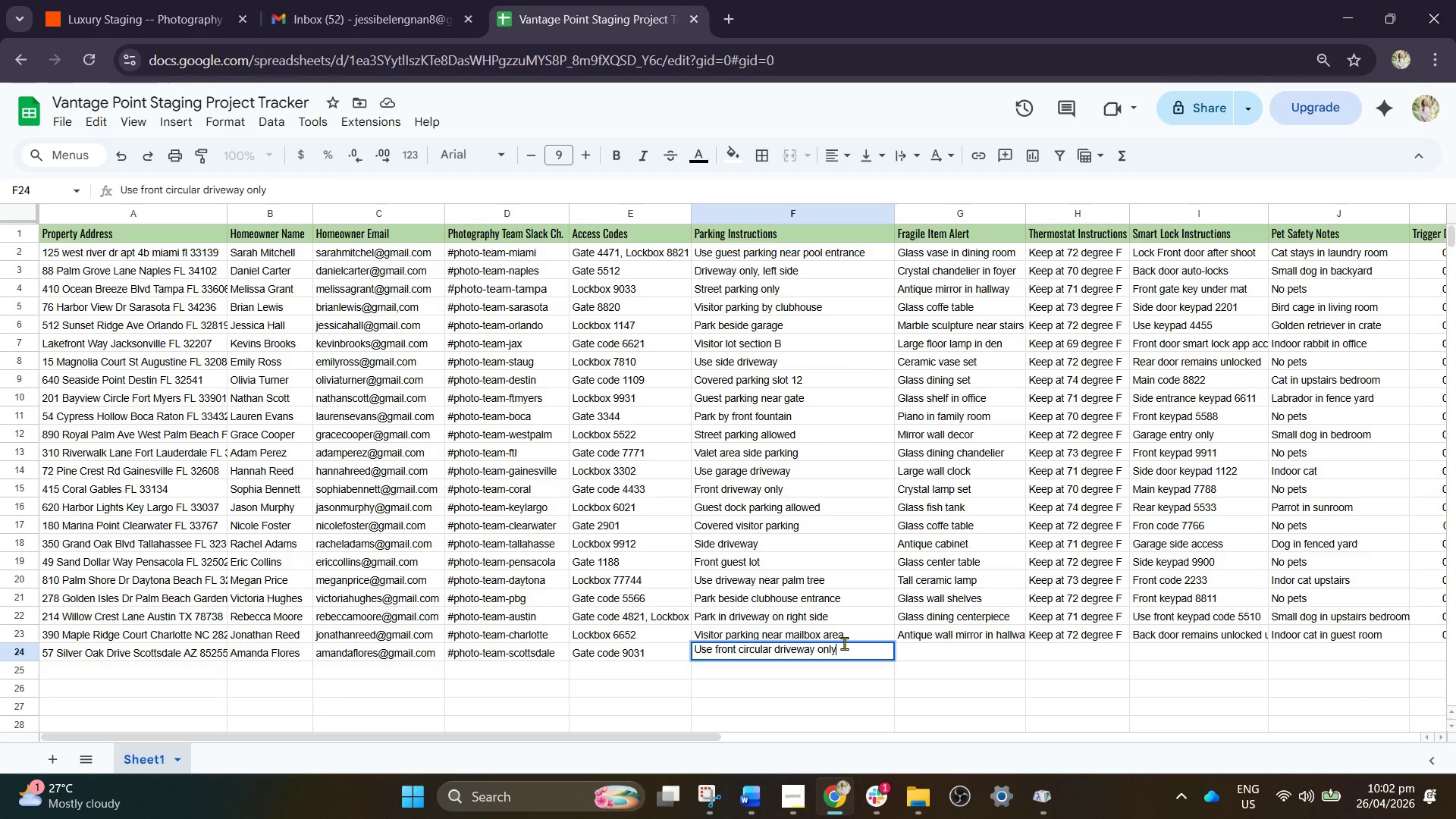 
wait(5.88)
 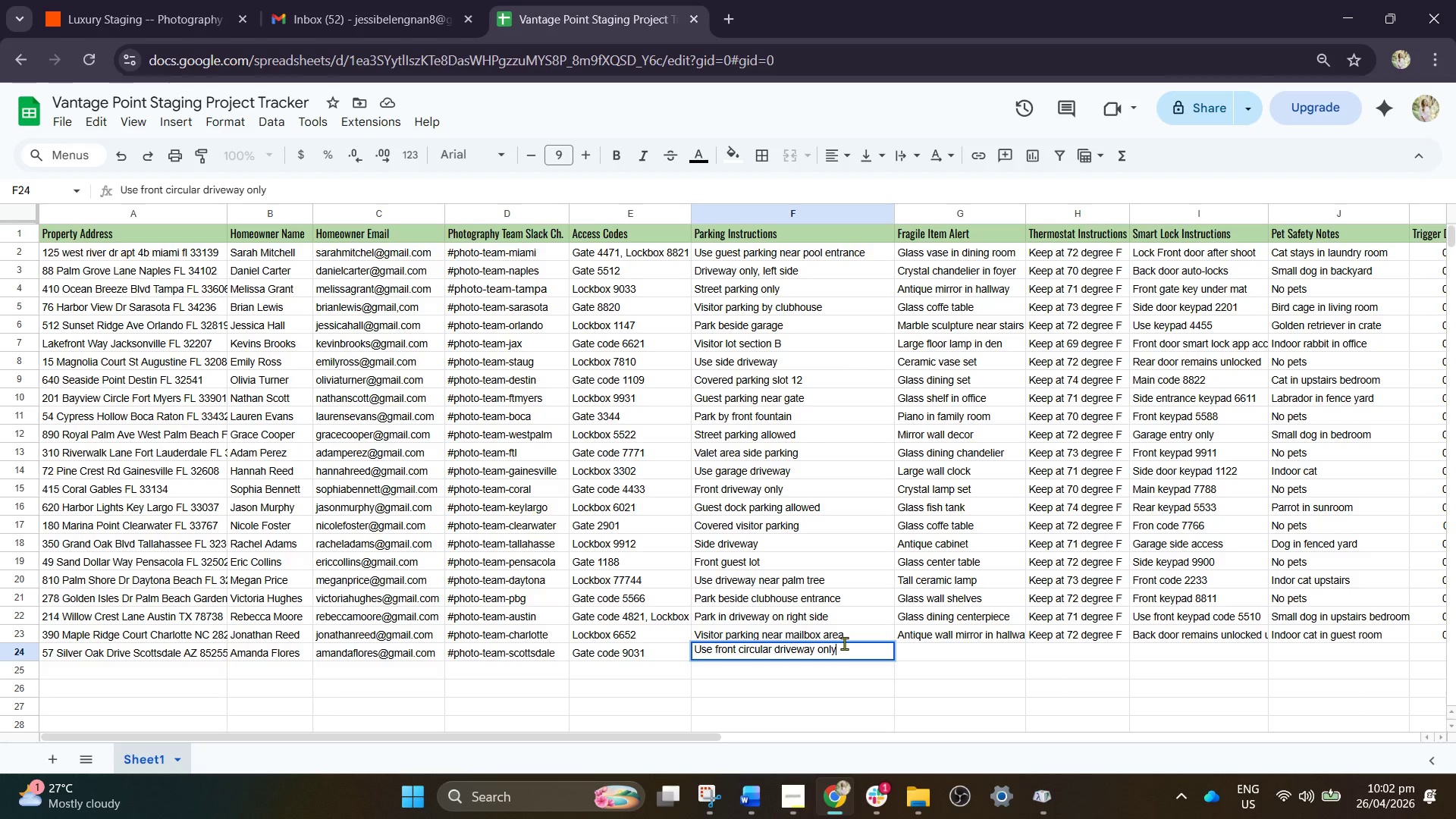 
key(ArrowRight)
 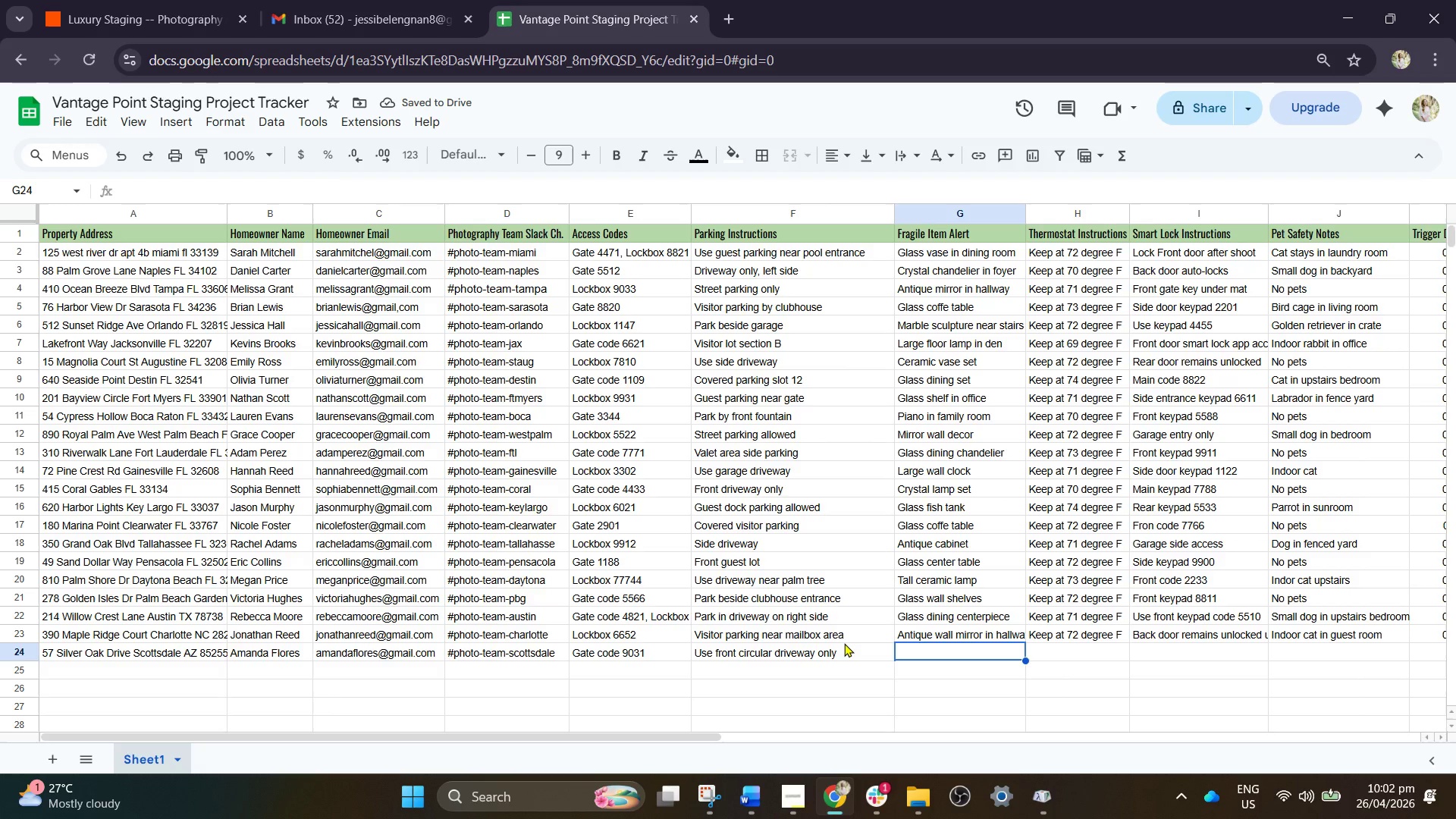 
type(Marble )
 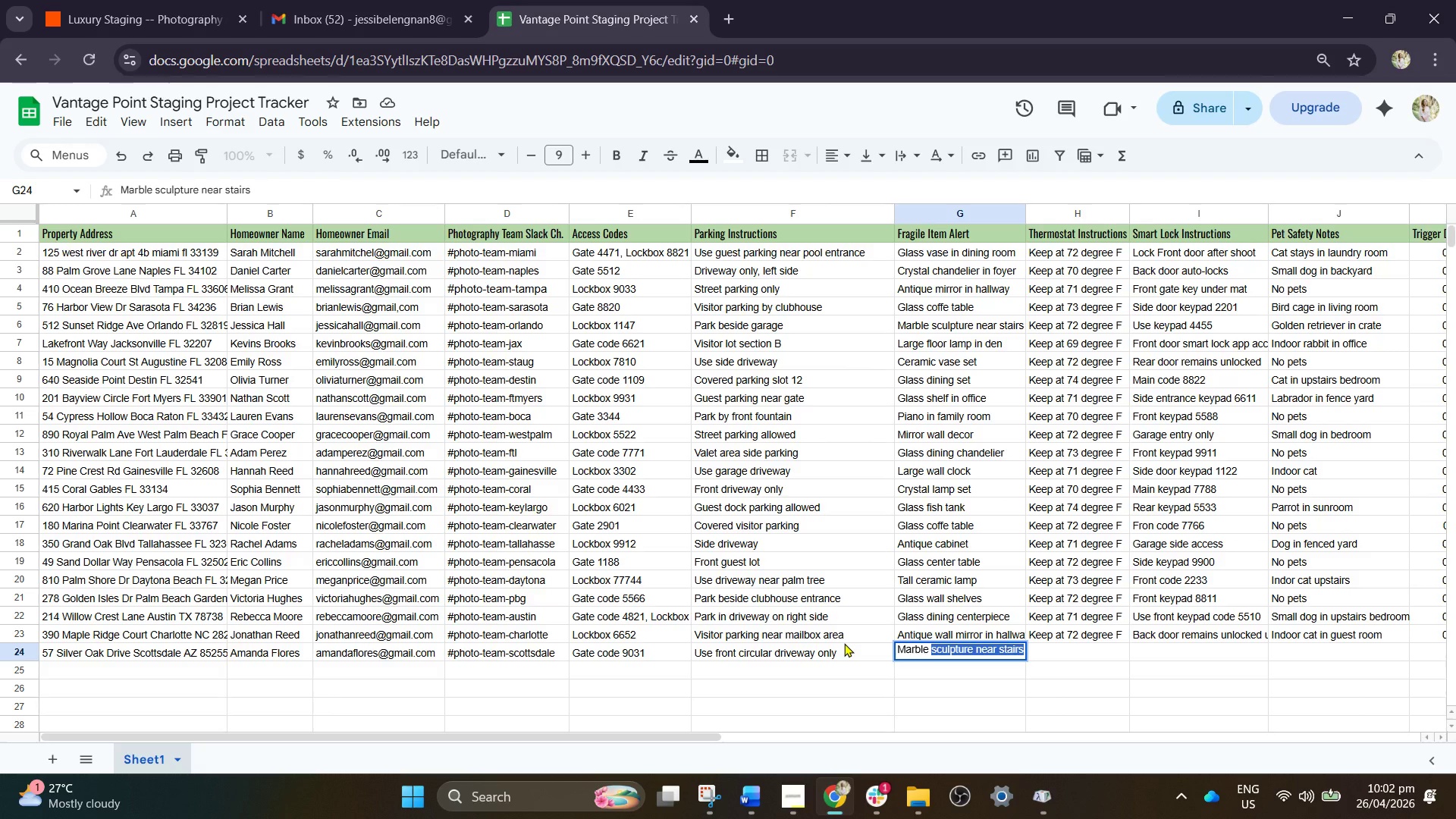 
wait(33.64)
 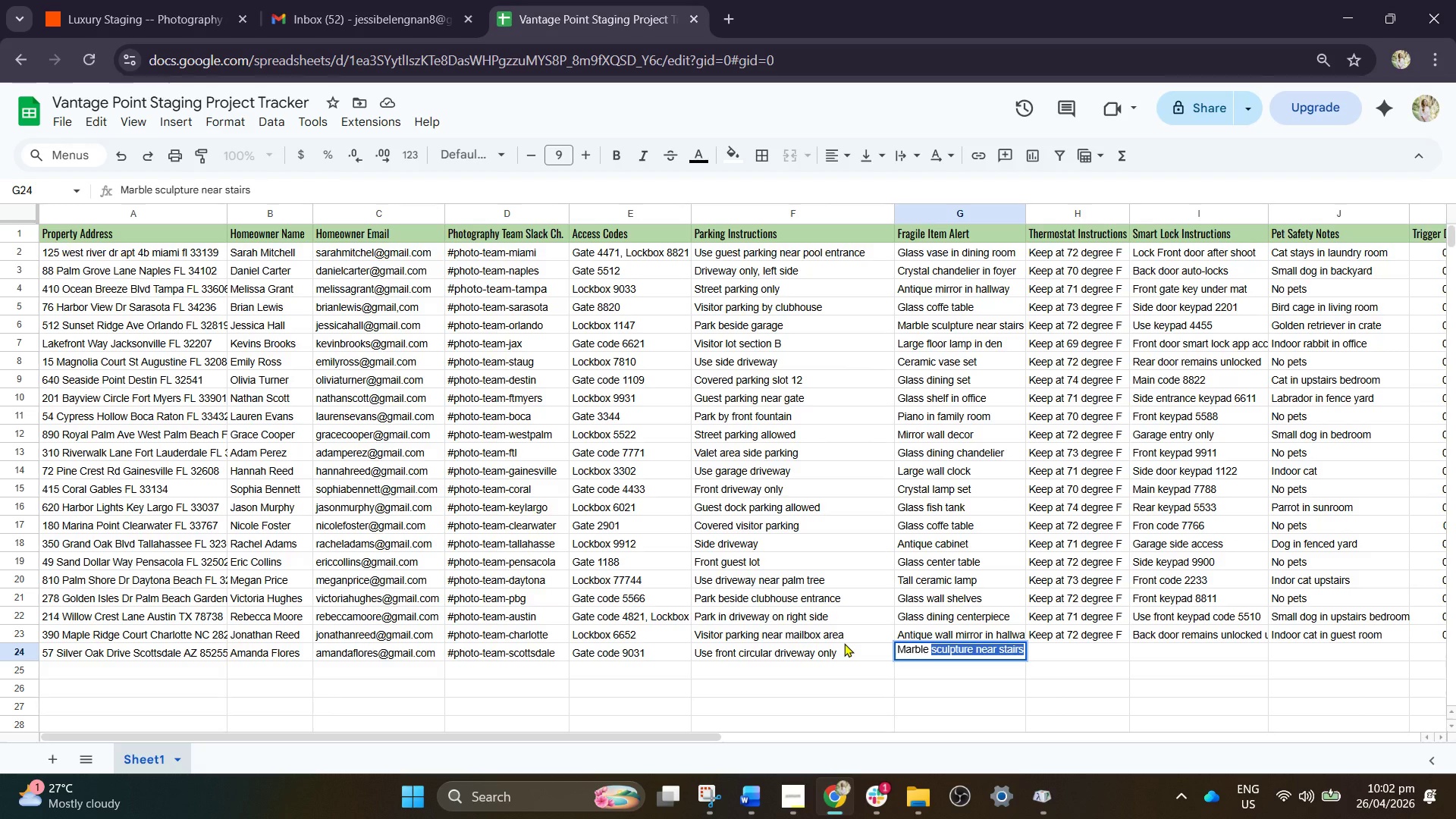 
type(lamp near)
 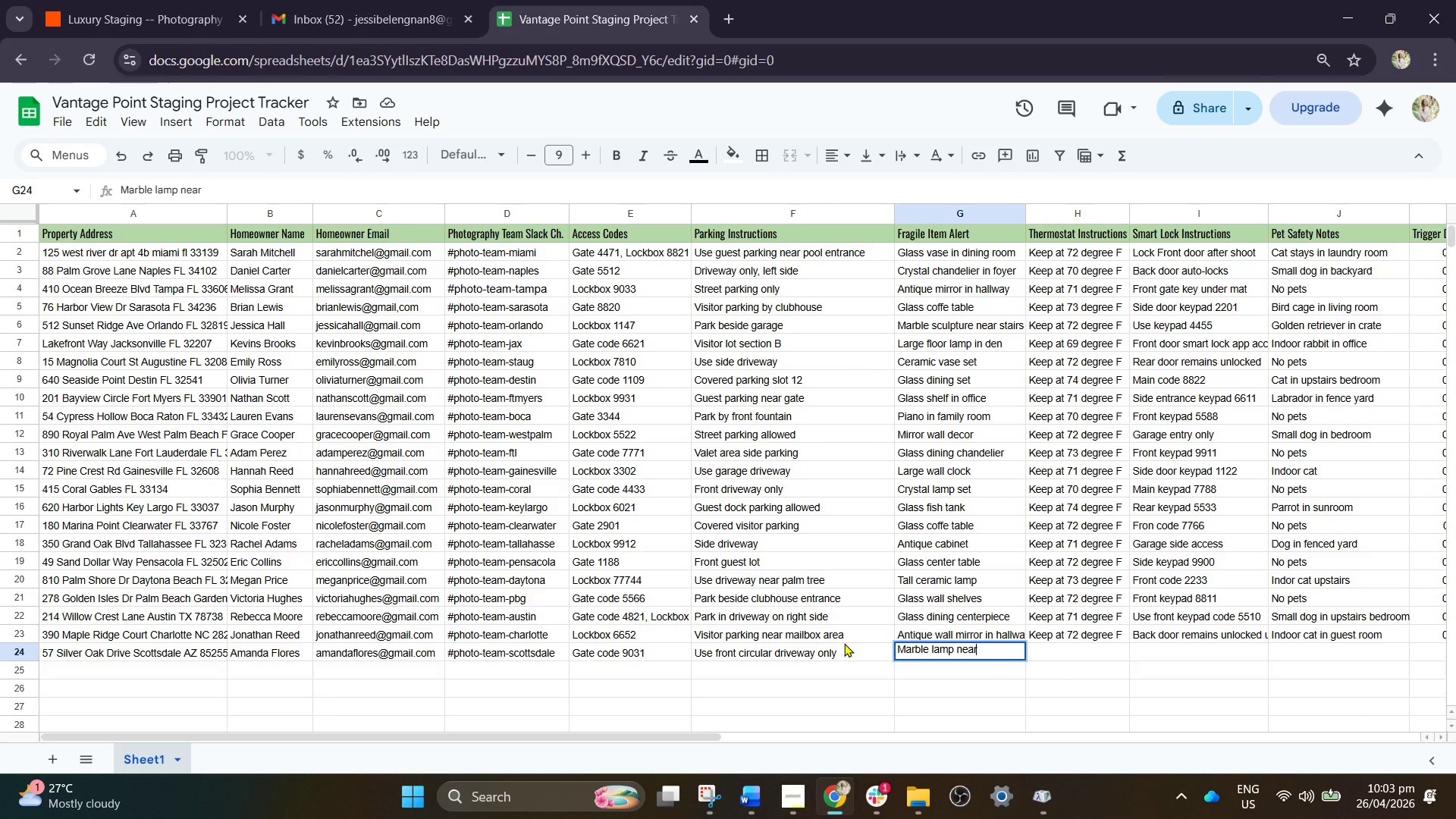 
type( staircase)
 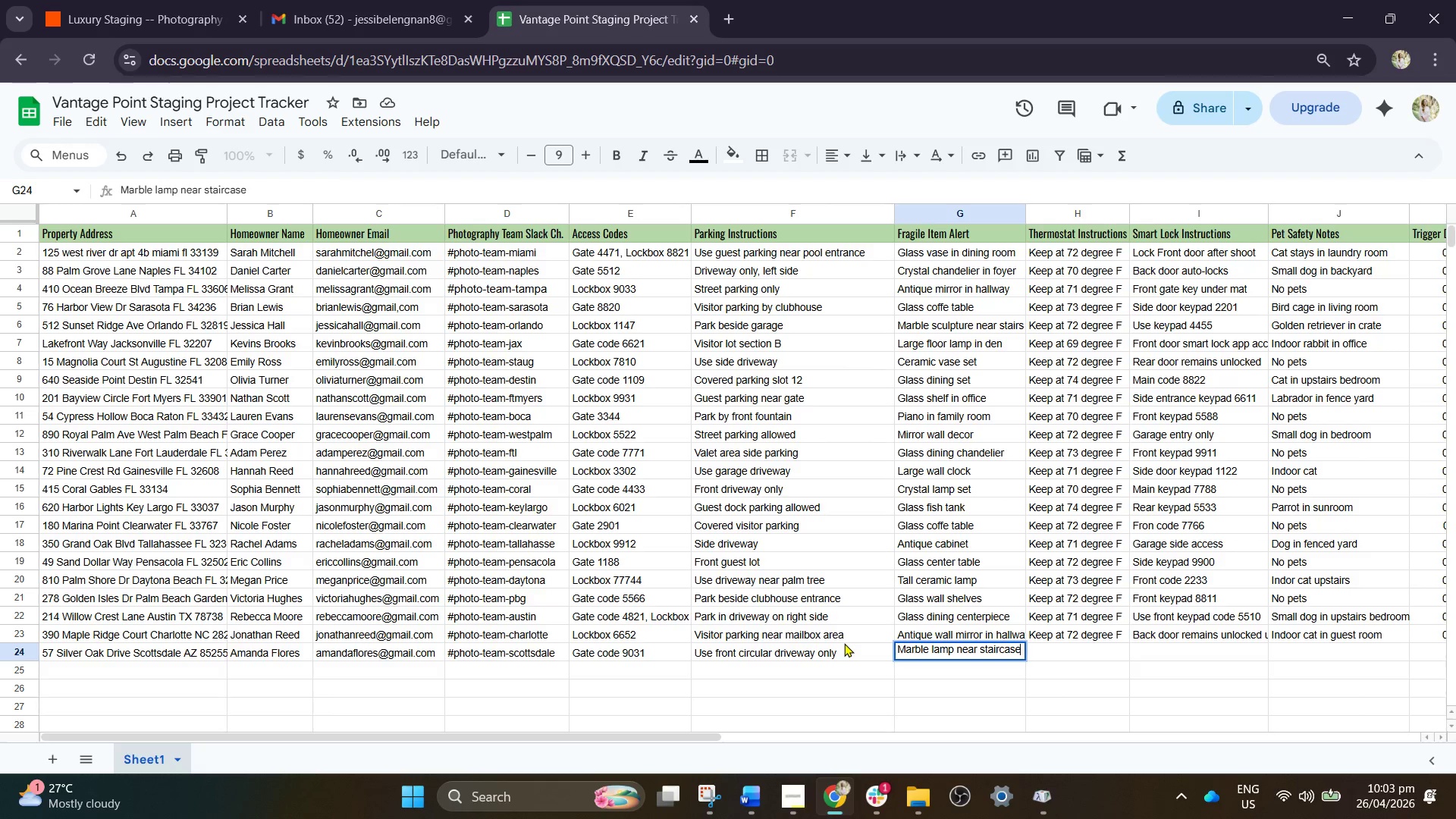 
wait(18.81)
 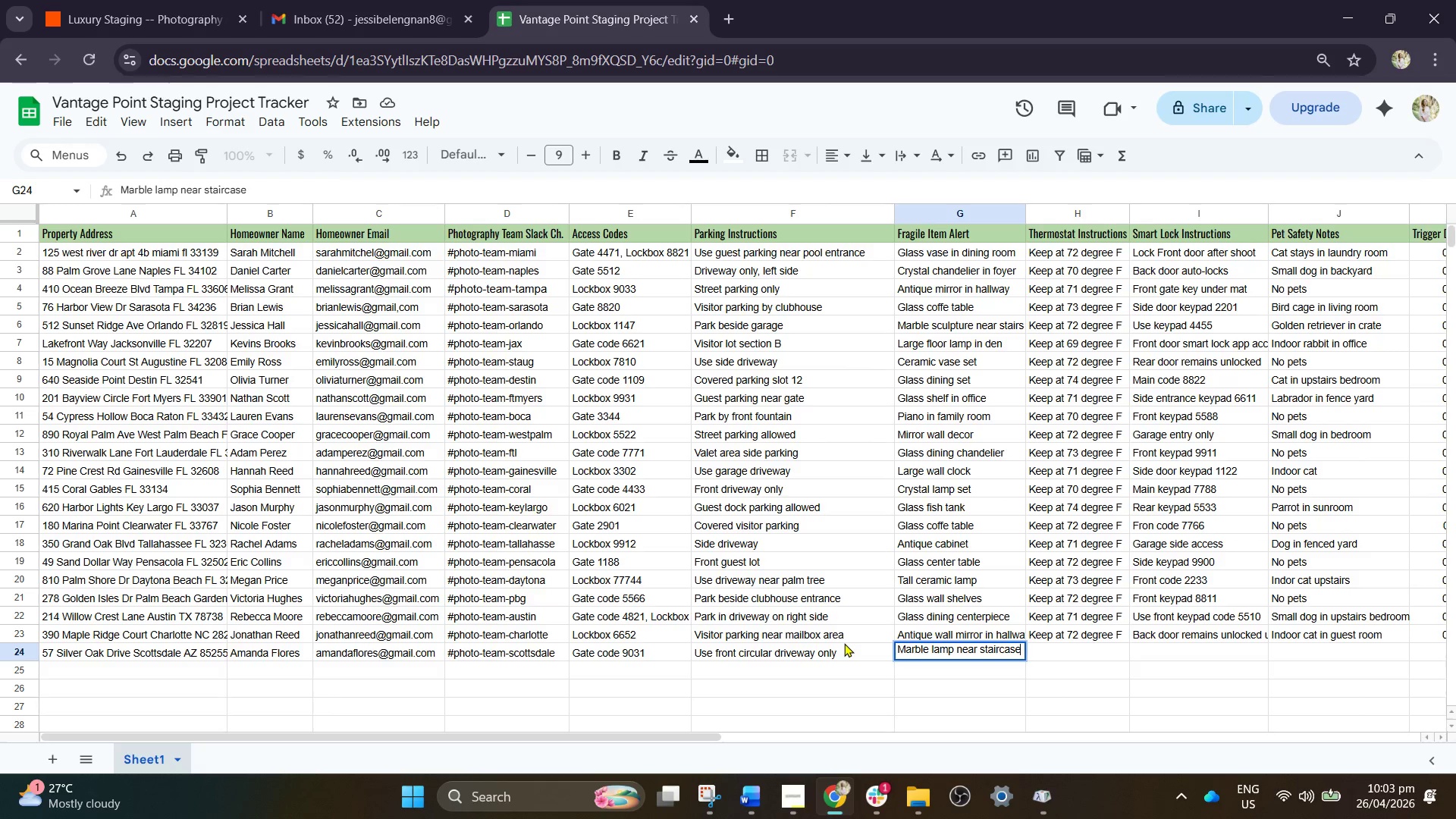 
key(ArrowRight)
 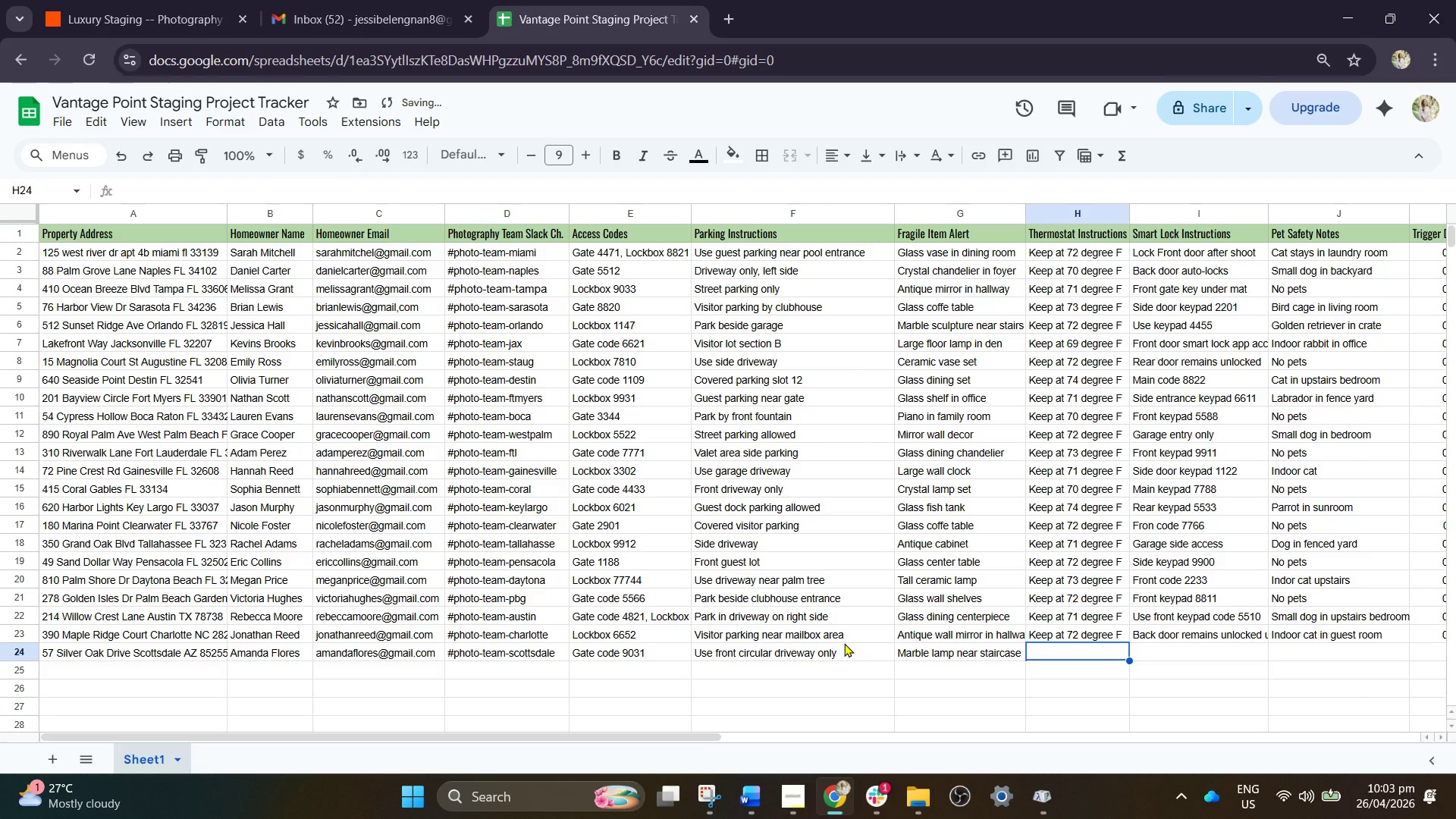 
key(ArrowUp)
 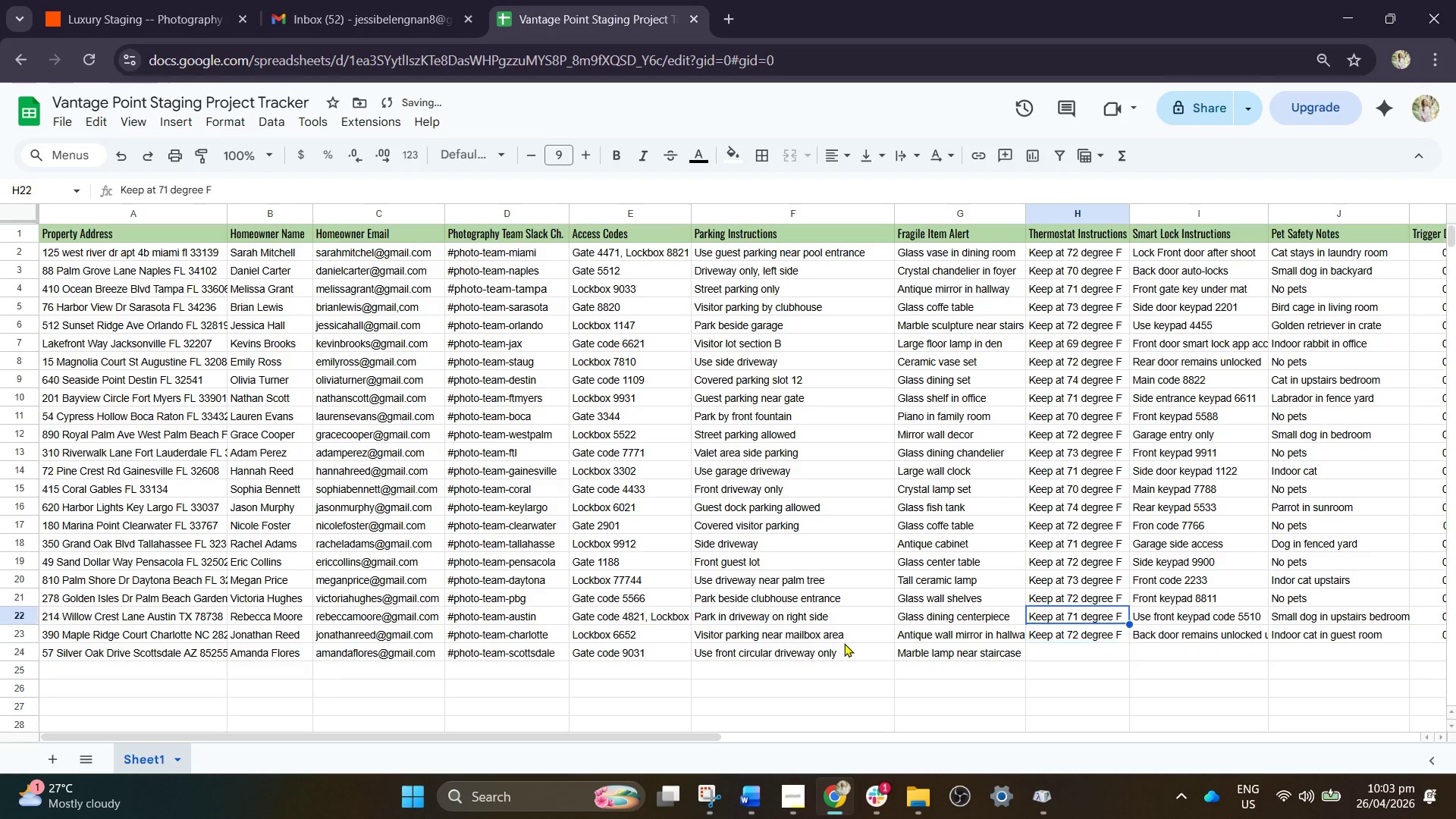 
key(ArrowUp)
 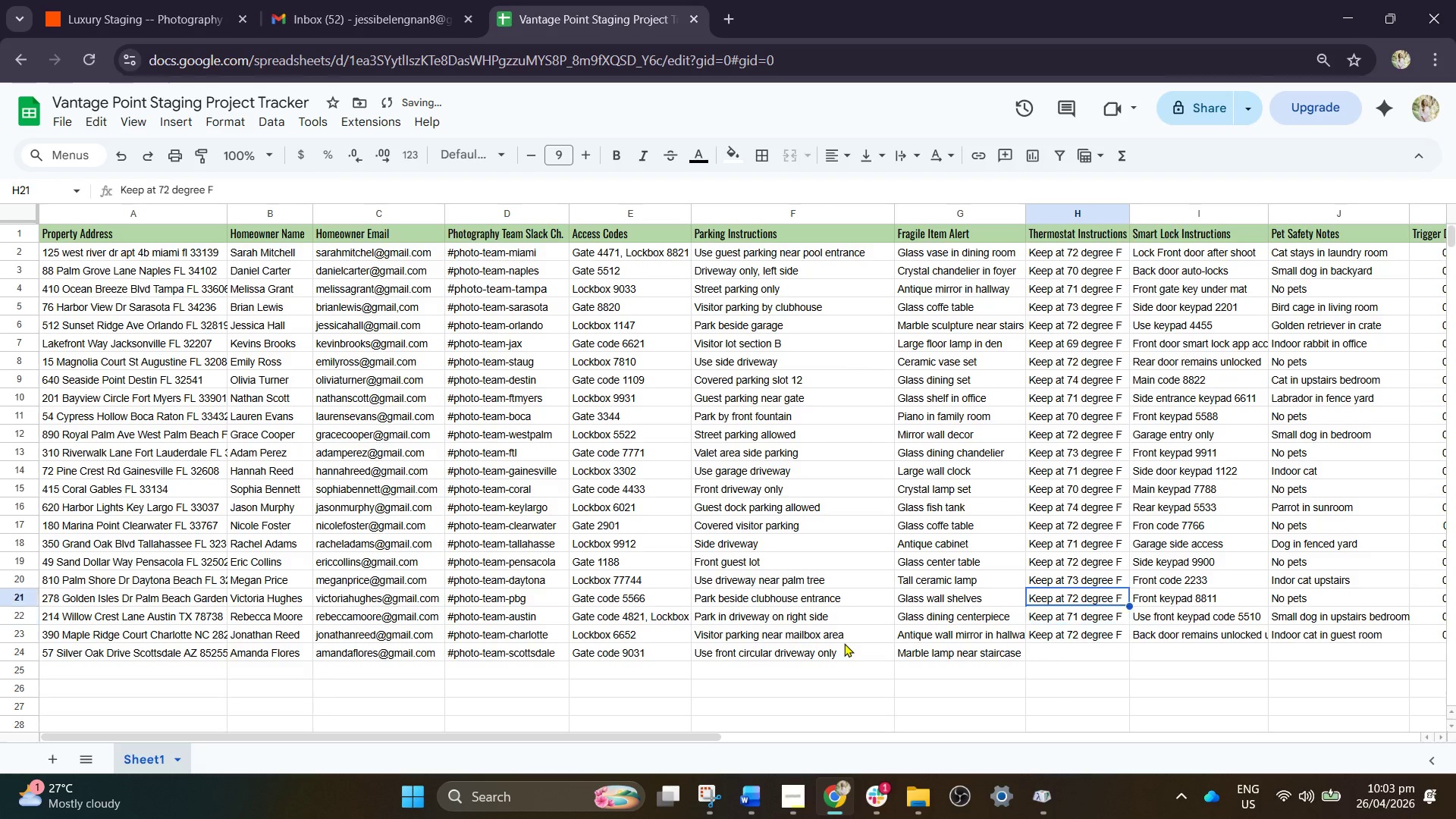 
key(ArrowUp)
 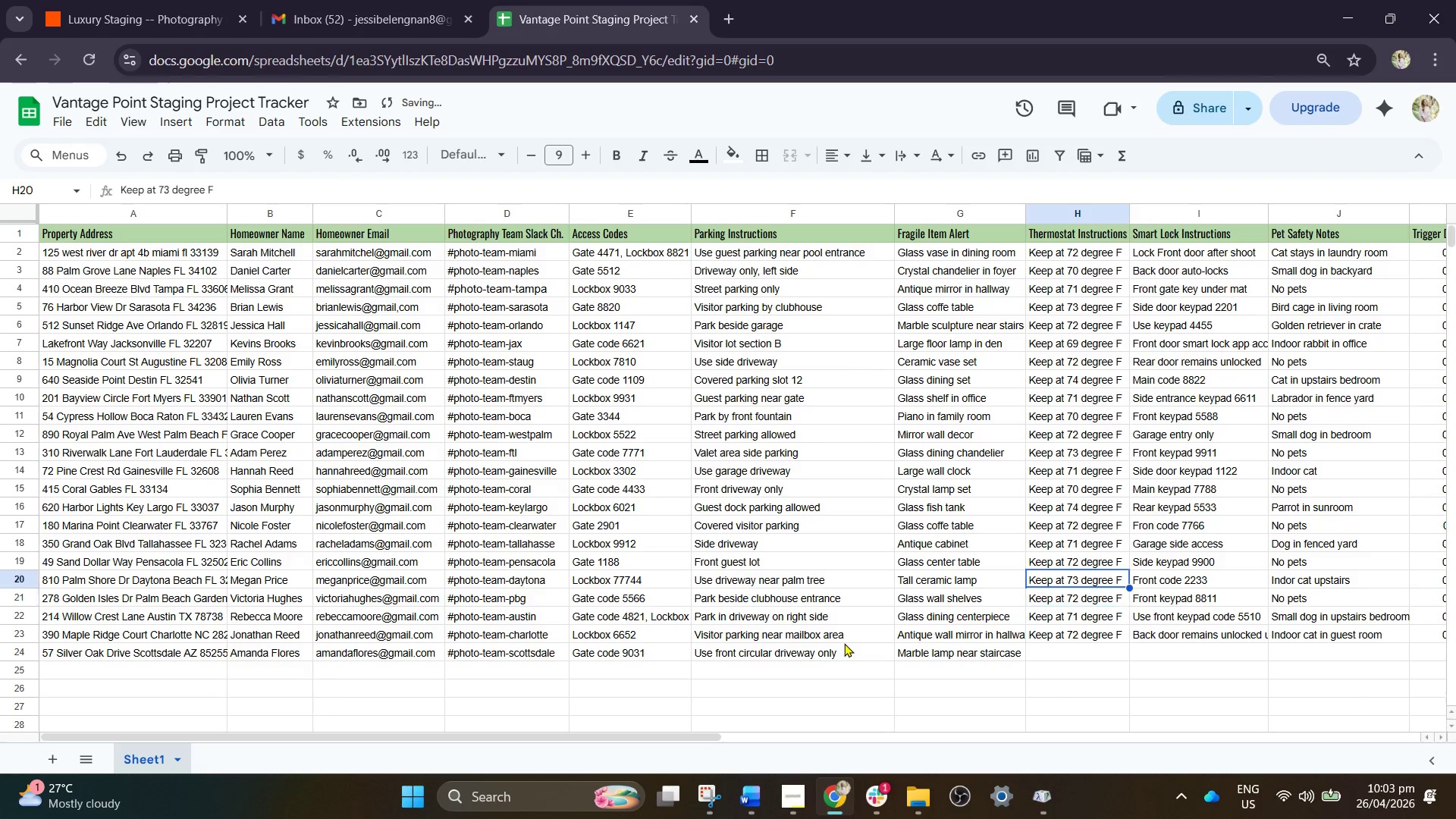 
key(ArrowUp)
 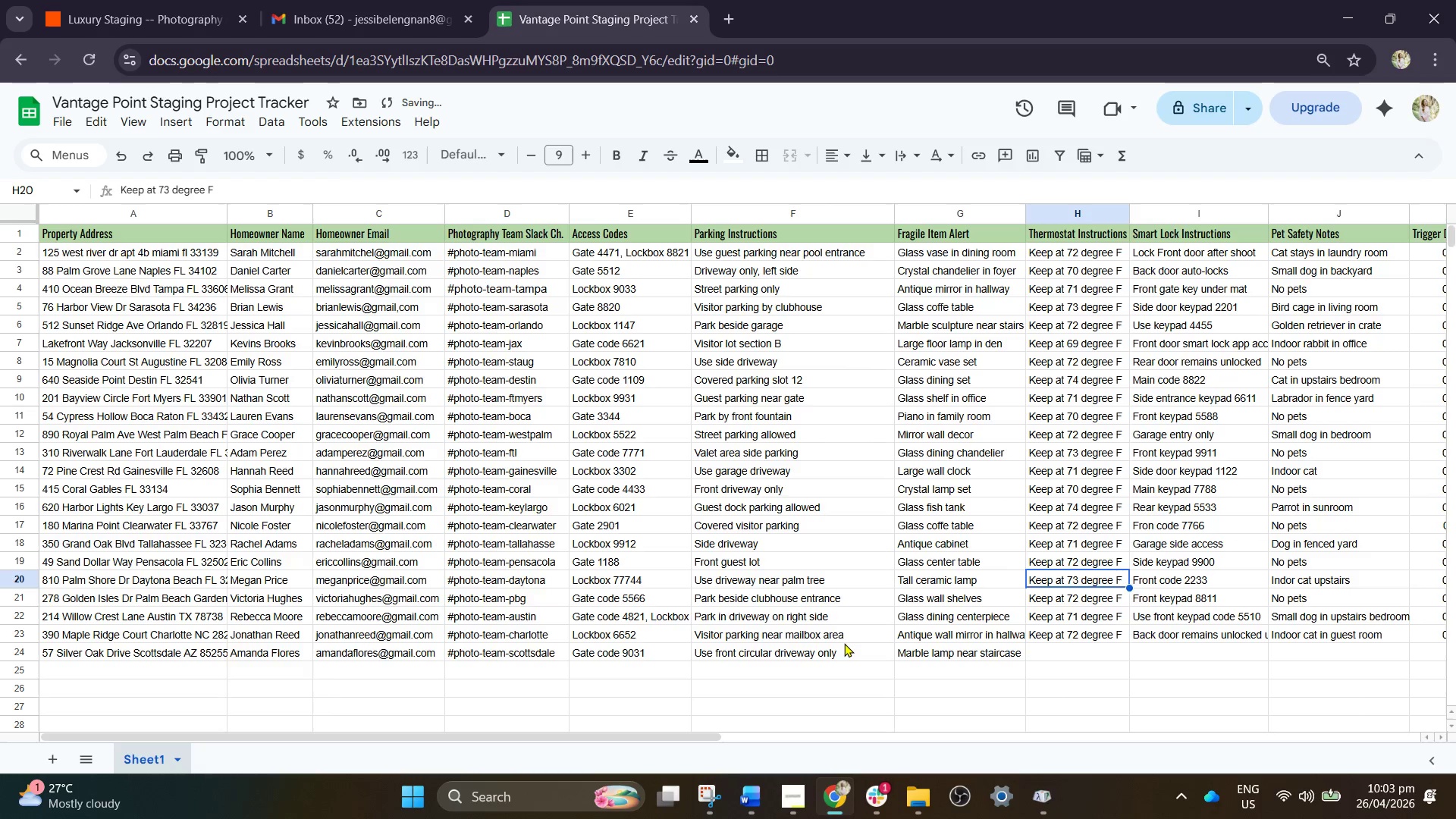 
key(ArrowUp)
 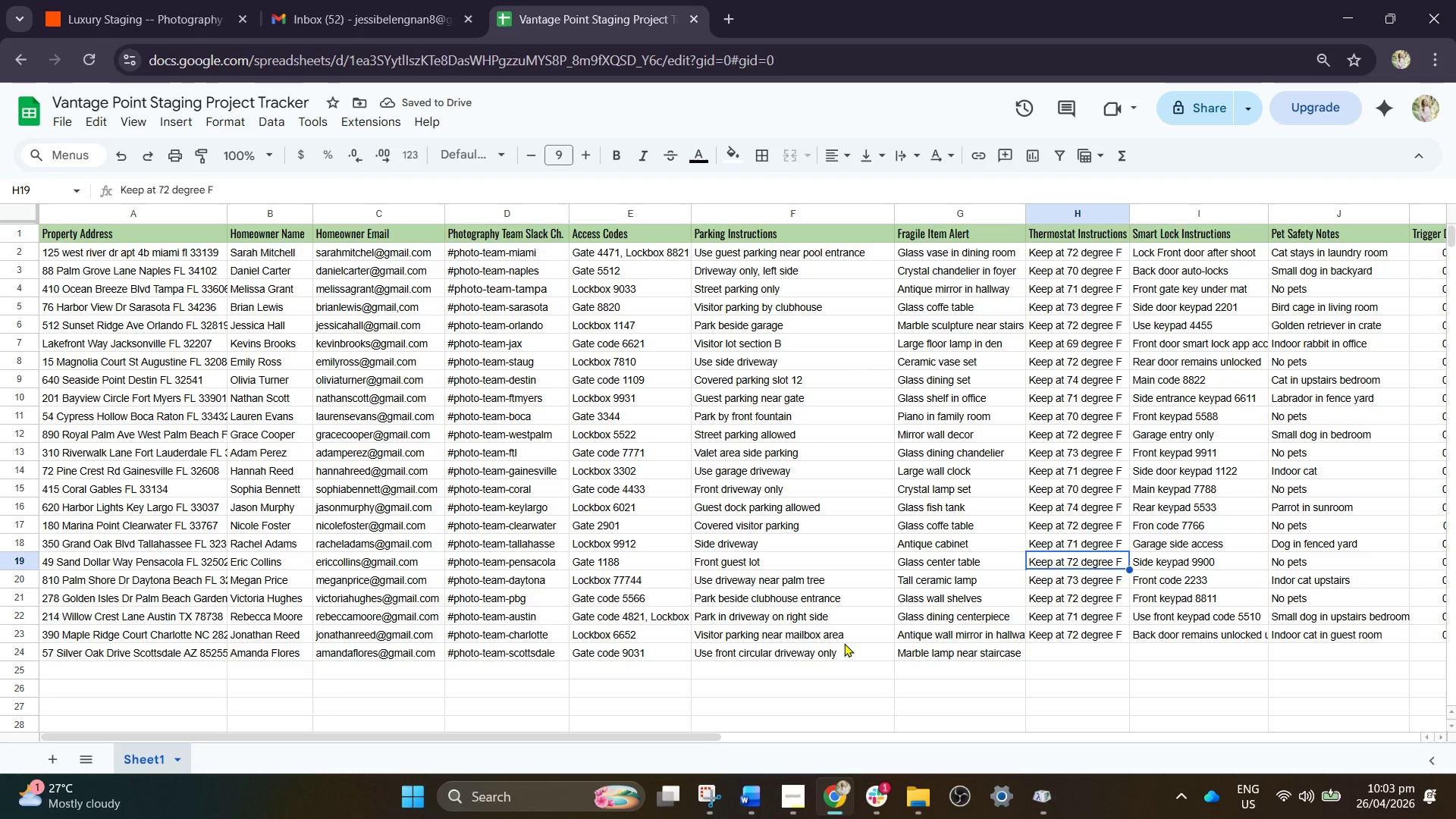 
key(ArrowUp)
 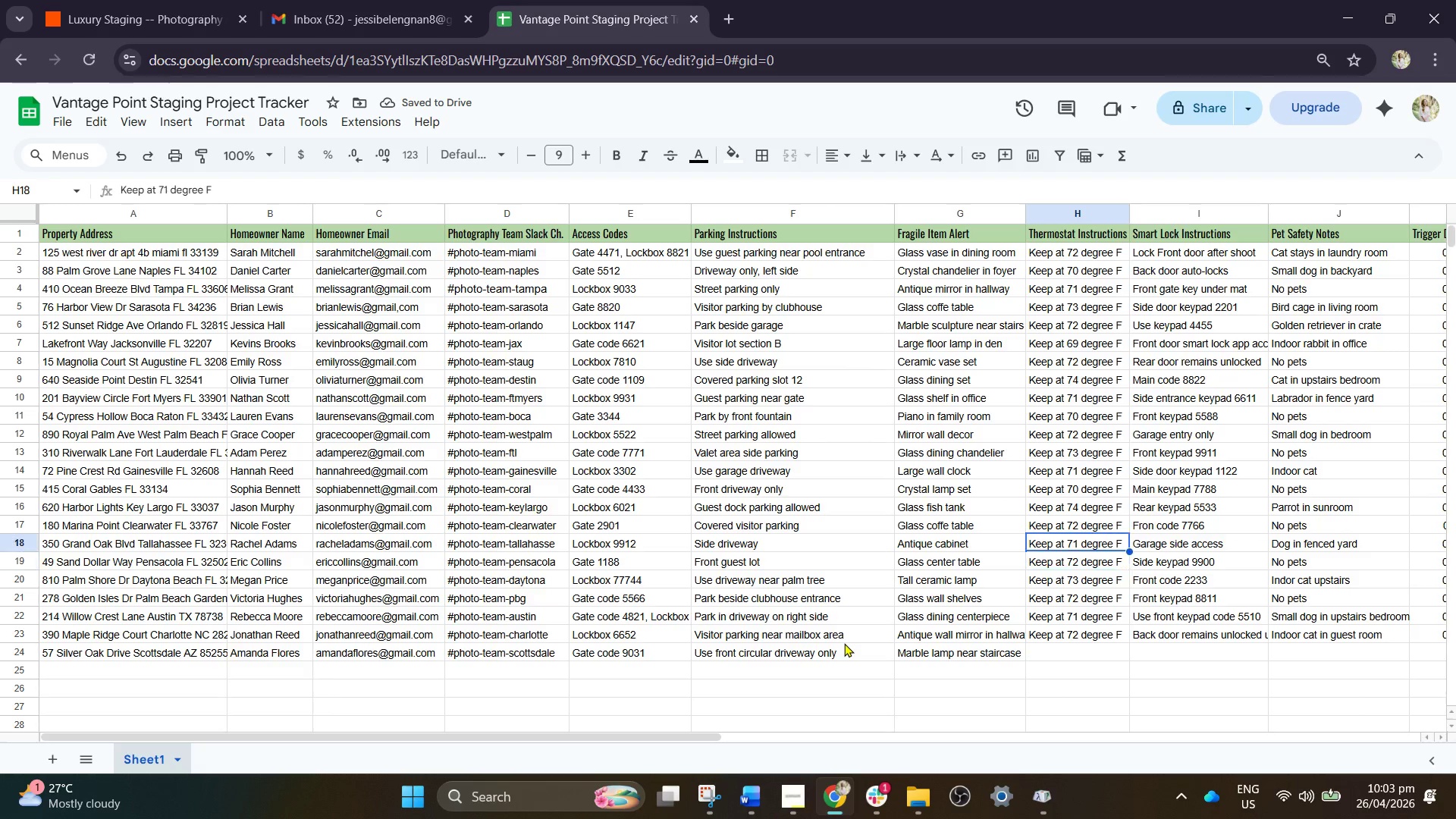 
key(ArrowUp)
 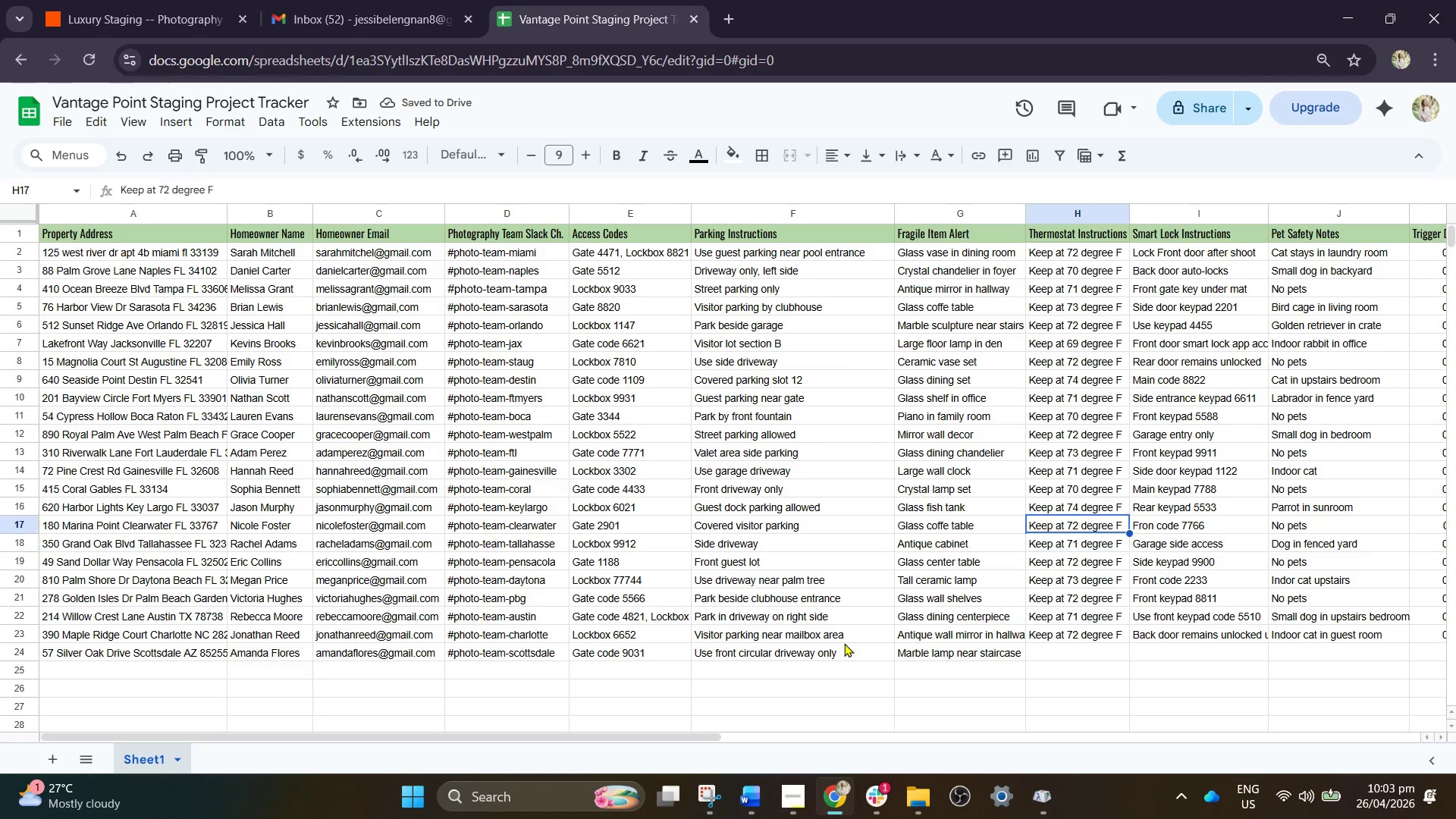 
key(ArrowUp)
 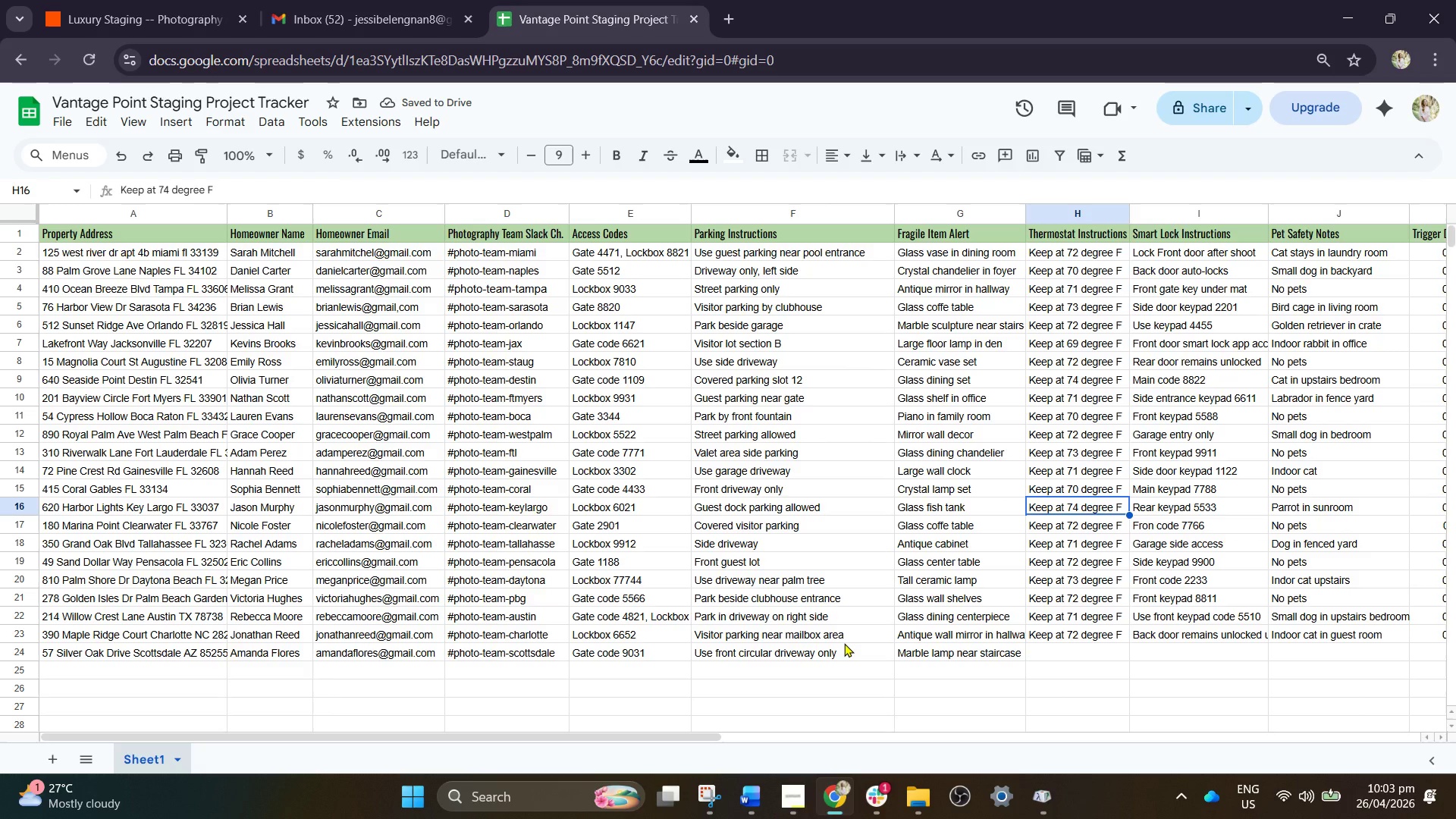 
key(Control+C)
 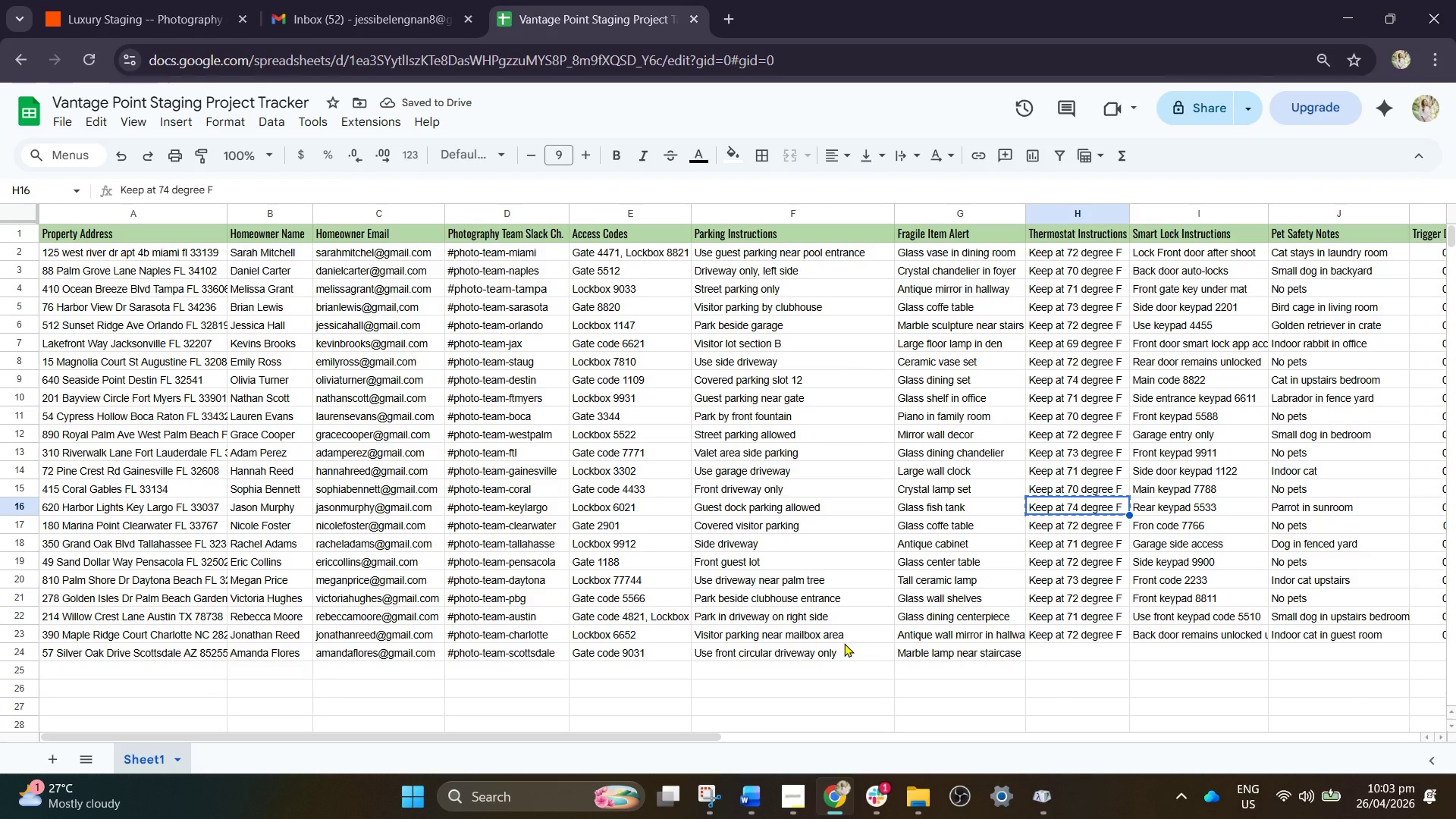 
key(ArrowDown)
 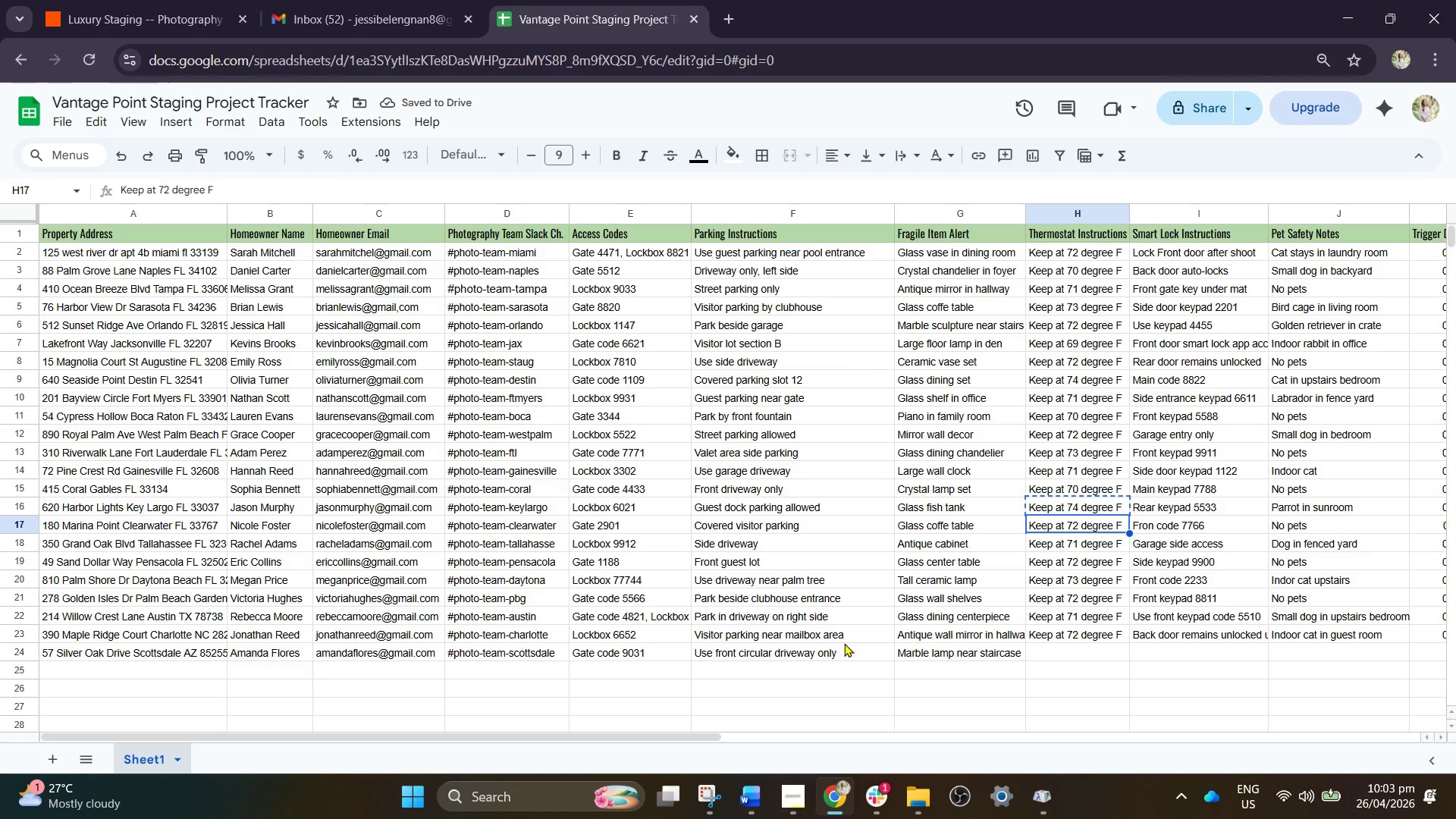 
key(ArrowDown)
 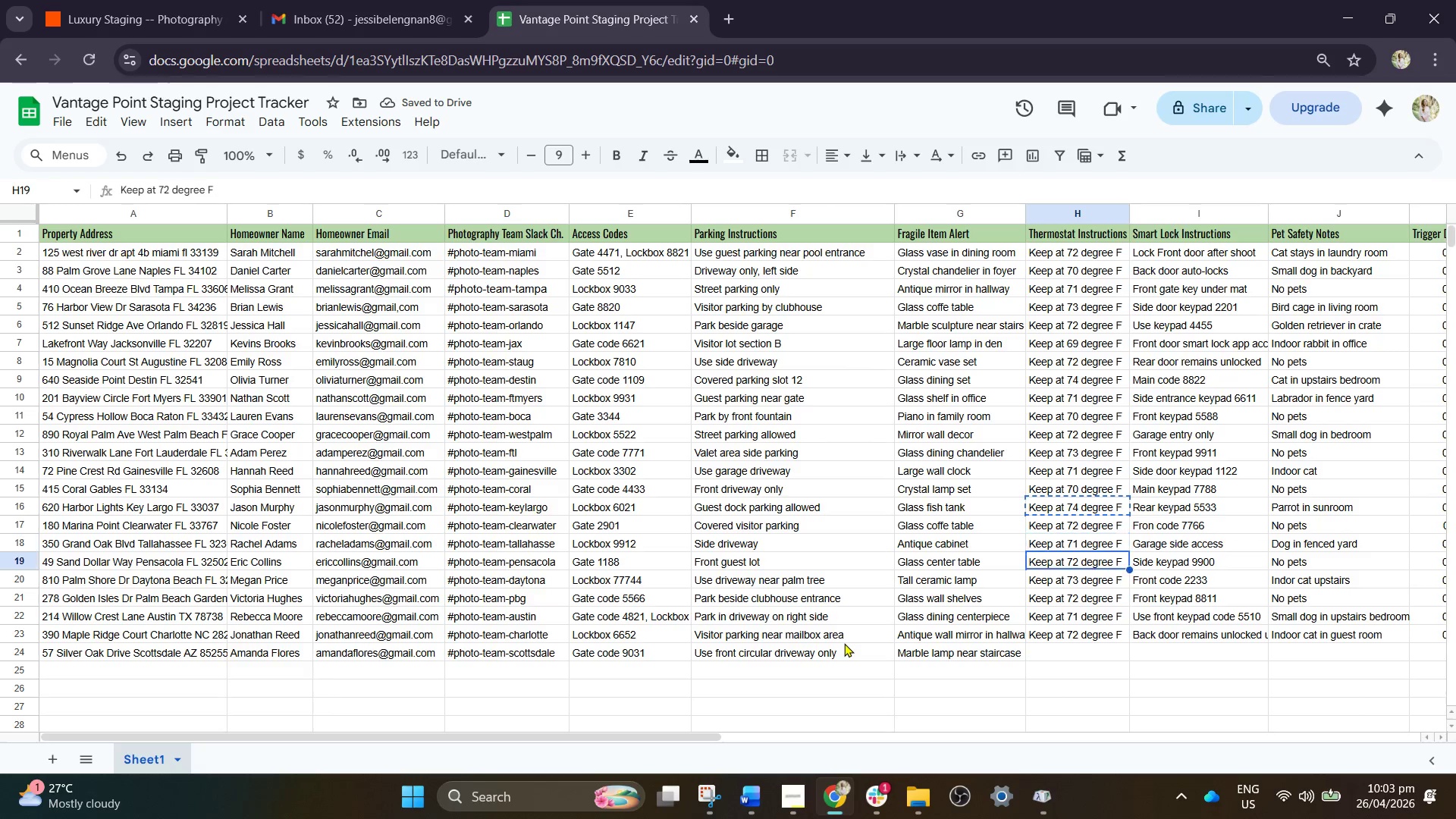 
key(ArrowDown)
 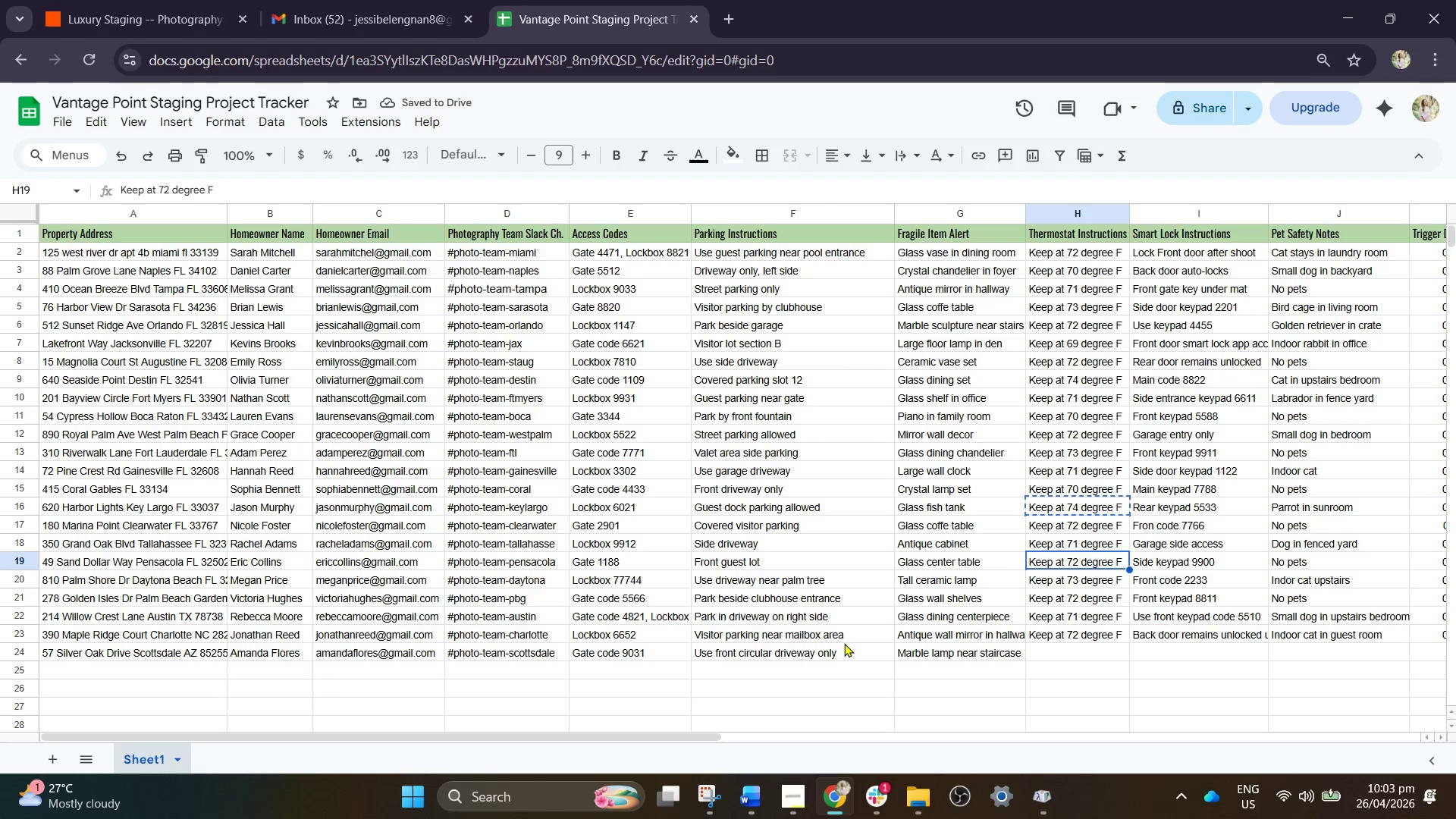 
key(ArrowDown)
 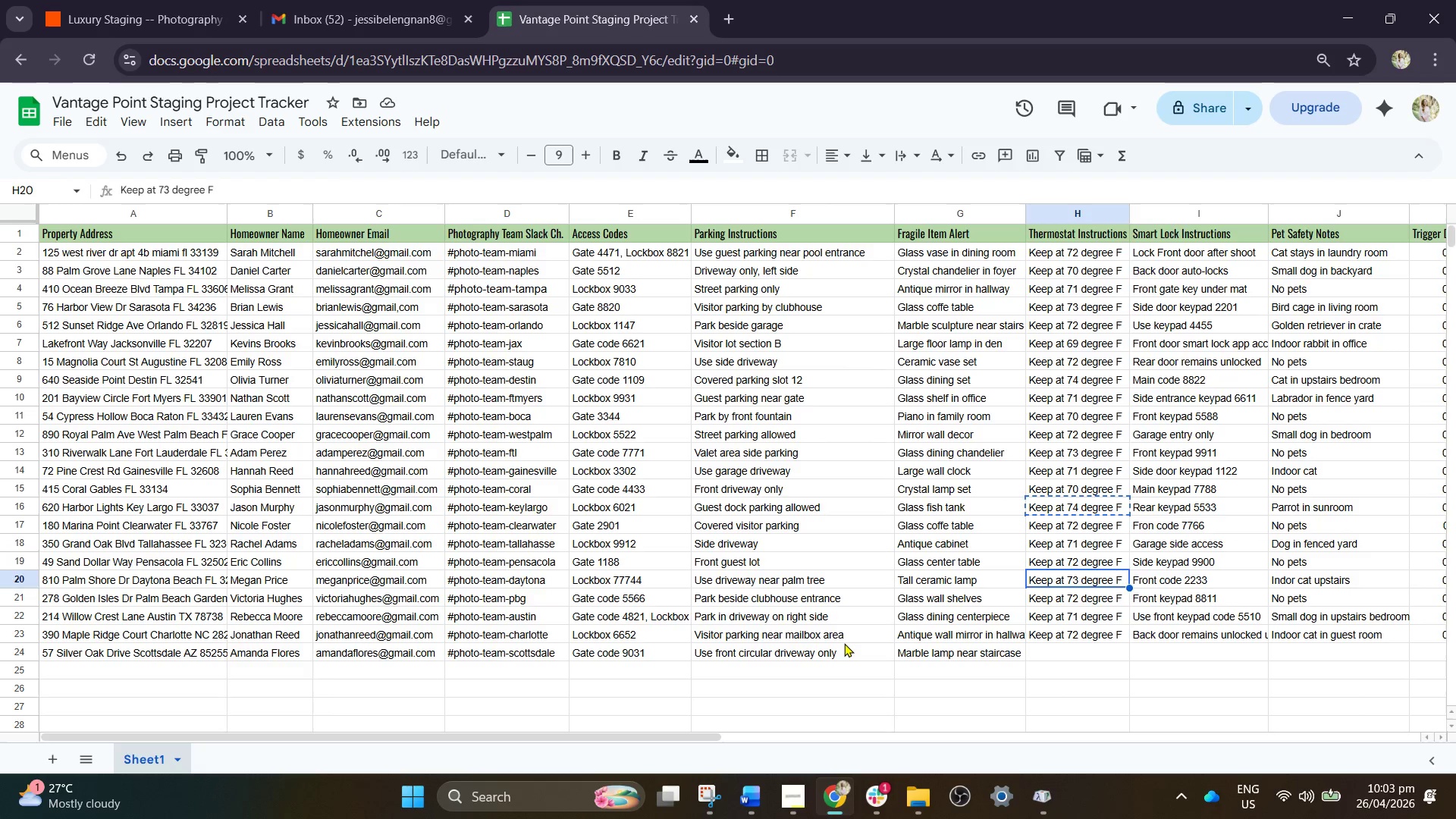 
key(ArrowDown)
 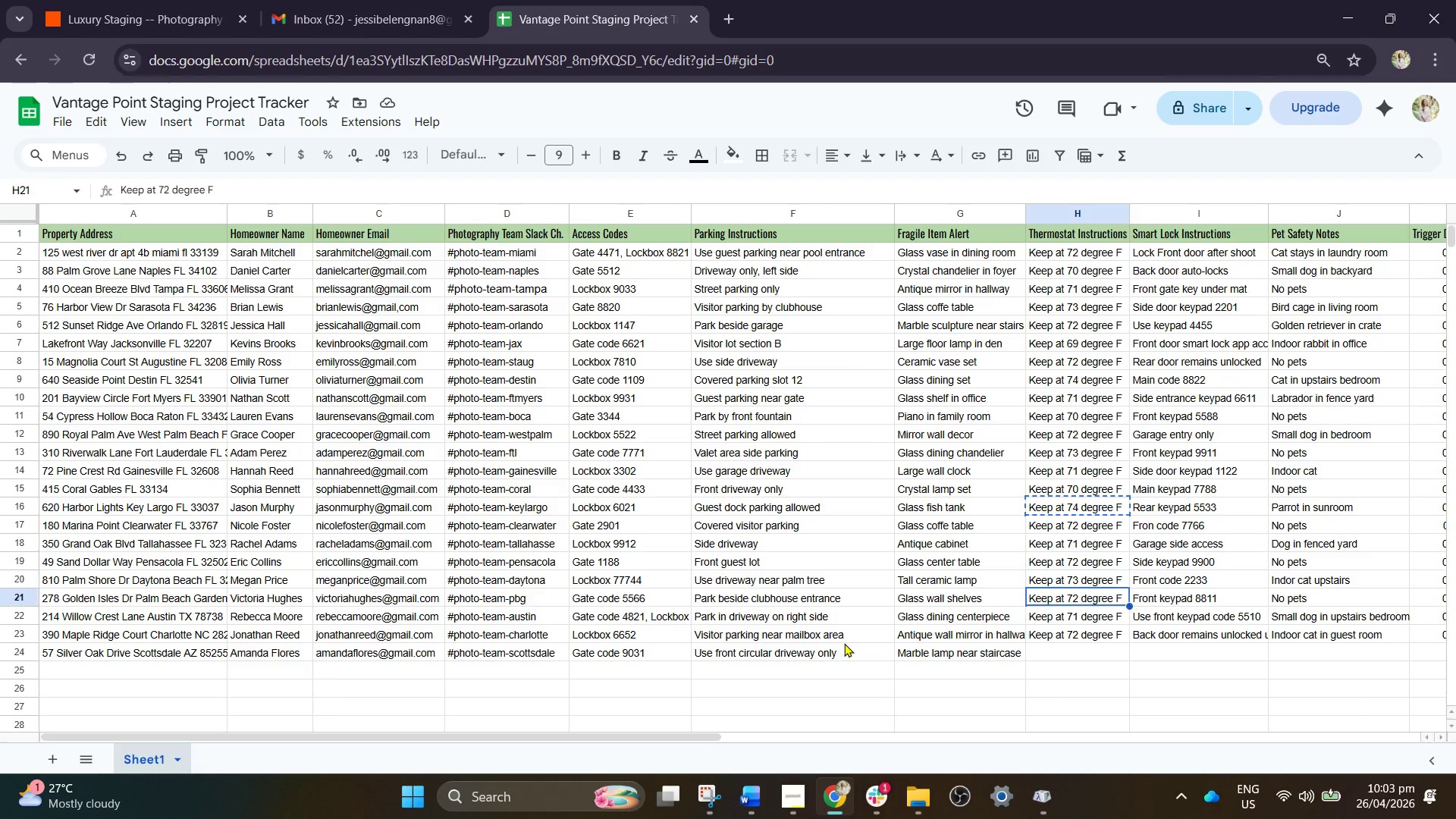 
key(ArrowDown)
 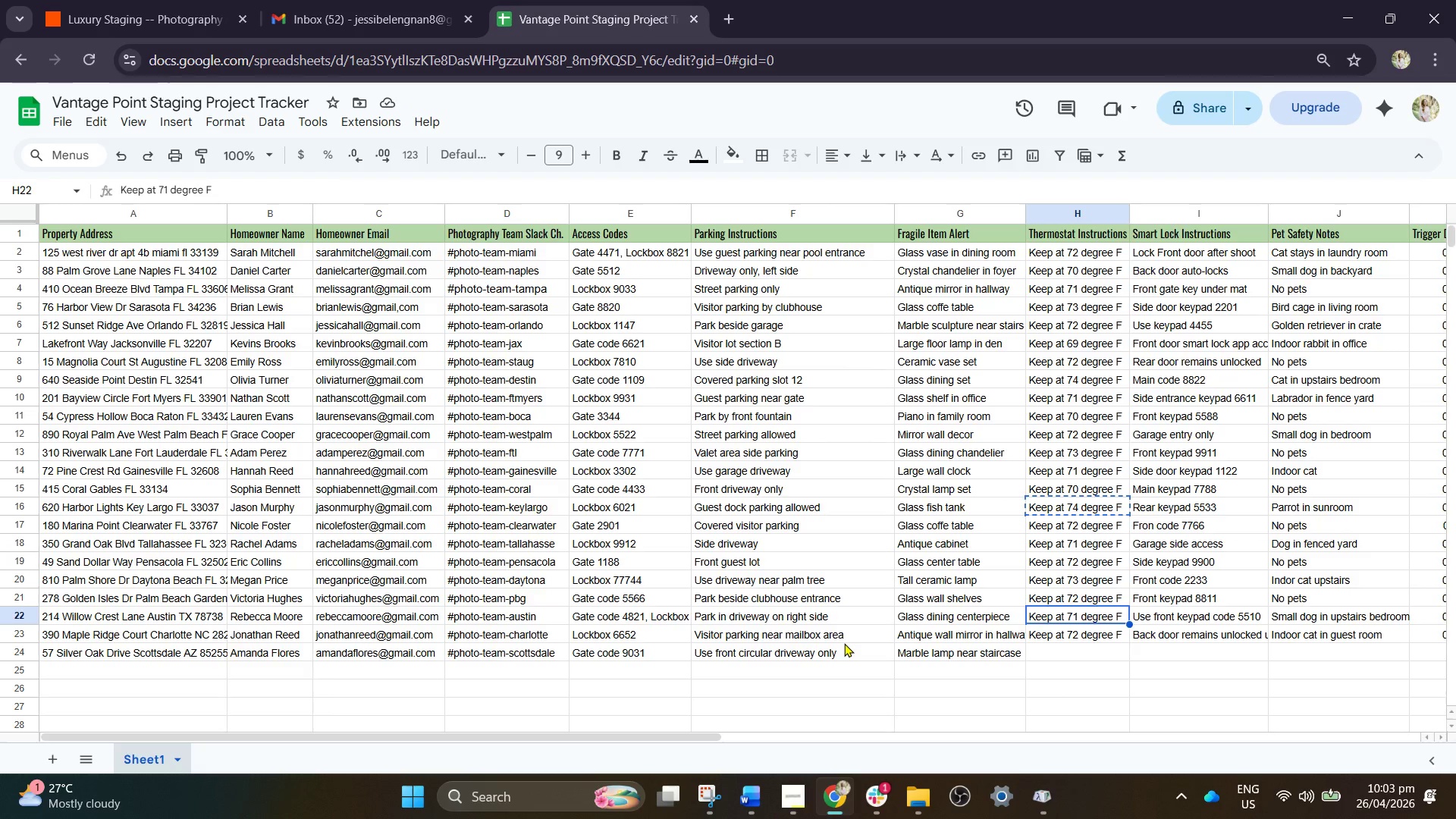 
key(ArrowDown)
 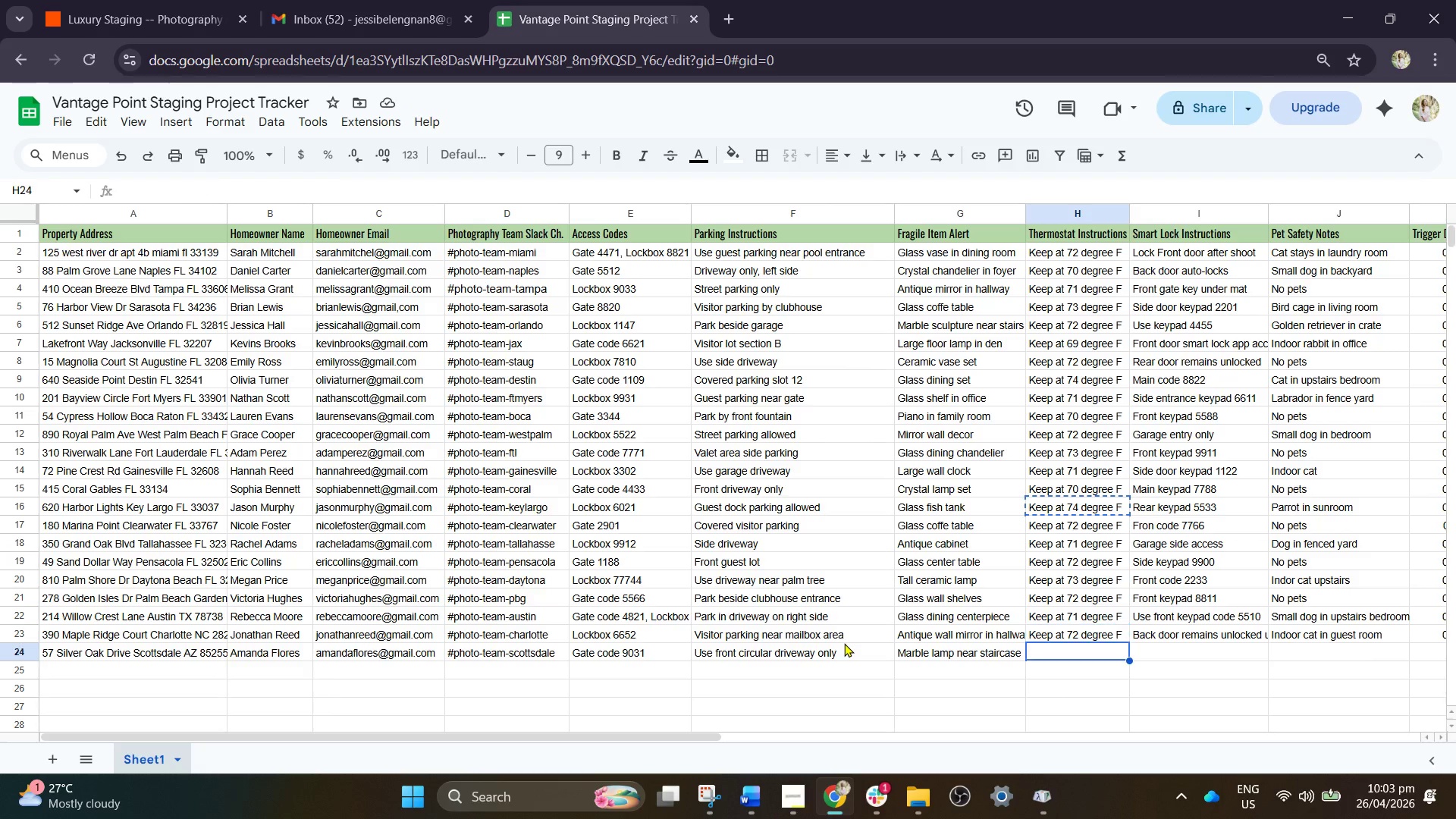 
key(ArrowDown)
 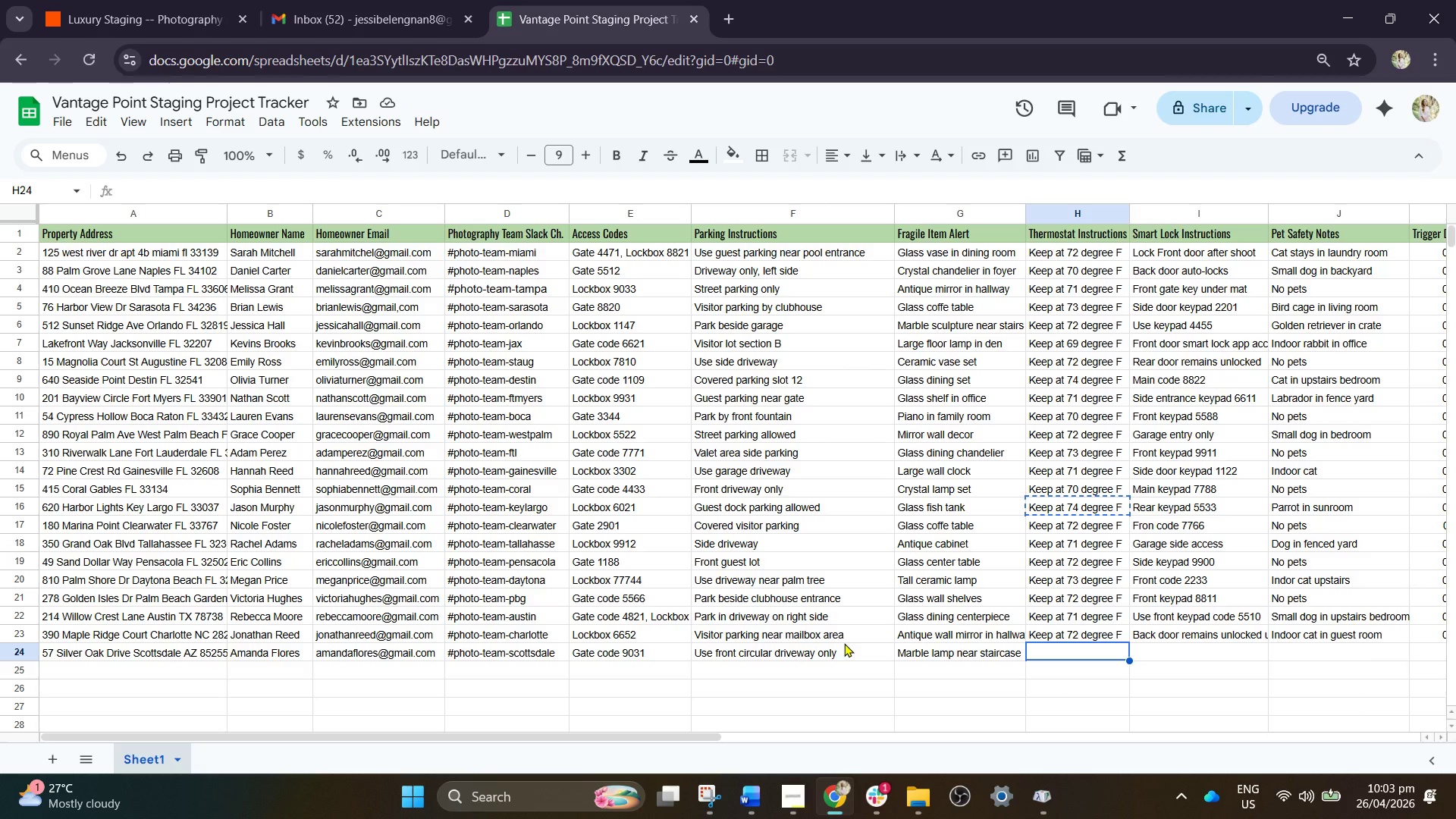 
key(Control+V)
 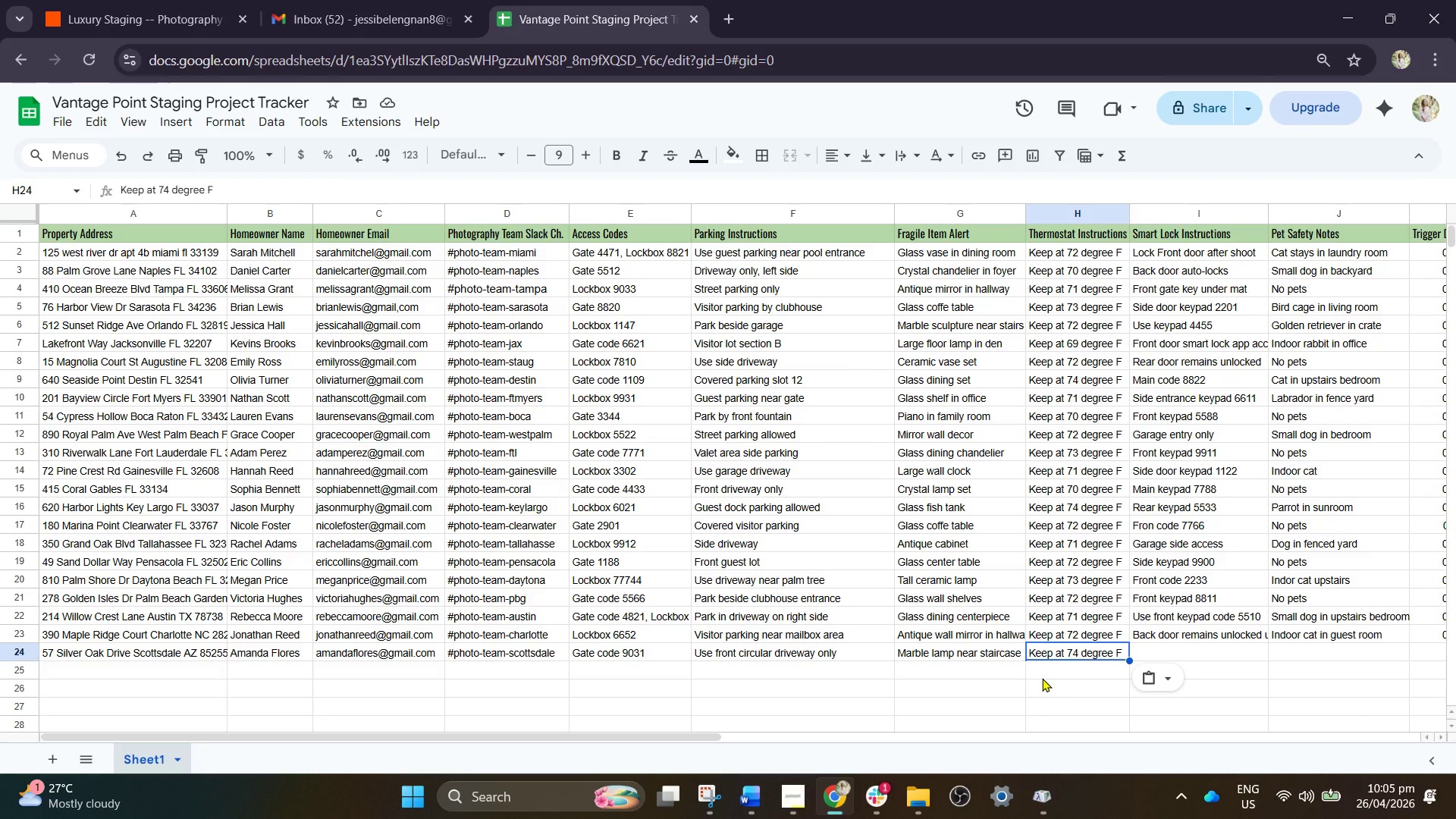 
wait(94.62)
 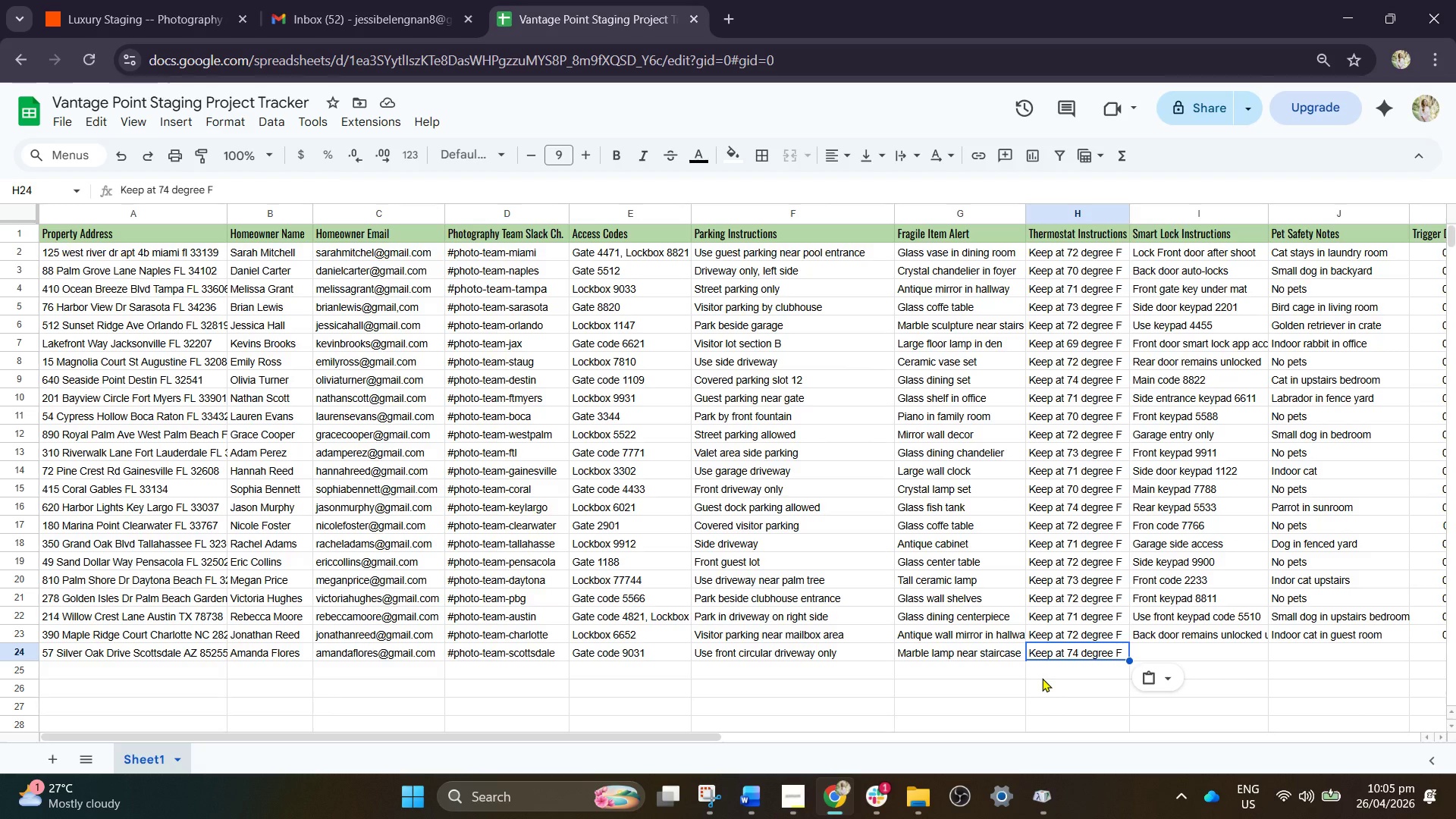 
left_click([1175, 657])
 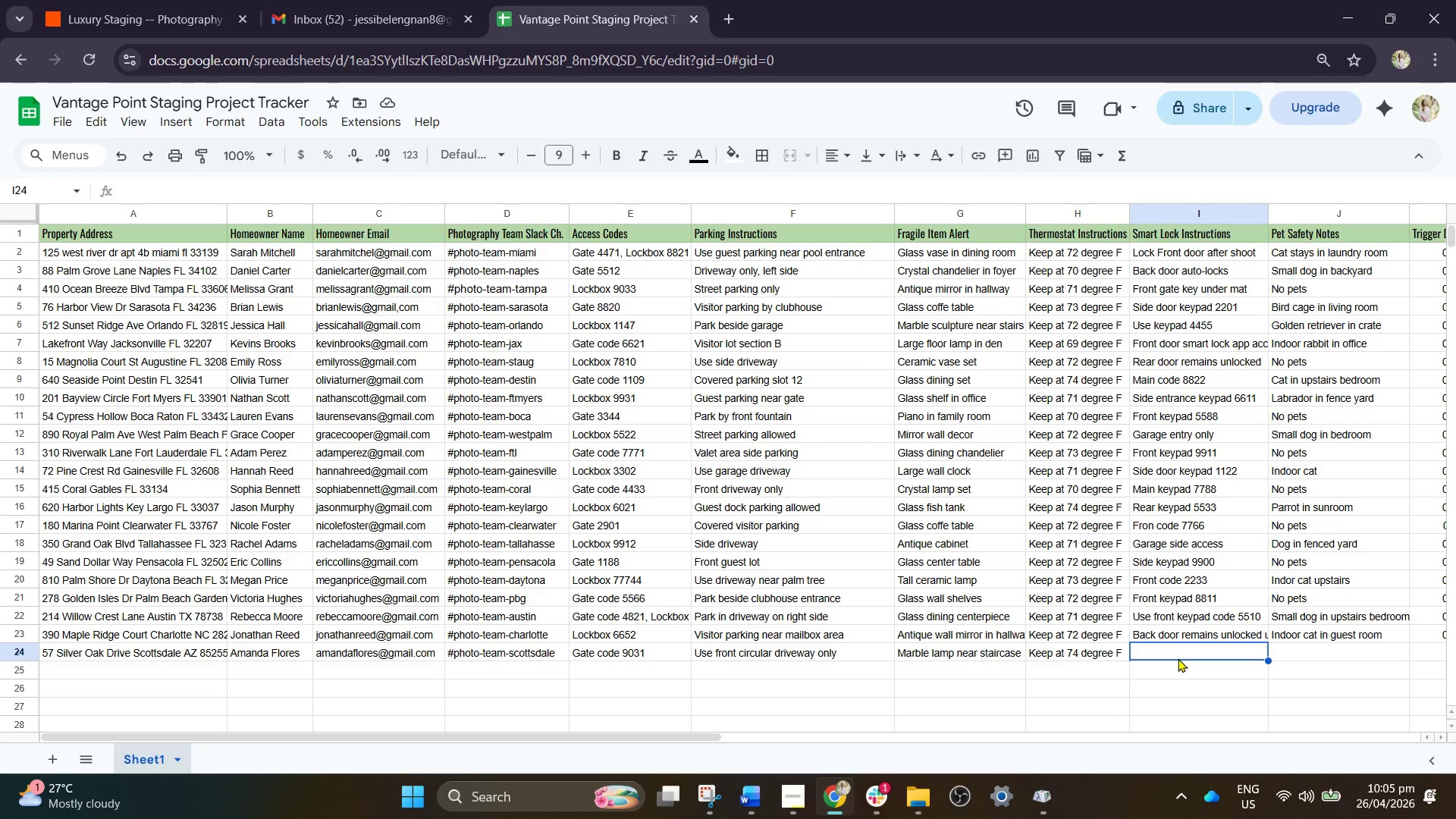 
type(Front samrt )
 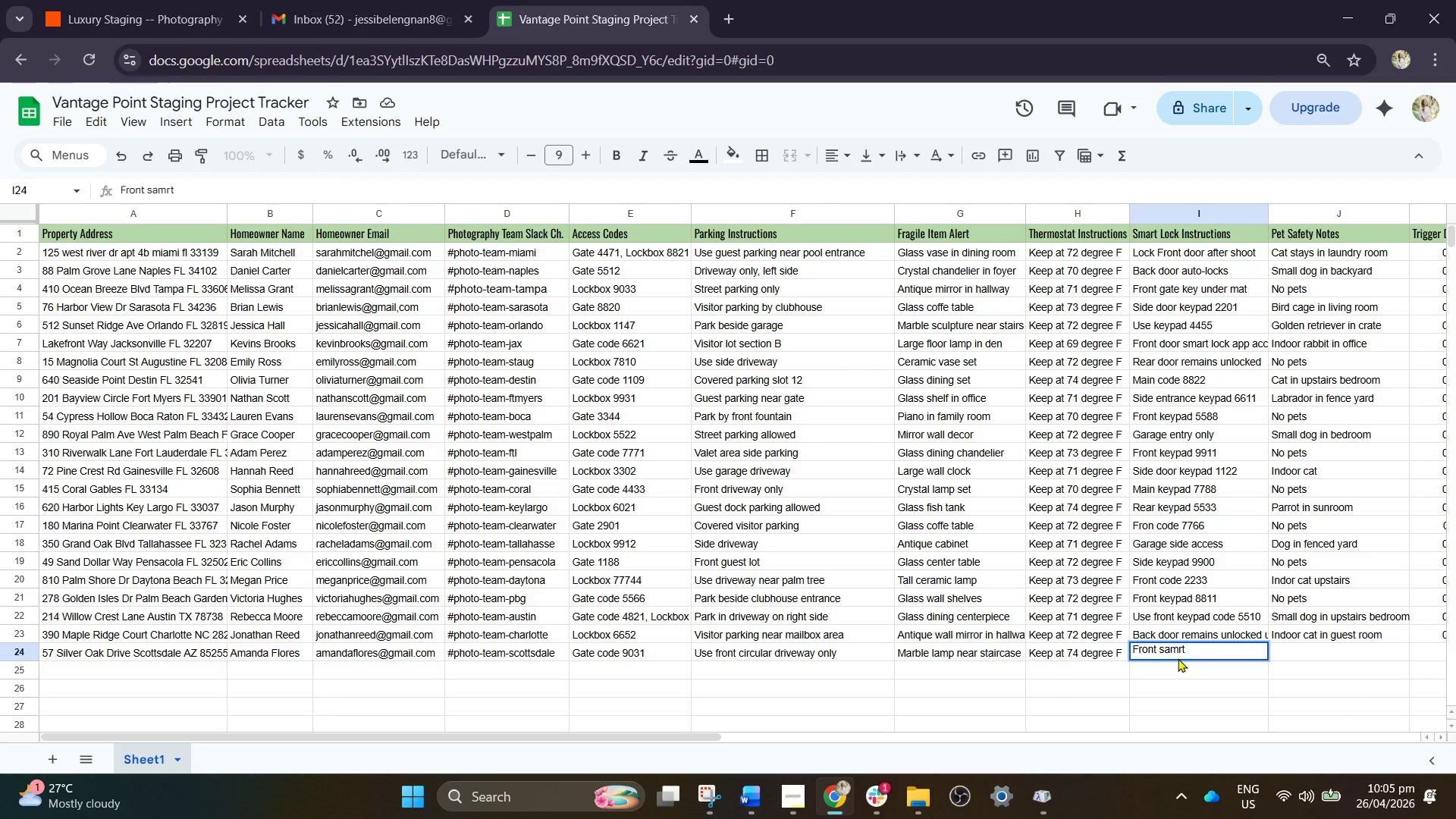 
key(ArrowLeft)
 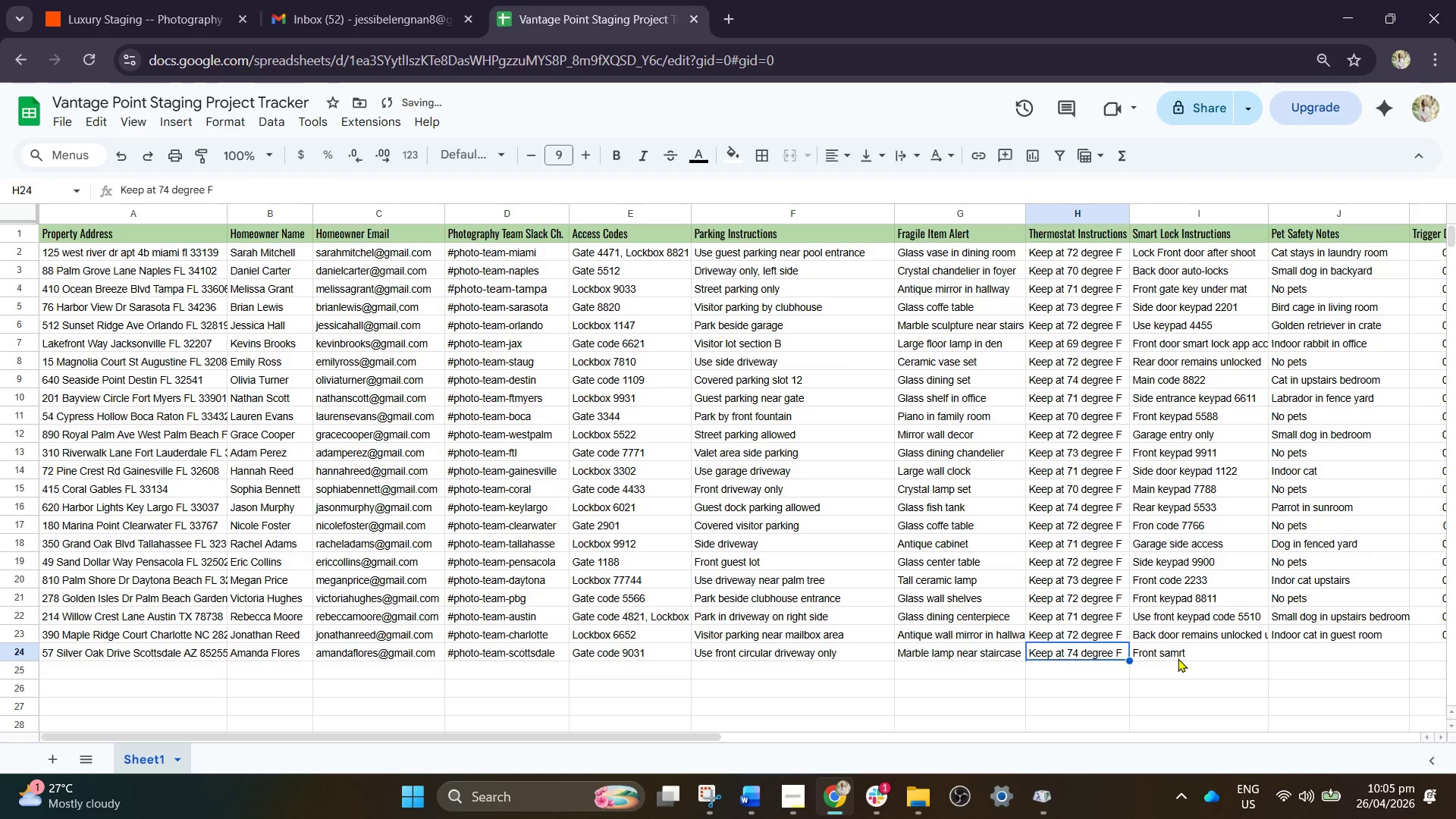 
key(ArrowLeft)
 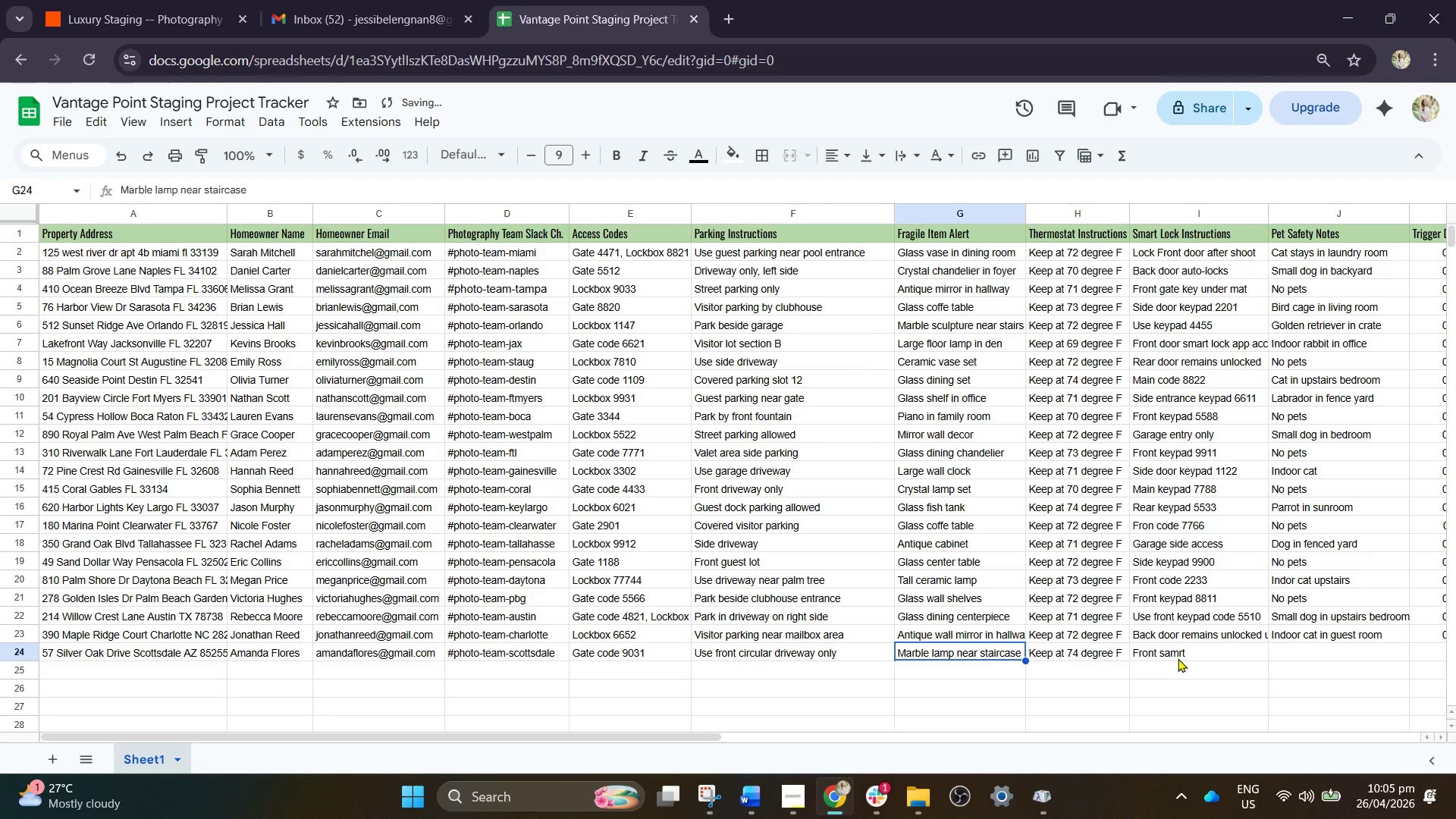 
key(ArrowRight)
 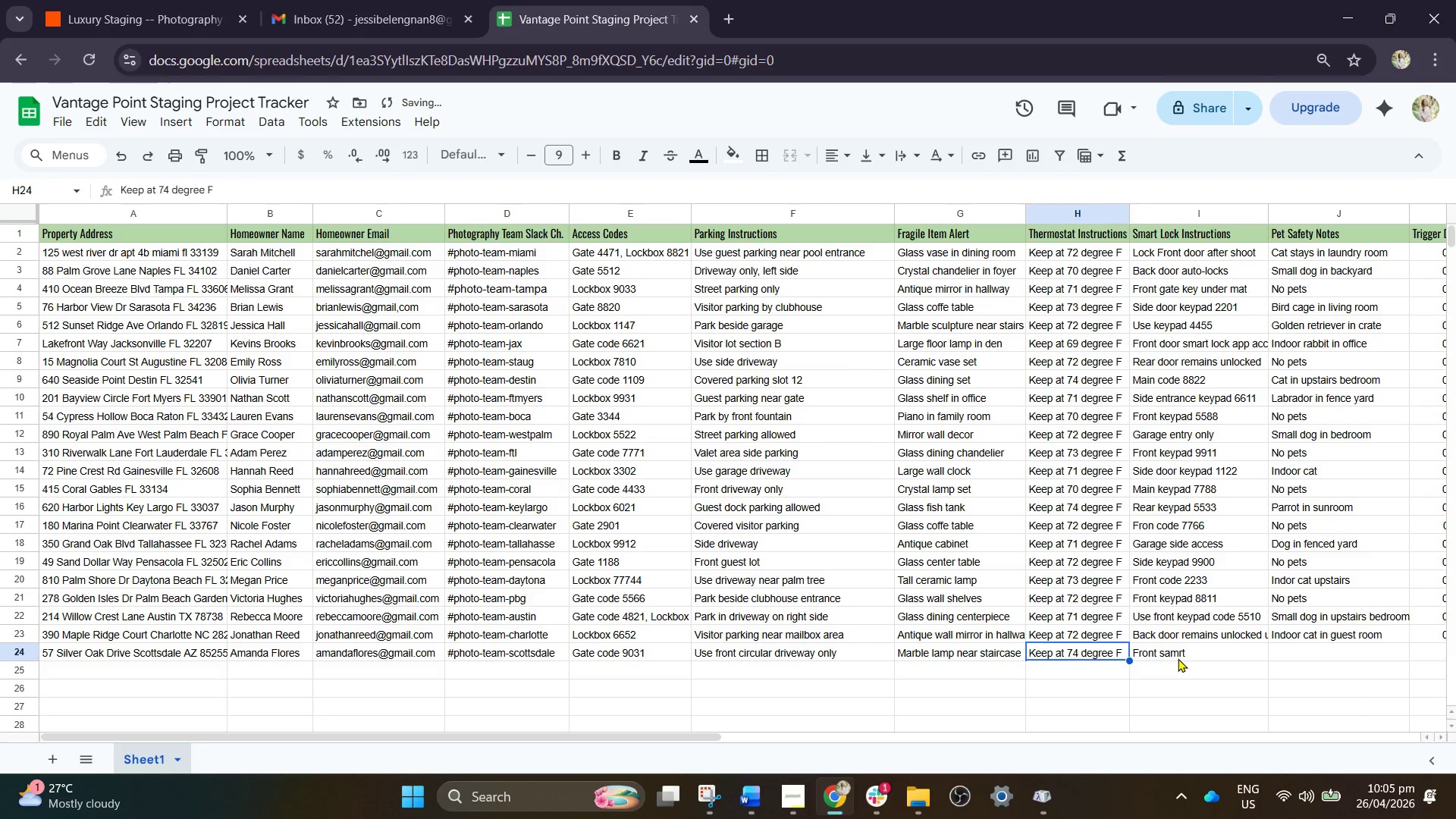 
key(ArrowRight)
 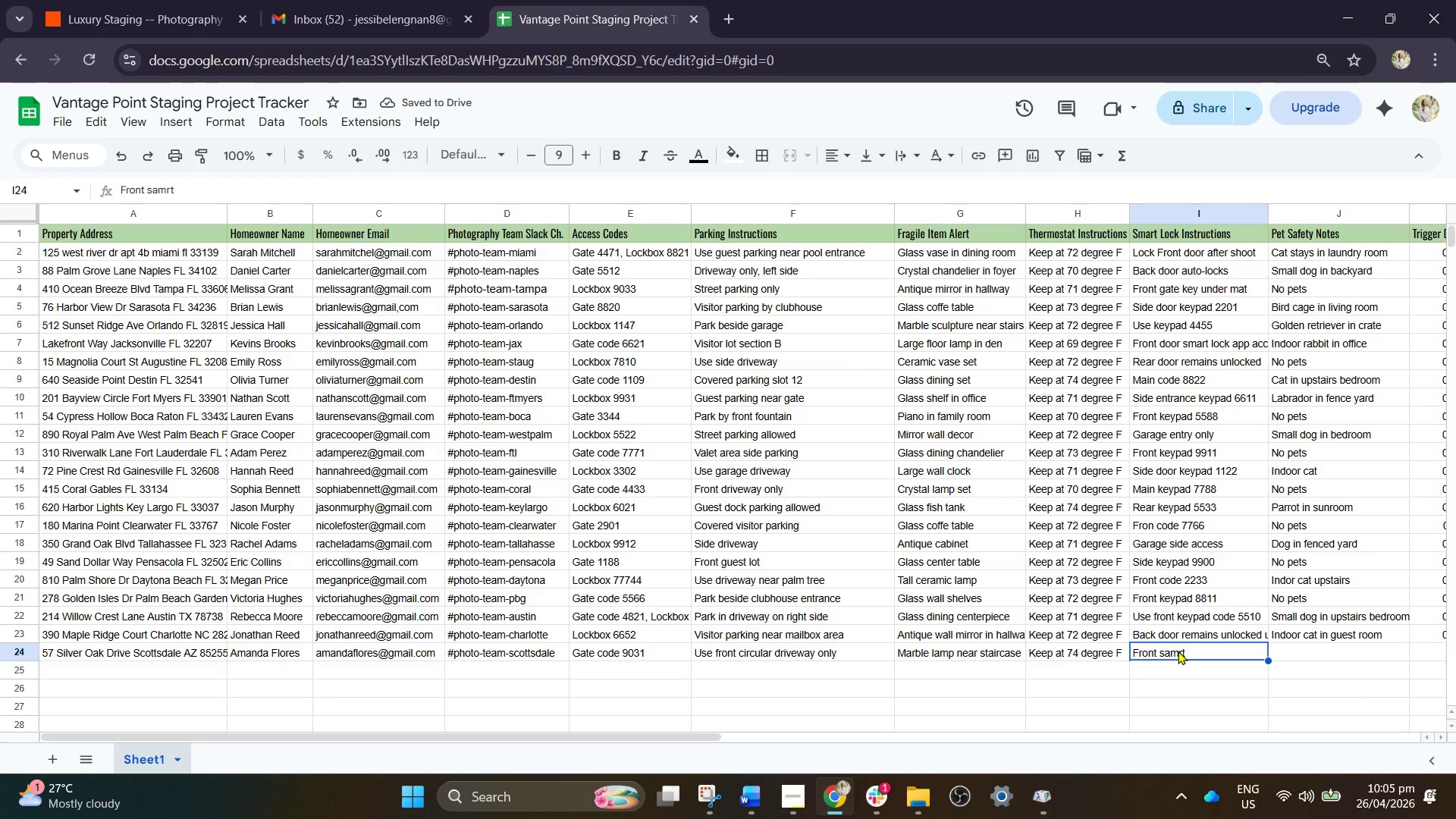 
double_click([1178, 651])
 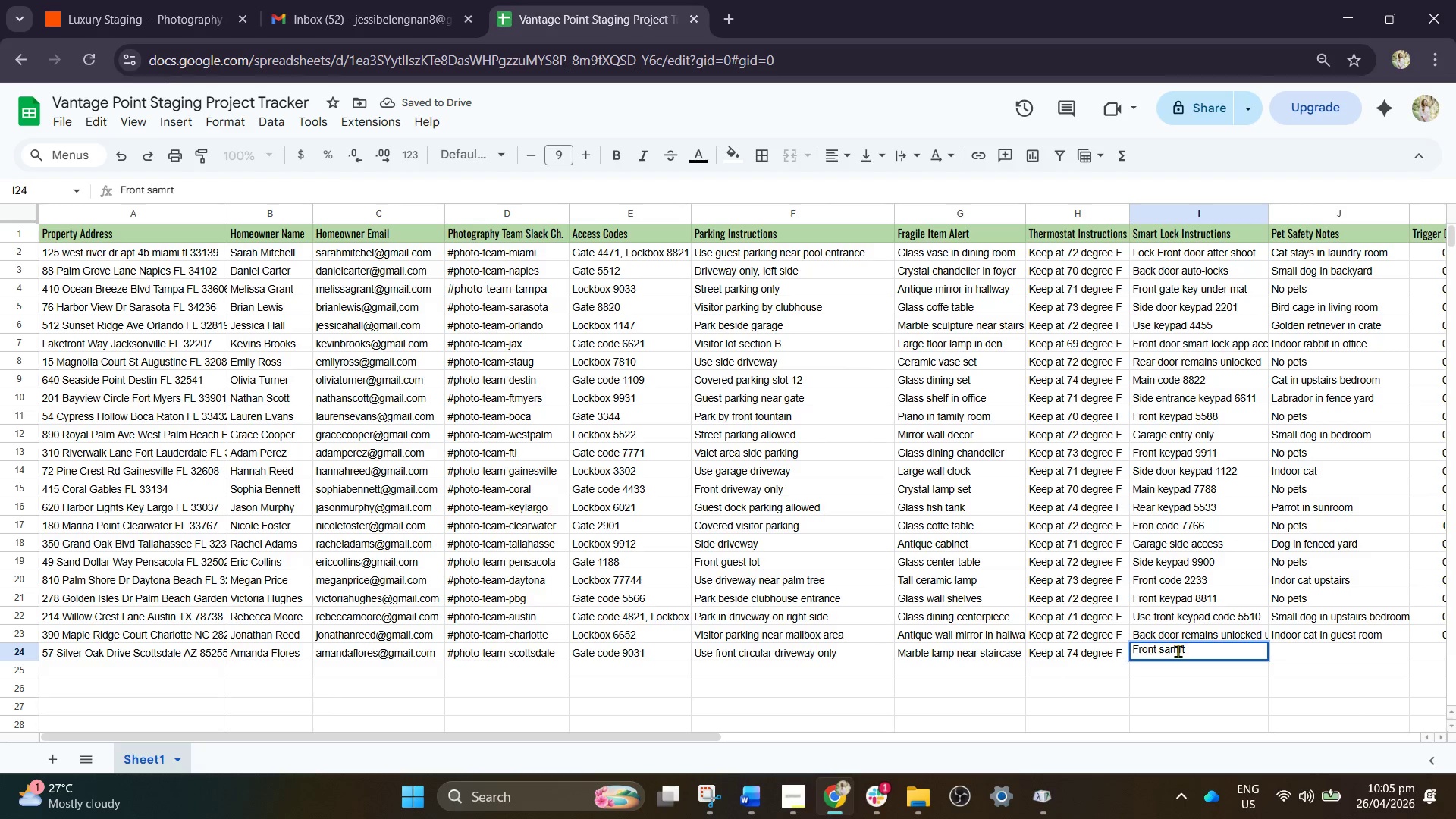 
key(Backspace)
key(Backspace)
key(Backspace)
key(Backspace)
key(Backspace)
type(mart )
 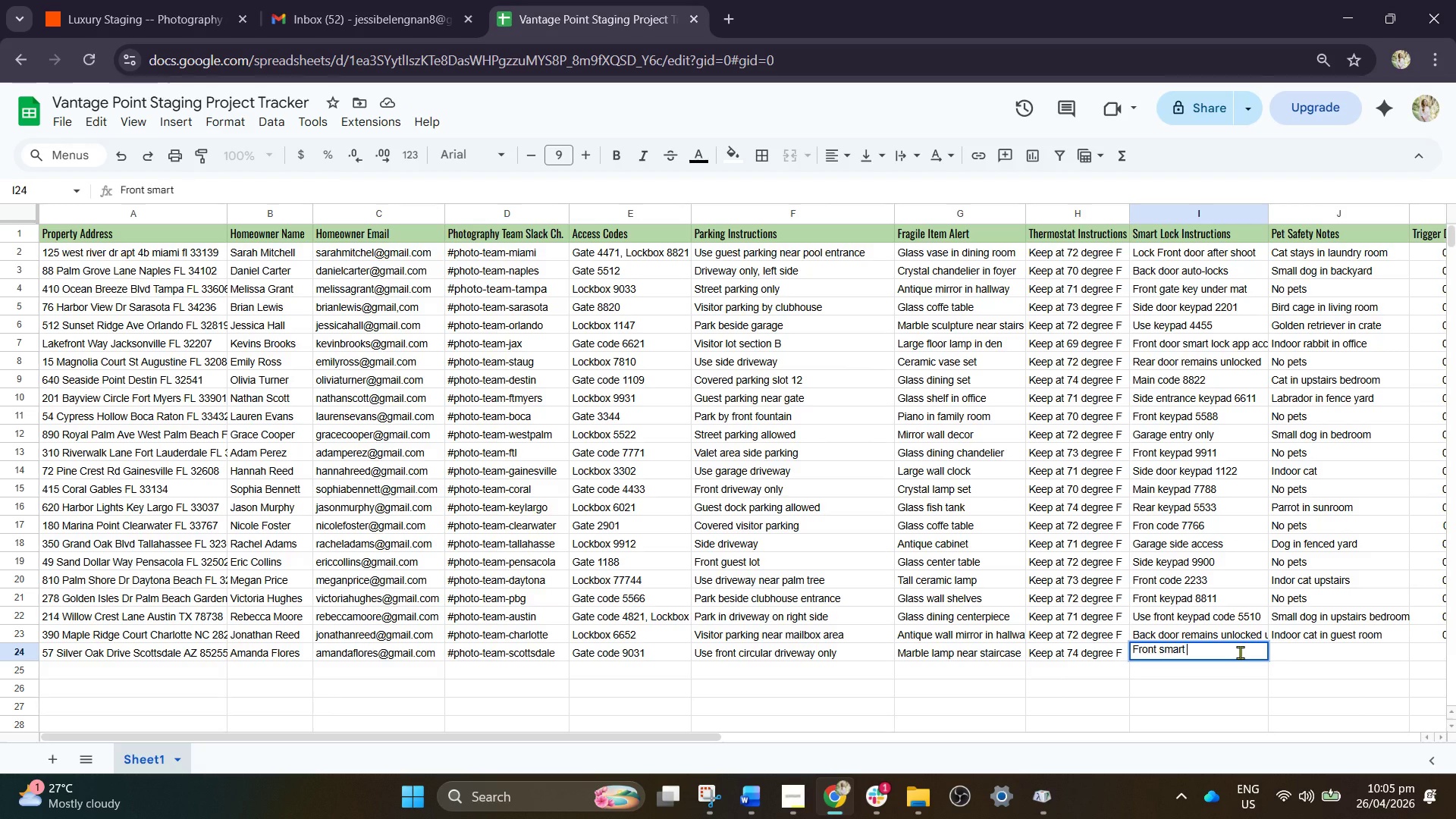 
type(lock )
 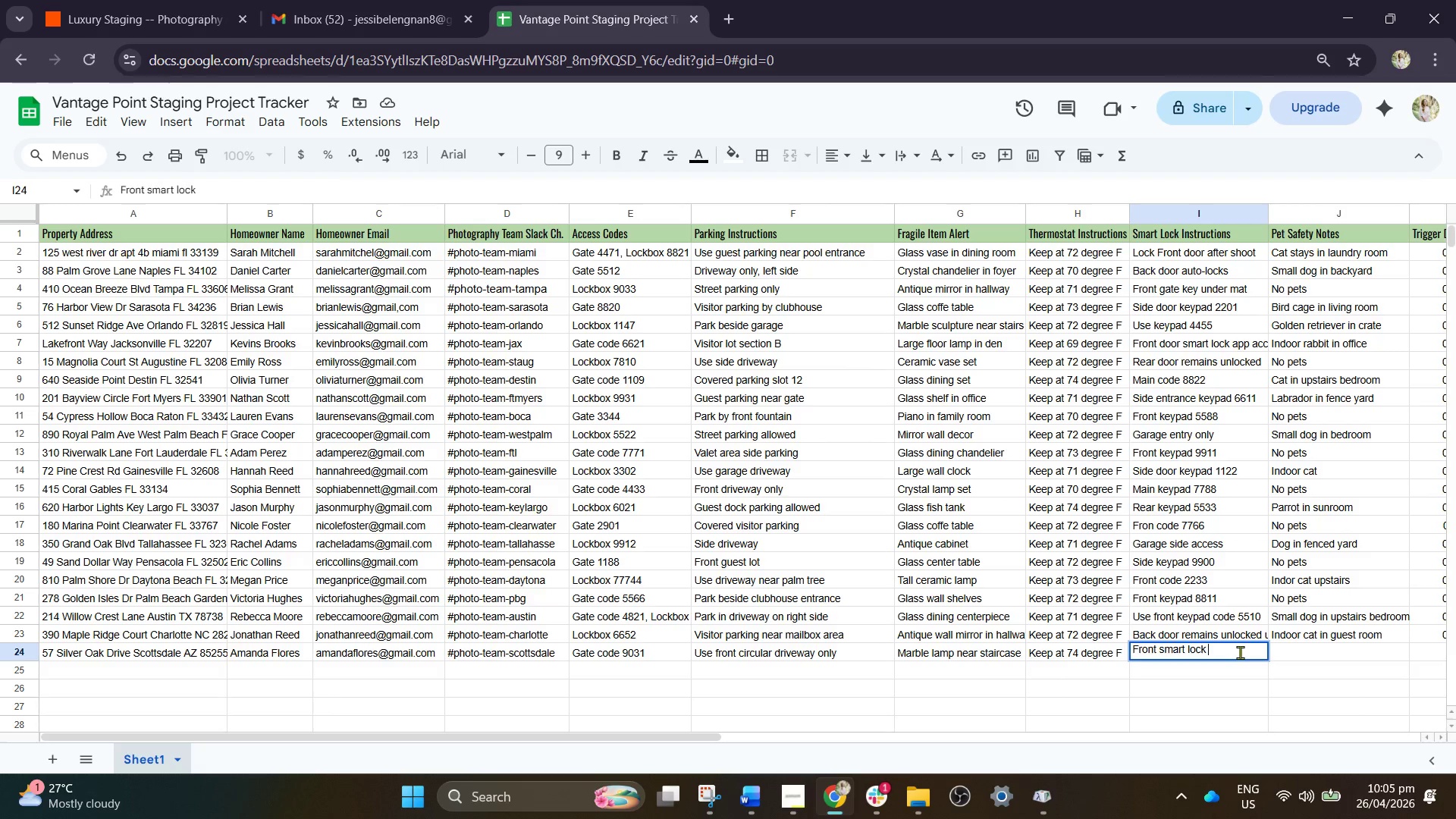 
wait(5.67)
 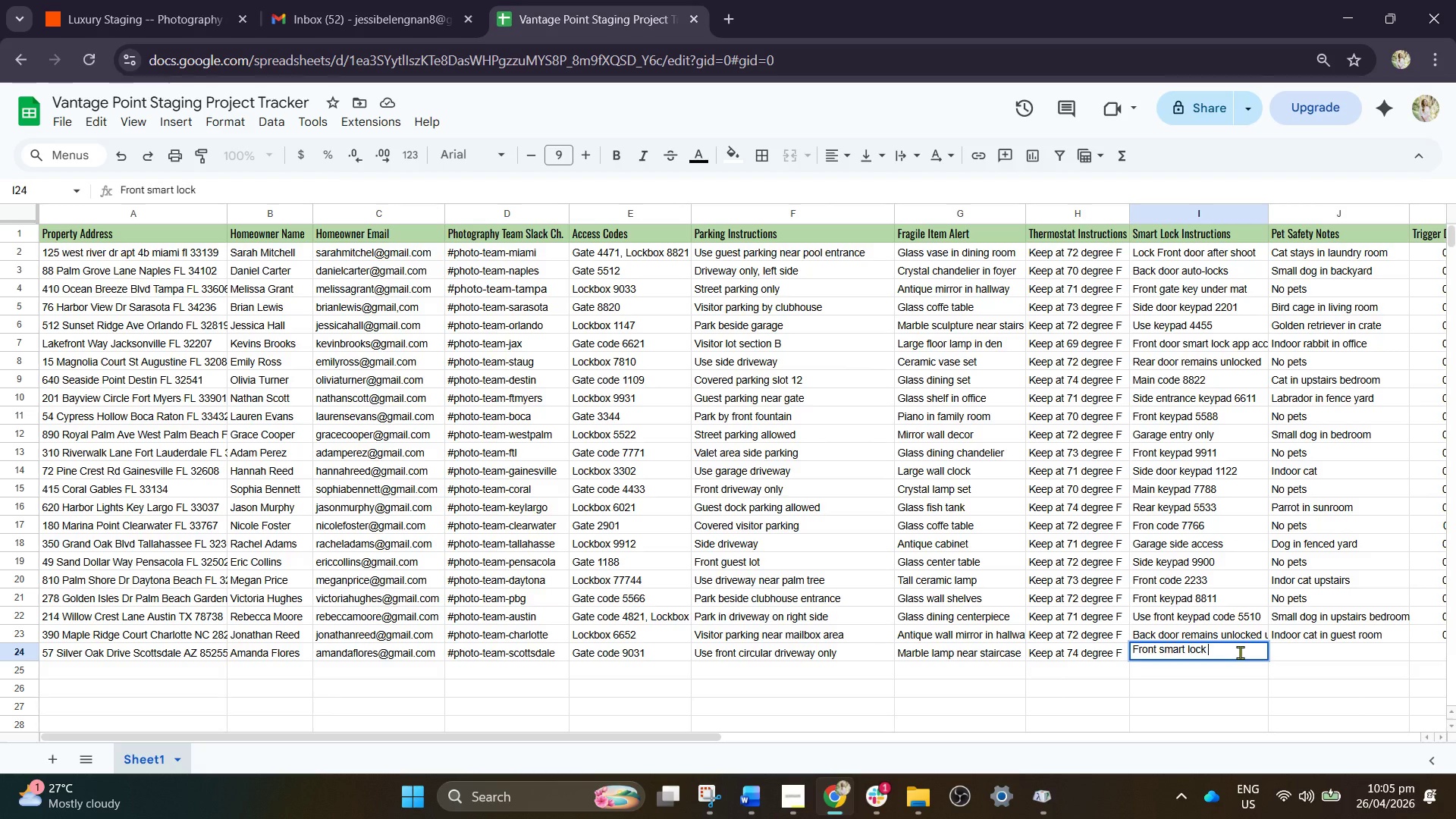 
type(code 22)
 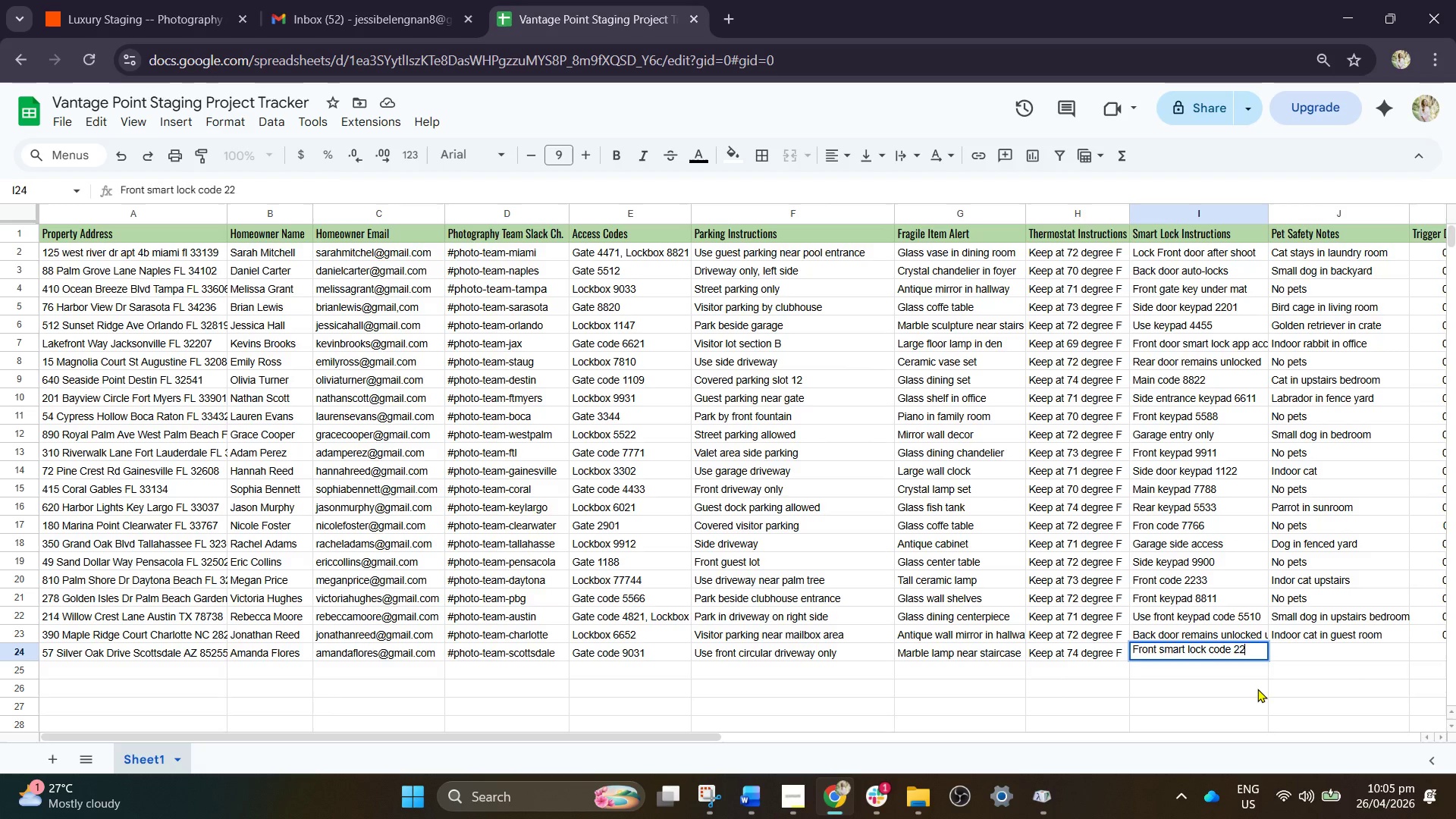 
type(98)
 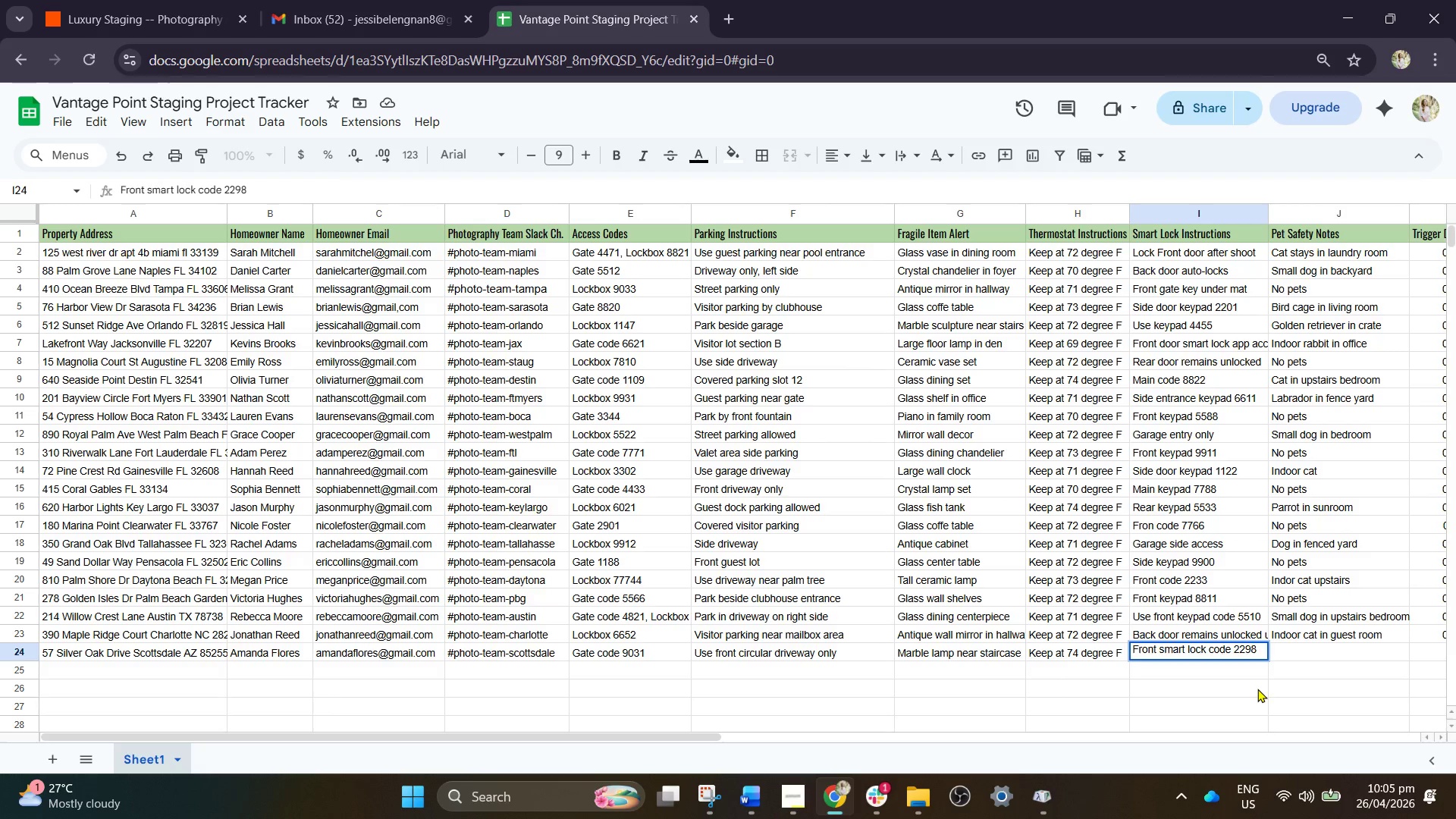 
key(ArrowRight)
 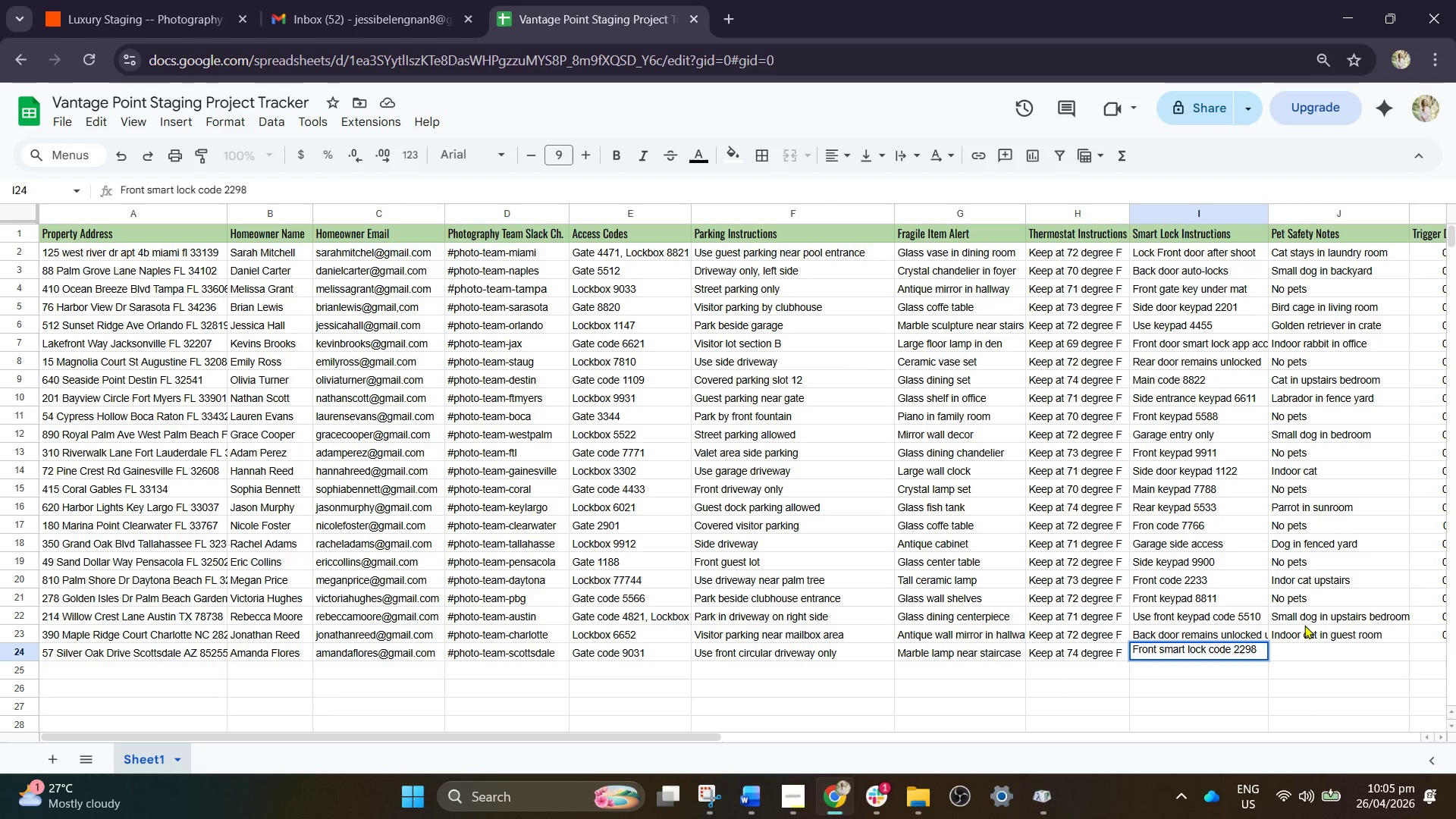 
left_click([1310, 601])
 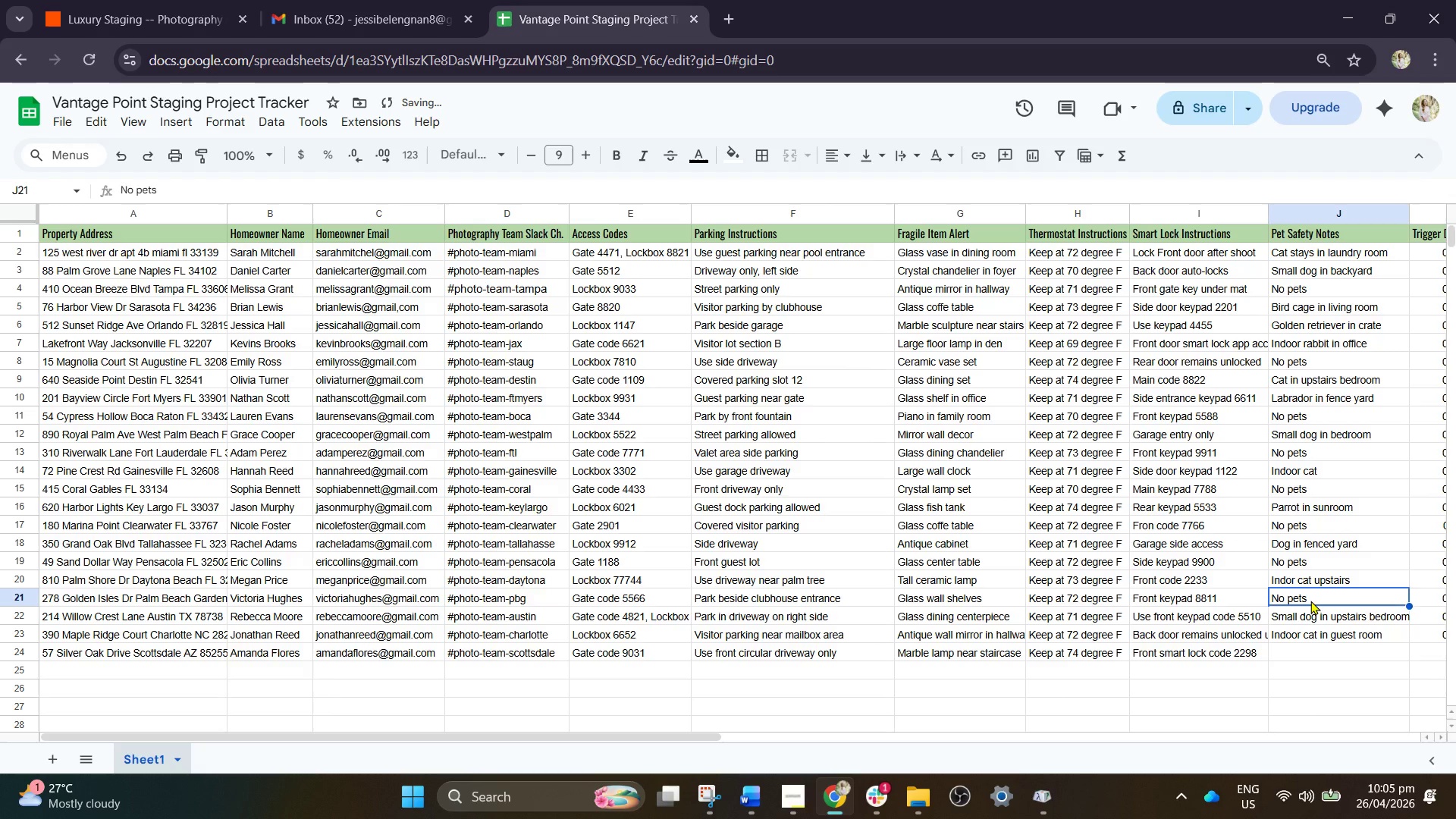 
key(Control+C)
 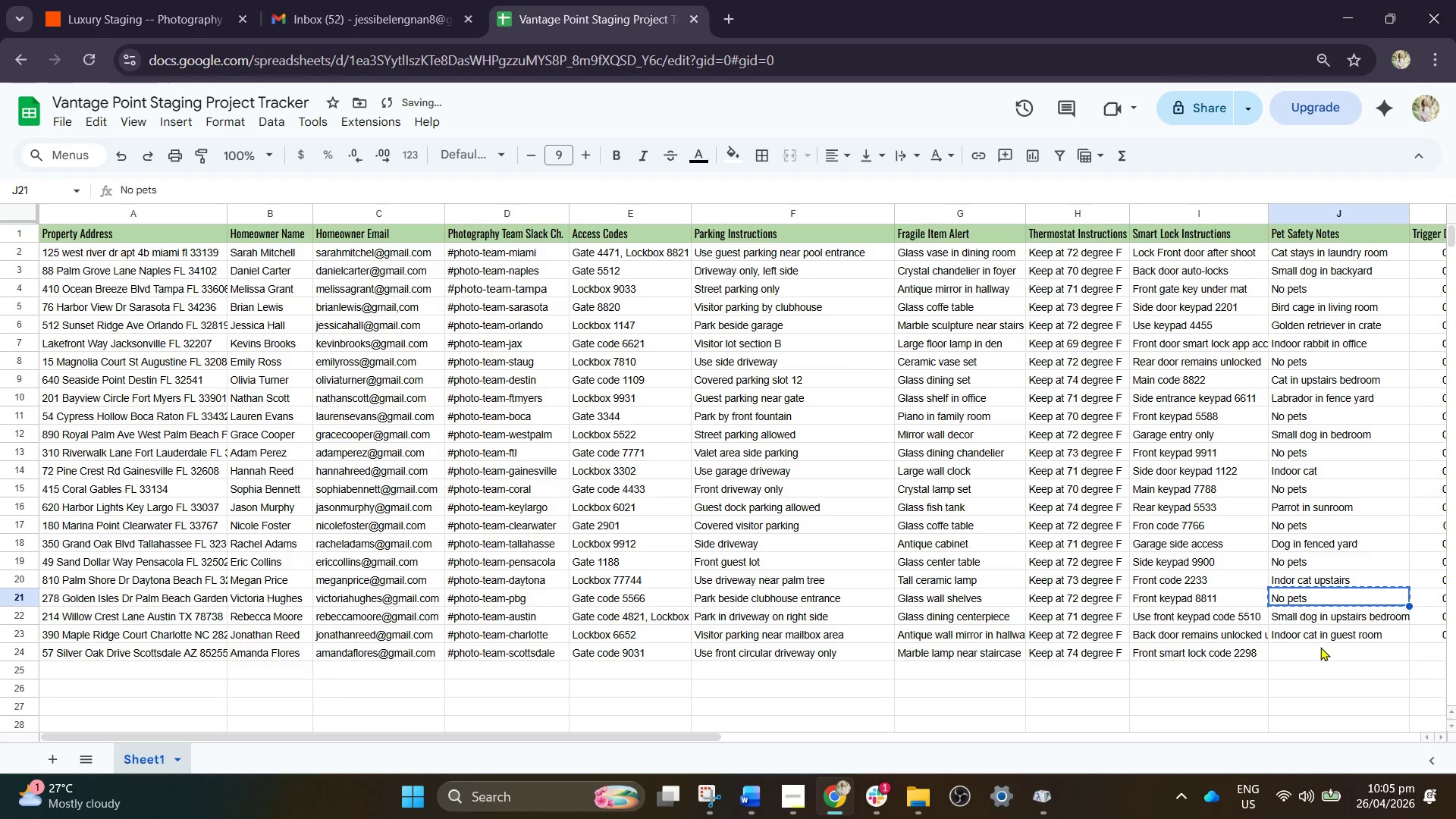 
left_click([1320, 647])
 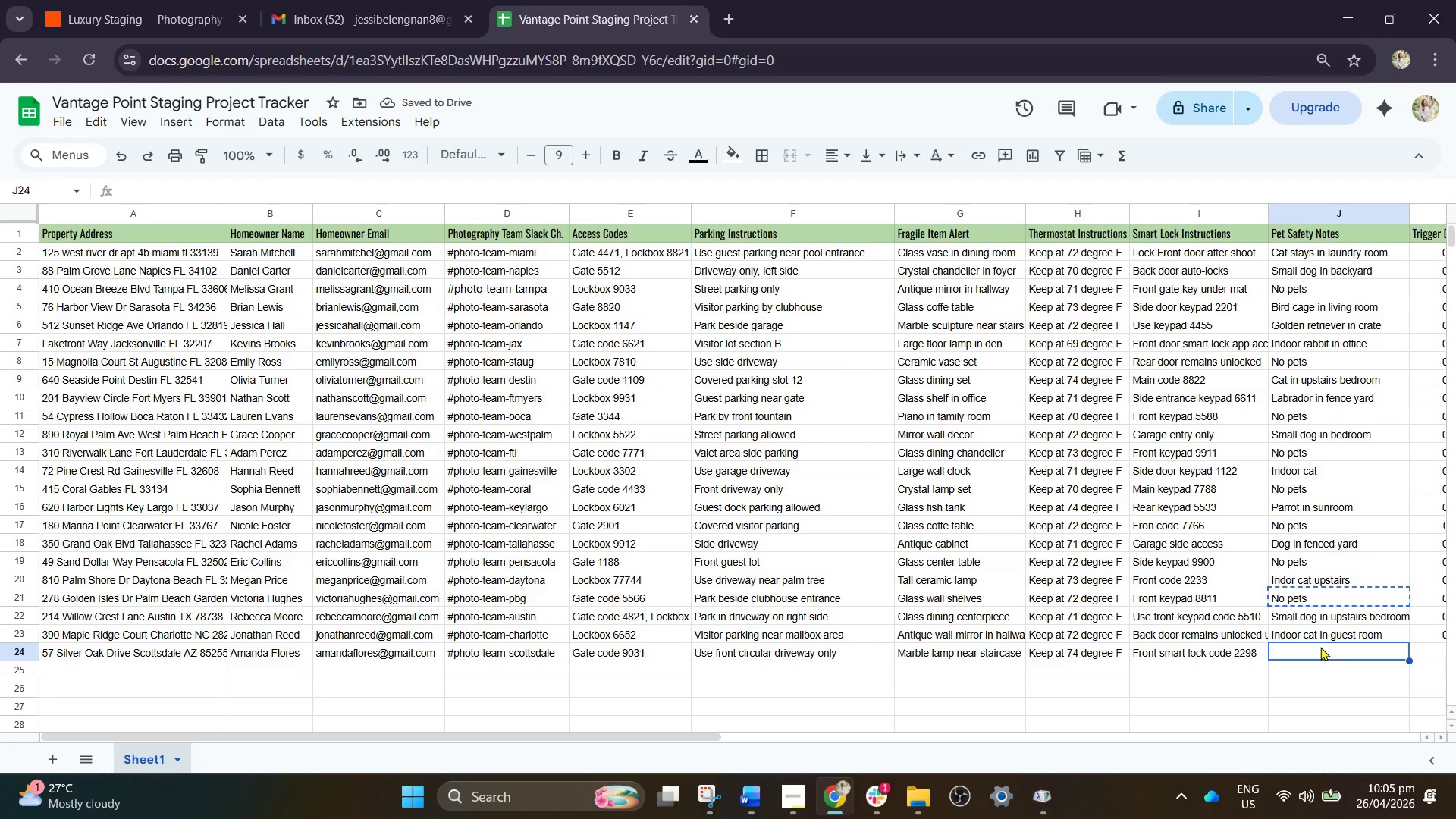 
key(Control+V)
 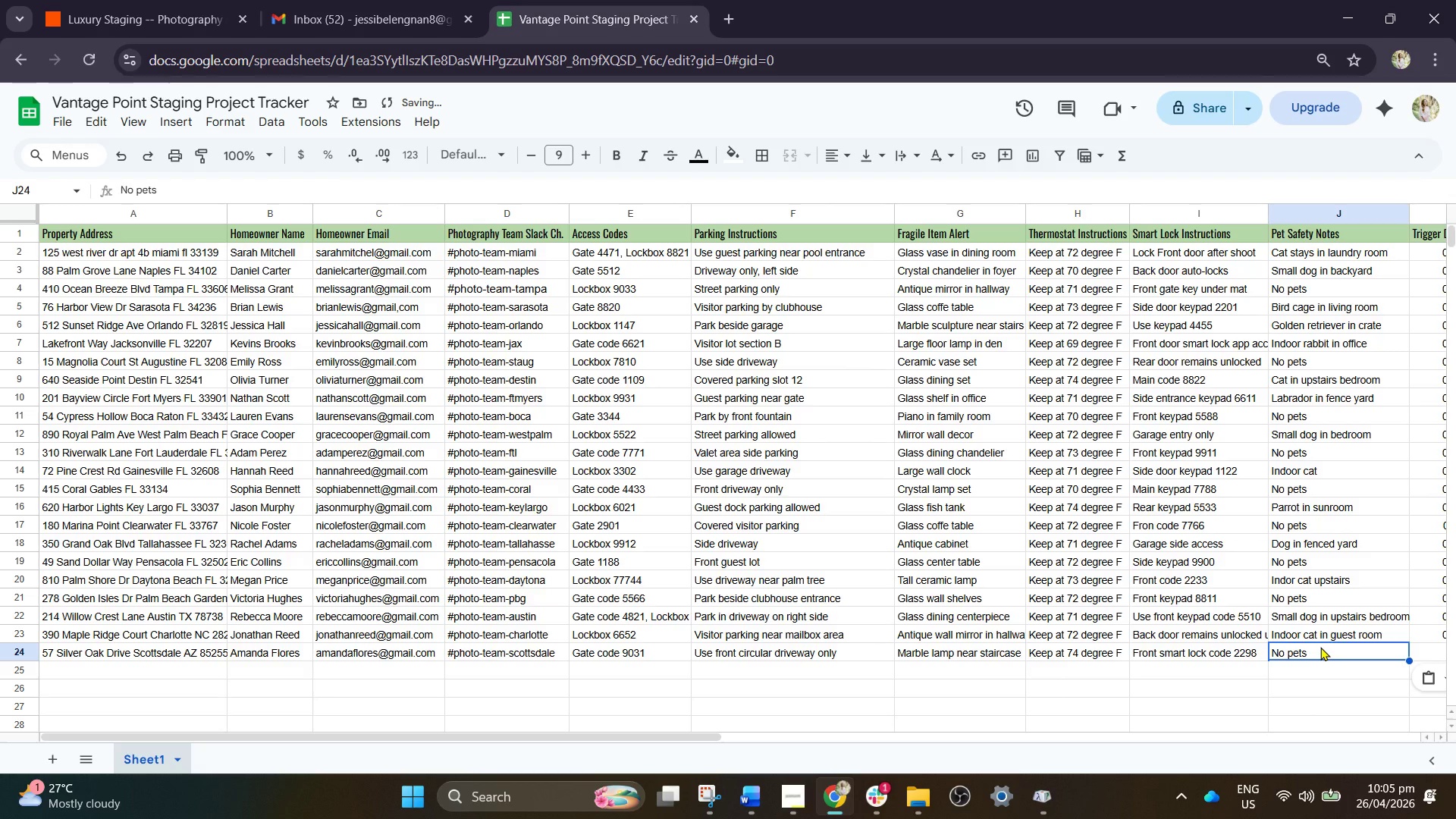 
key(ArrowRight)
 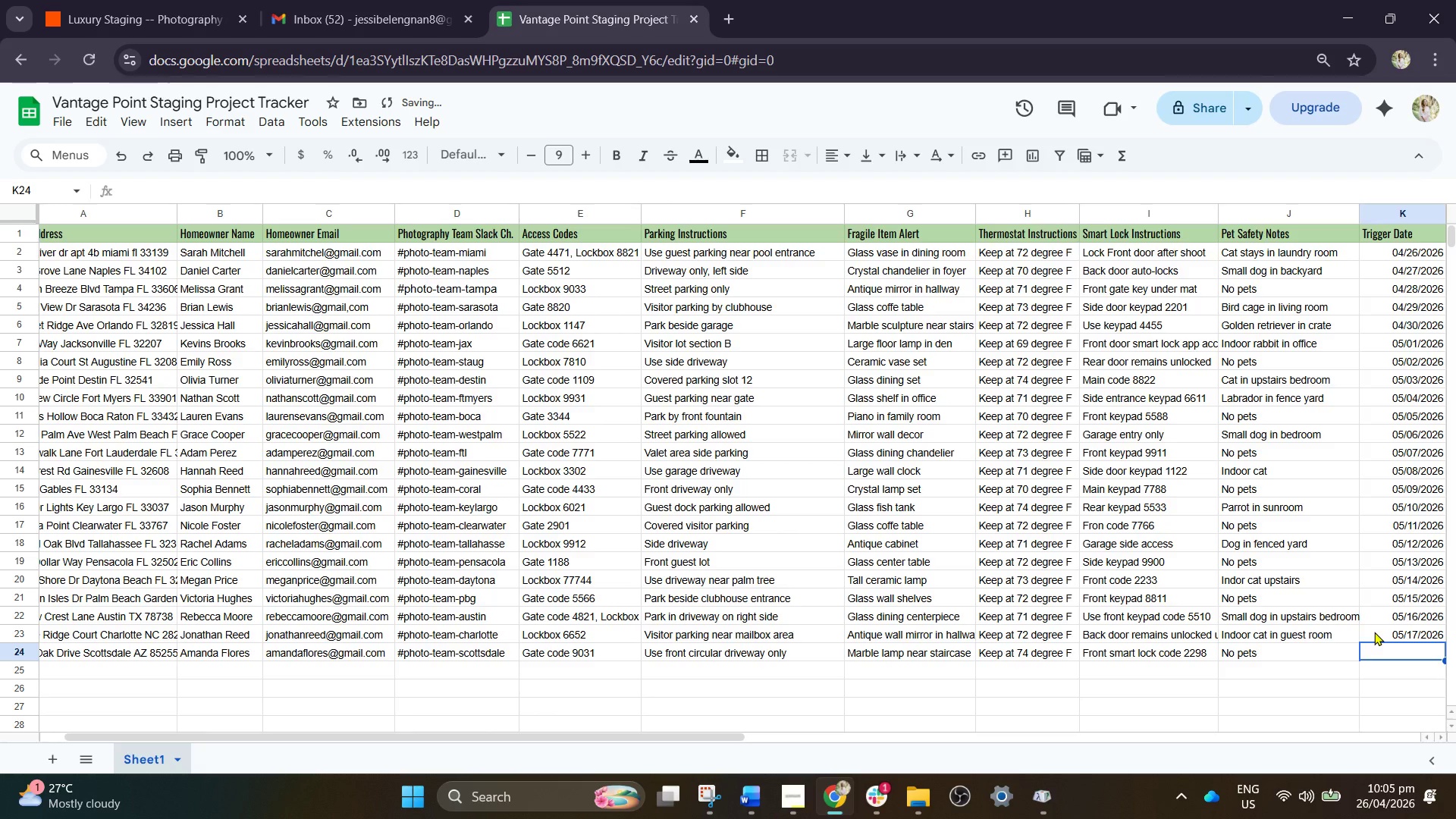 
key(ArrowUp)
 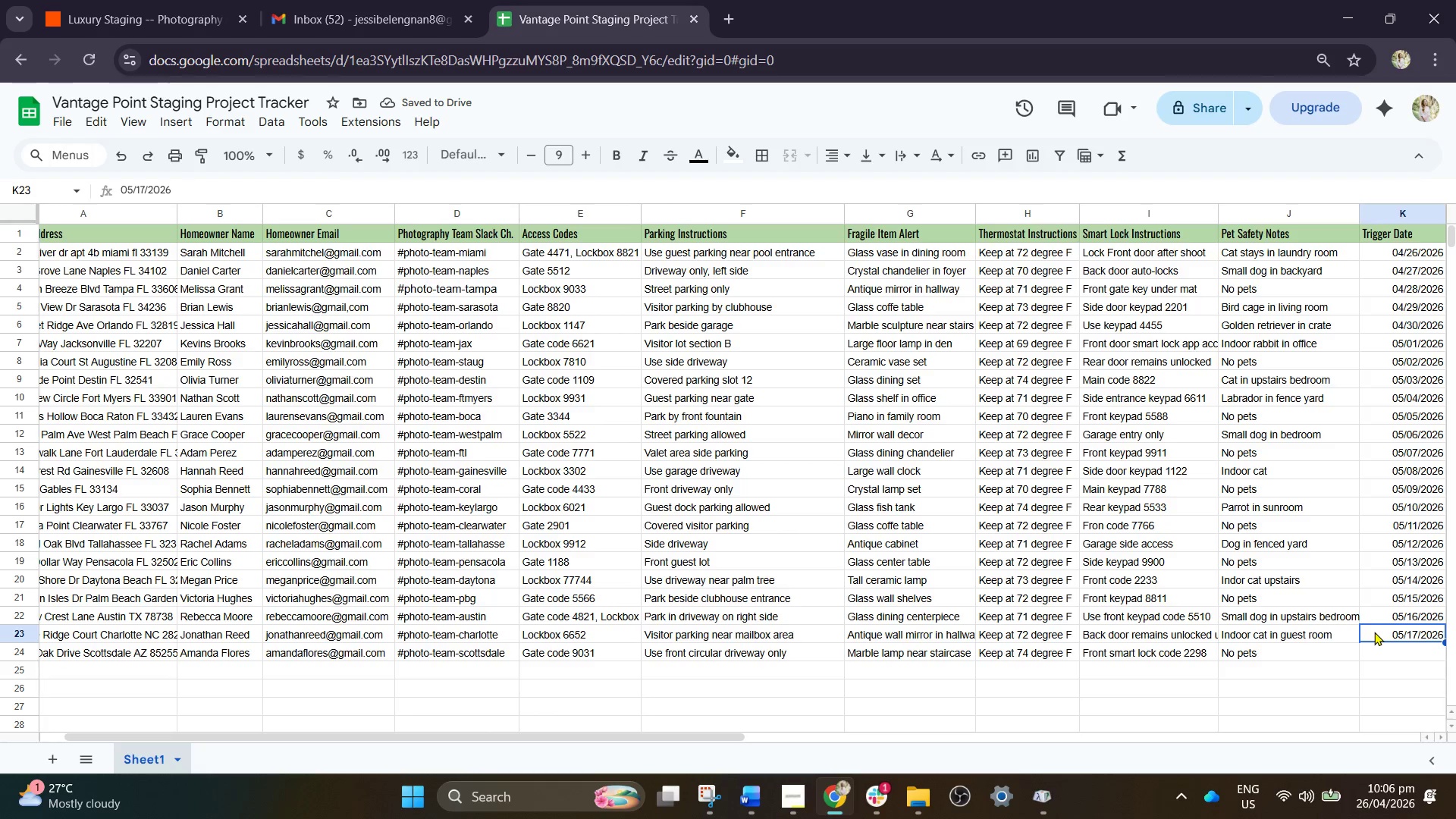 
key(Control+C)
 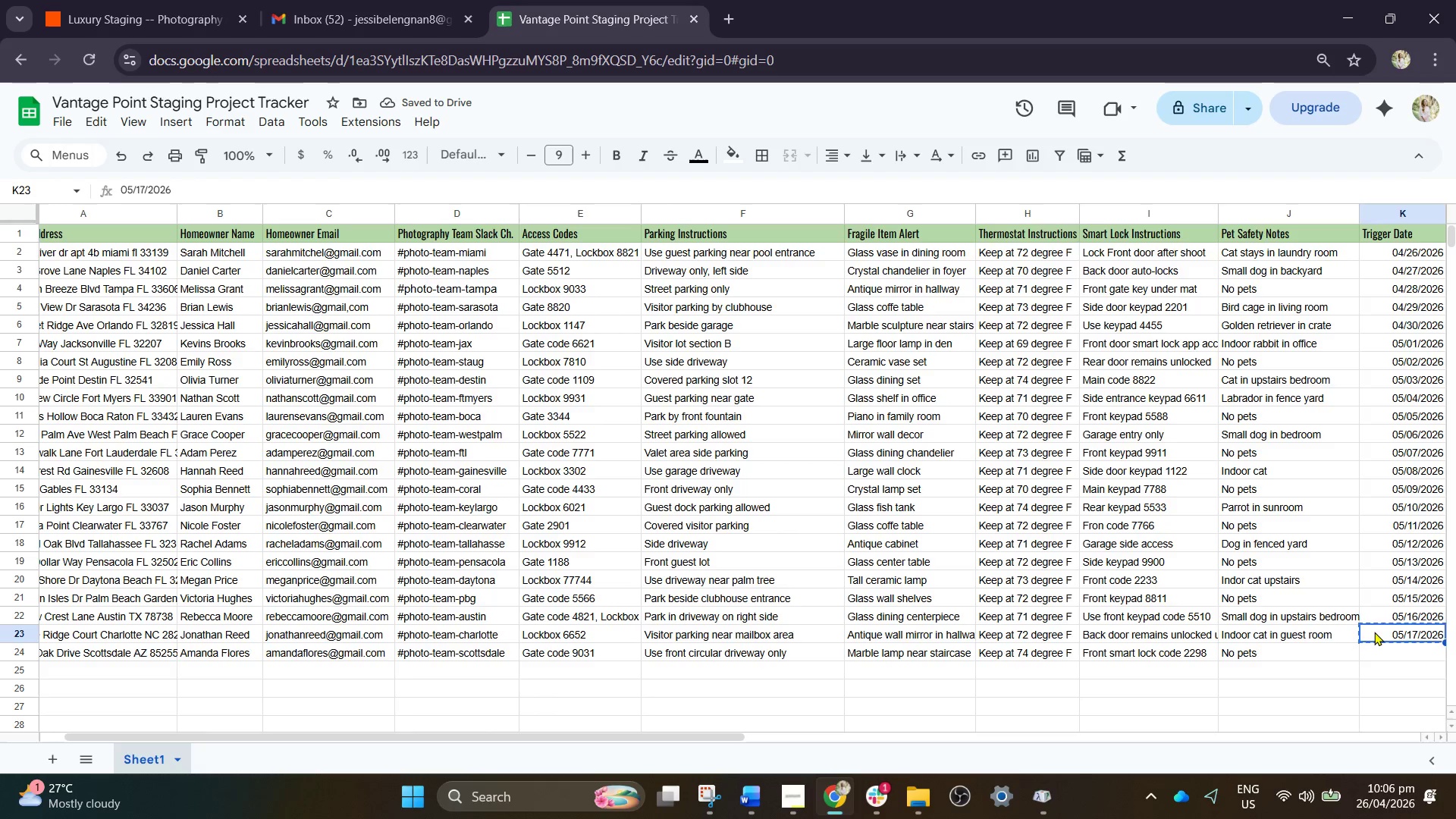 
key(ArrowDown)
 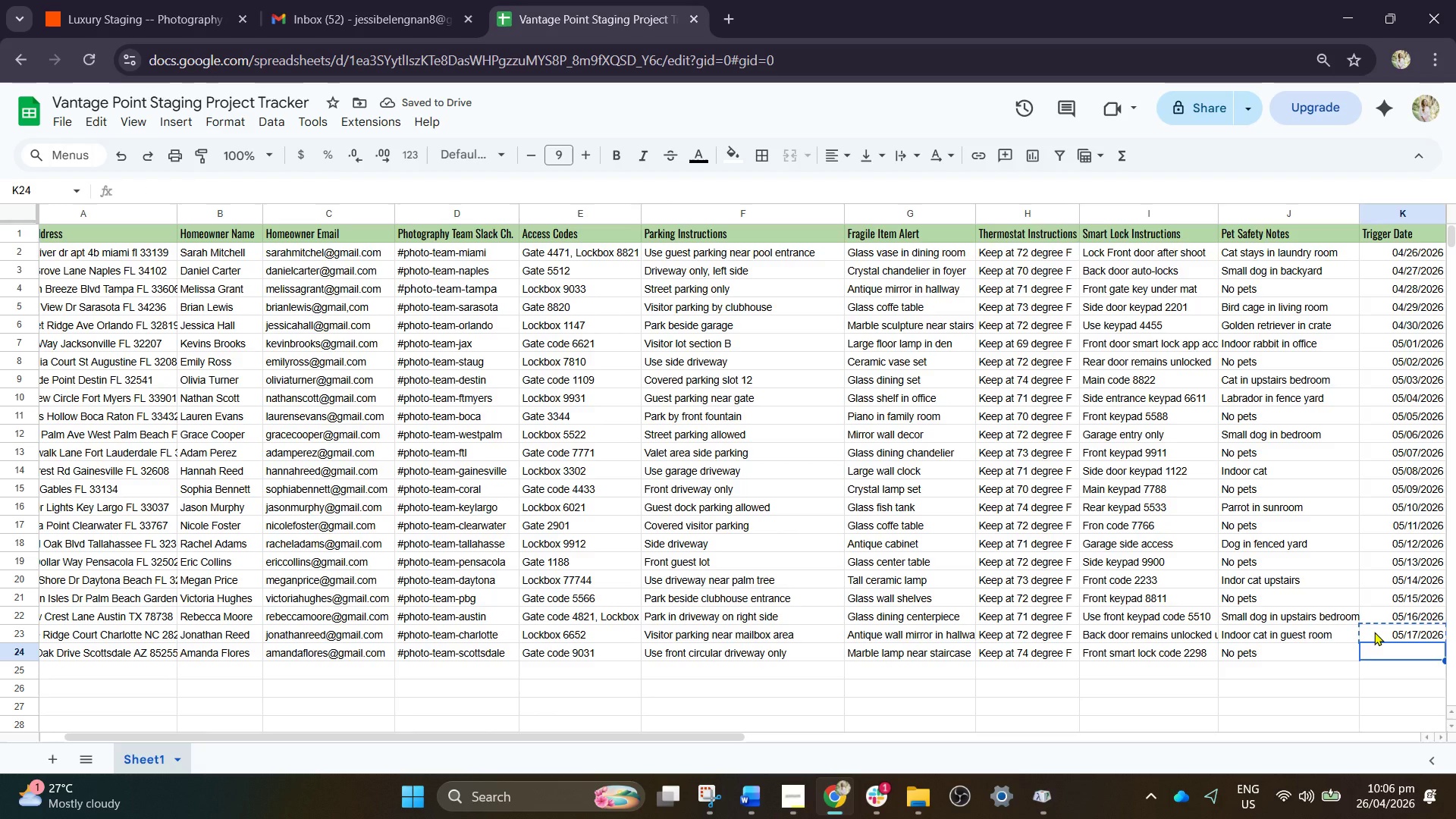 
key(Control+V)
 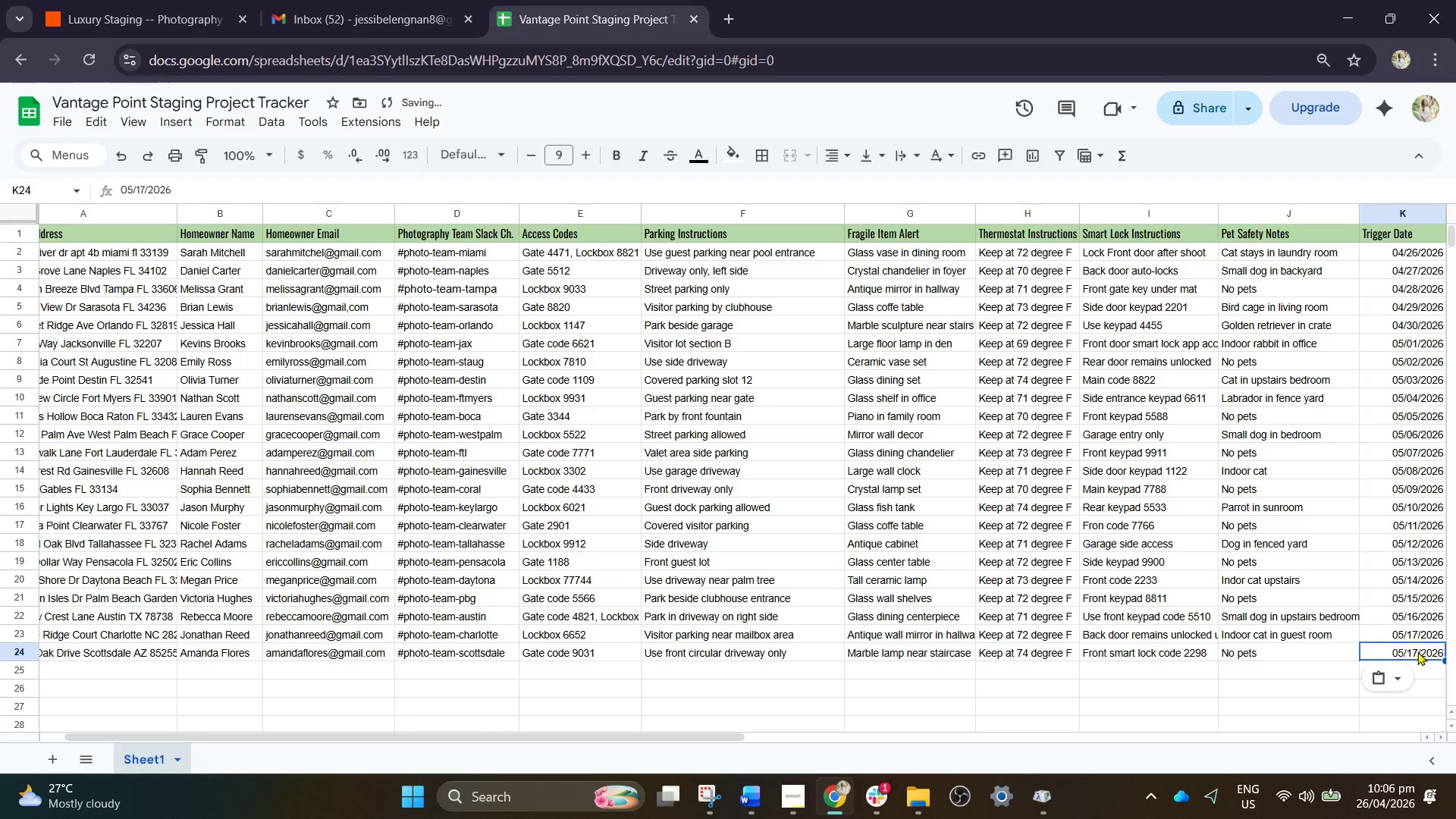 
double_click([1417, 651])
 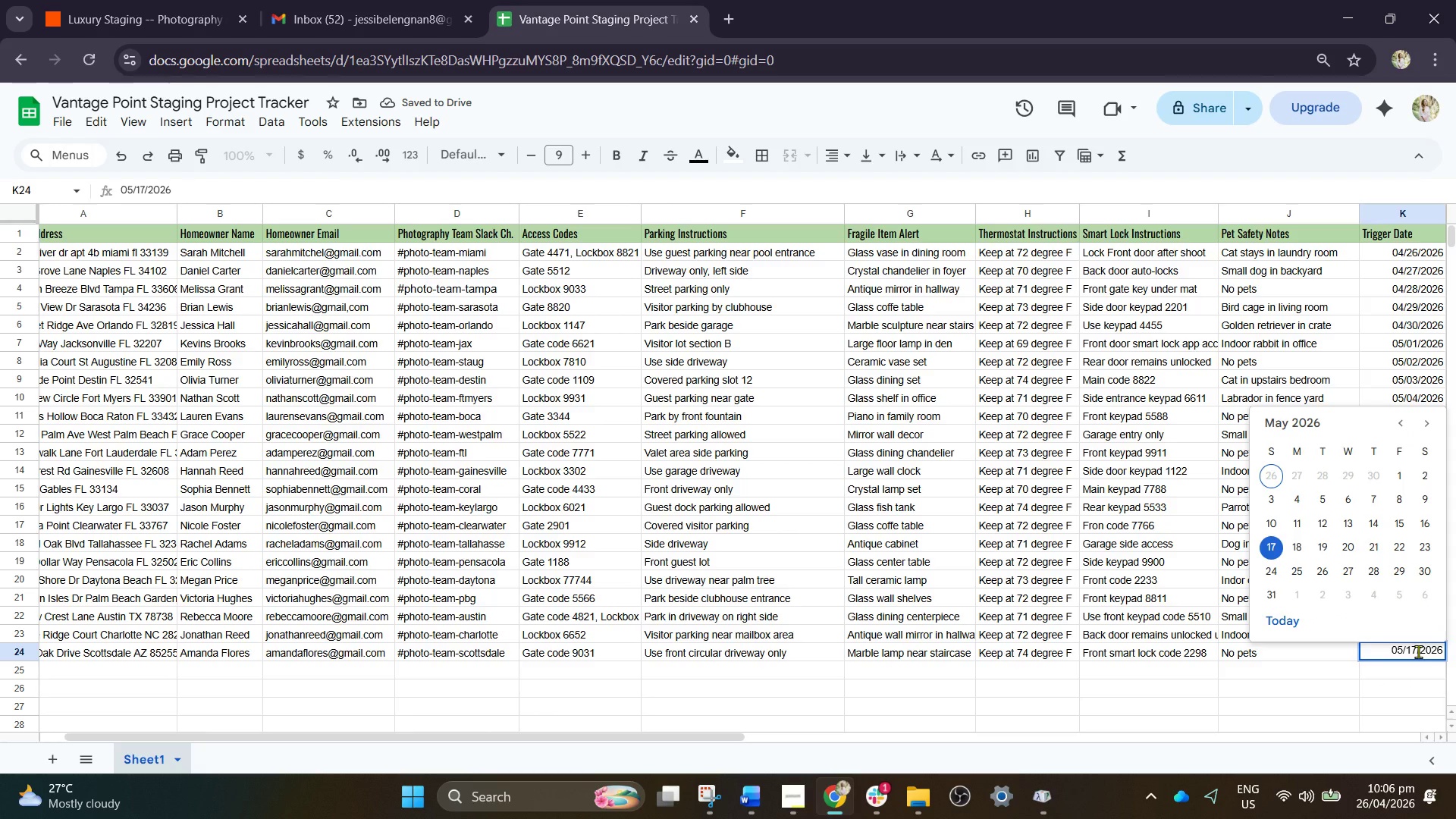 
key(ArrowLeft)
 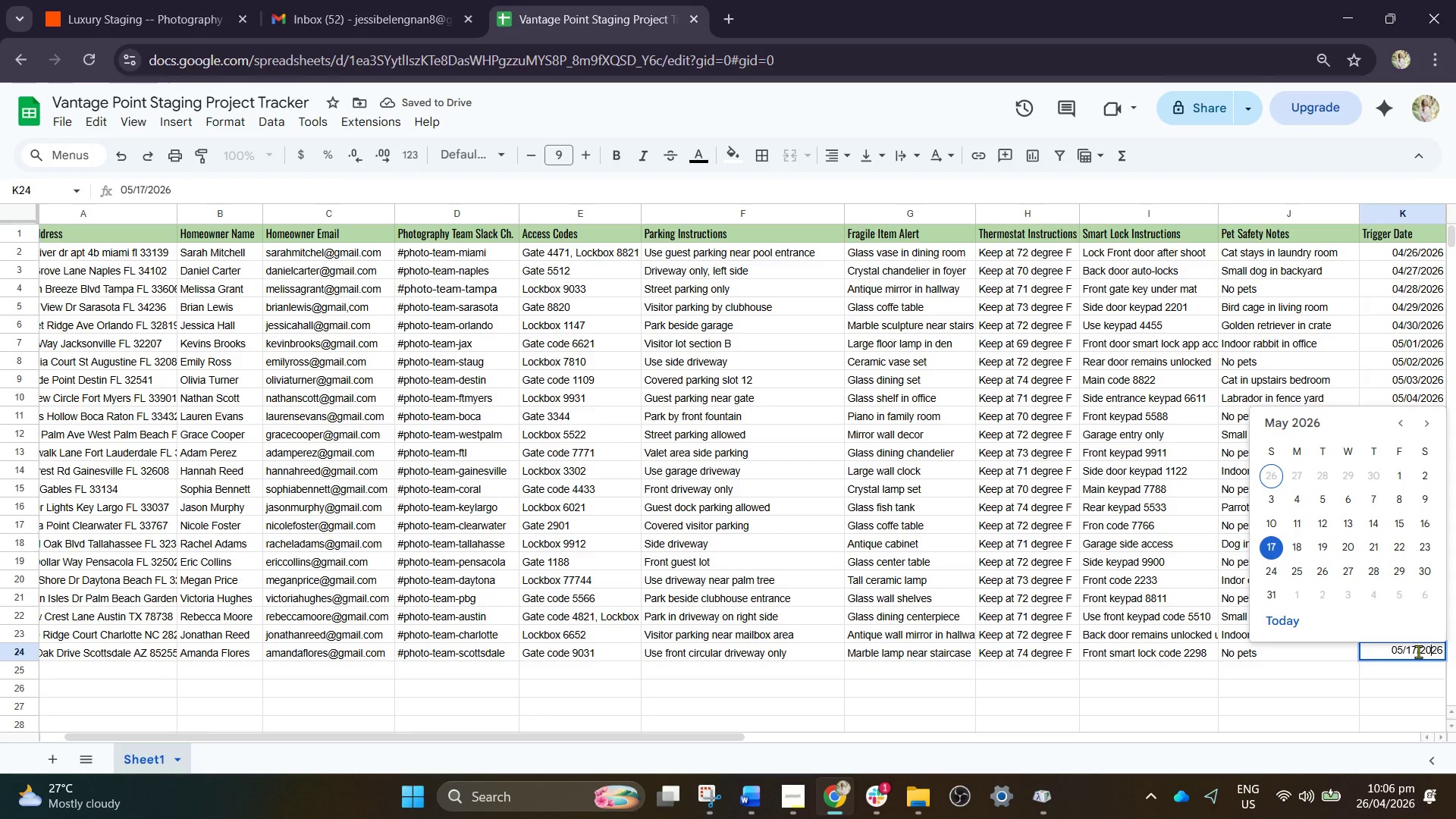 
key(ArrowLeft)
 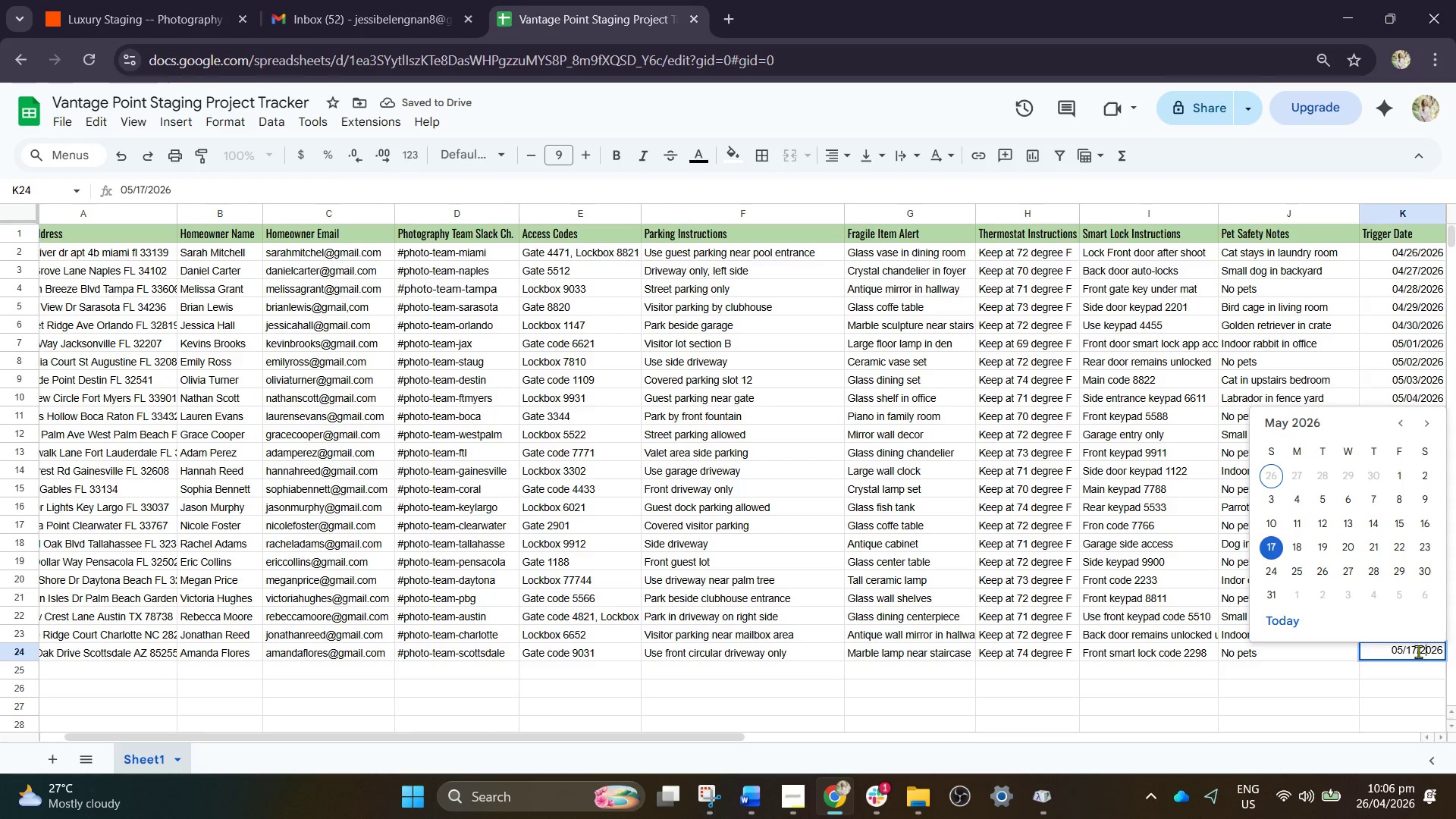 
key(ArrowLeft)
 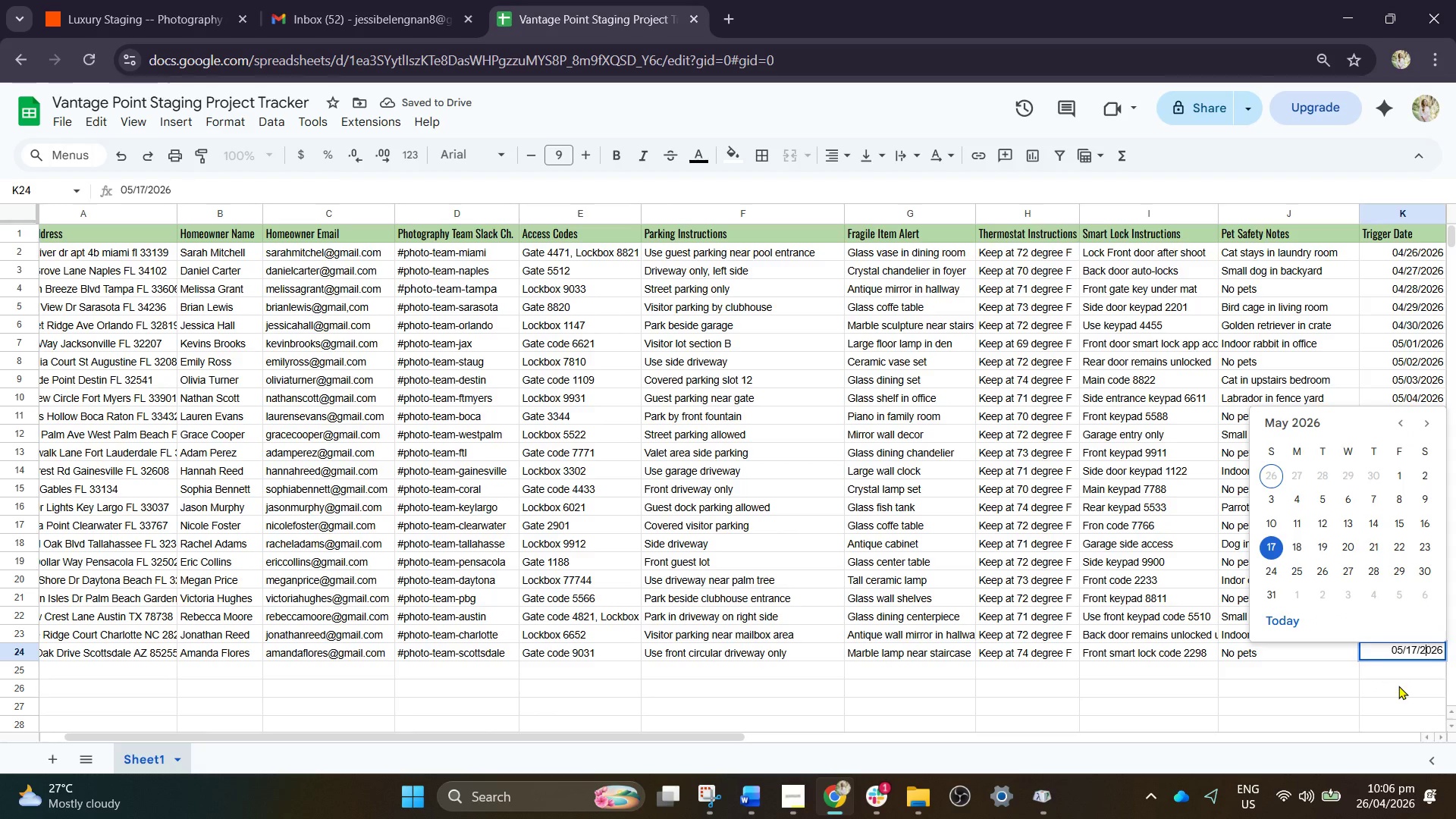 
key(ArrowLeft)
 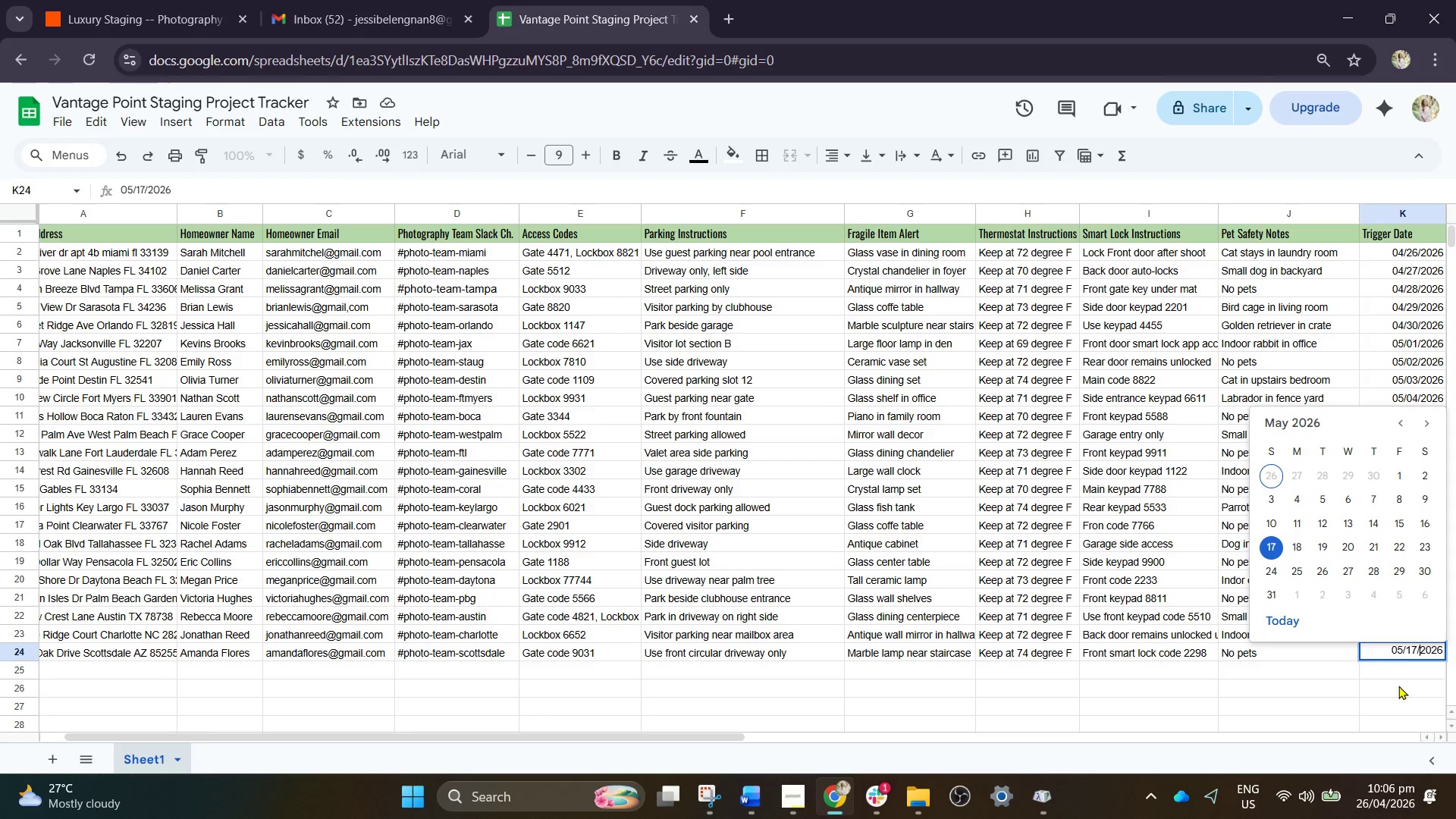 
key(ArrowLeft)
 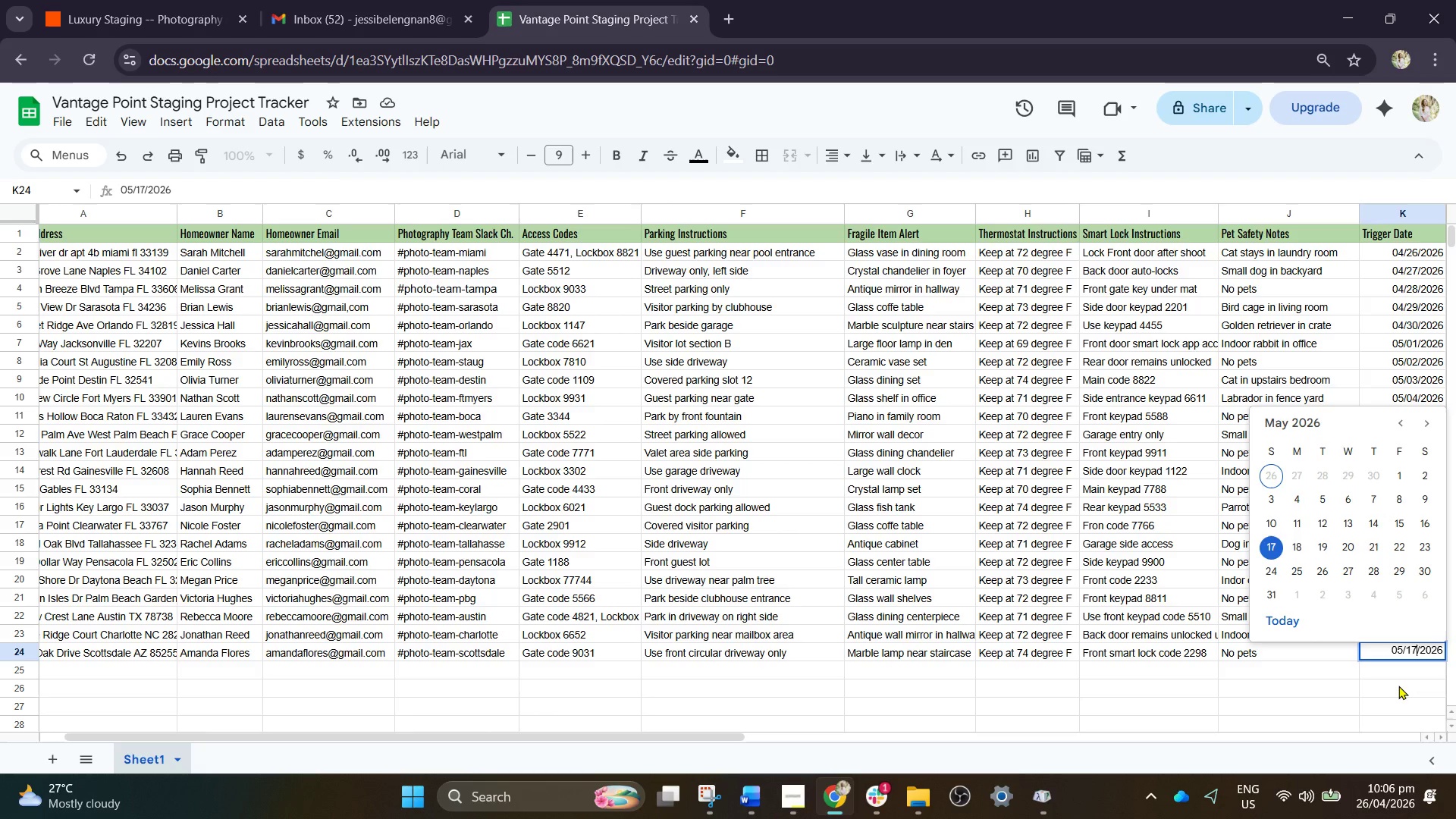 
key(Backspace)
 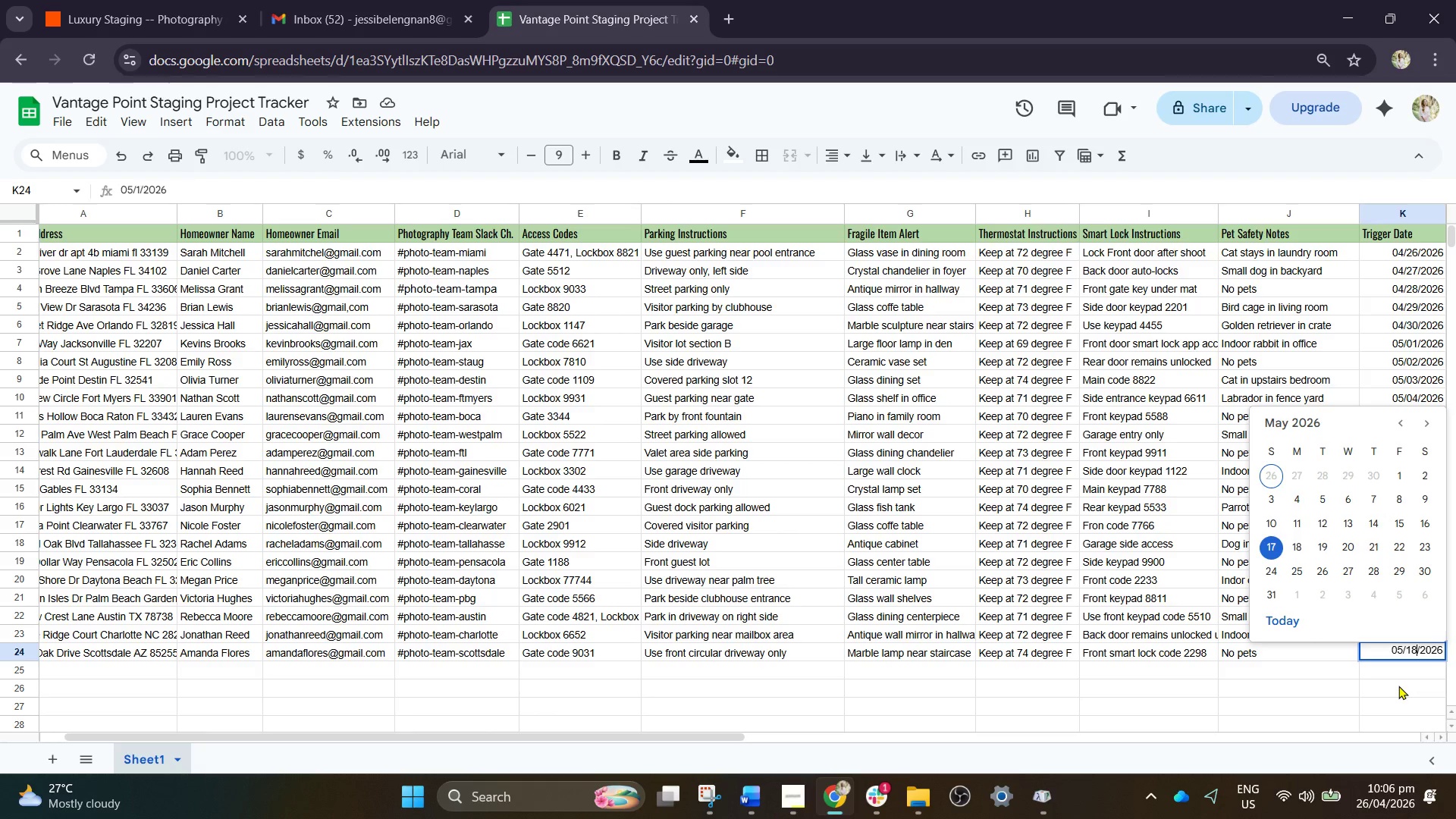 
key(8)
 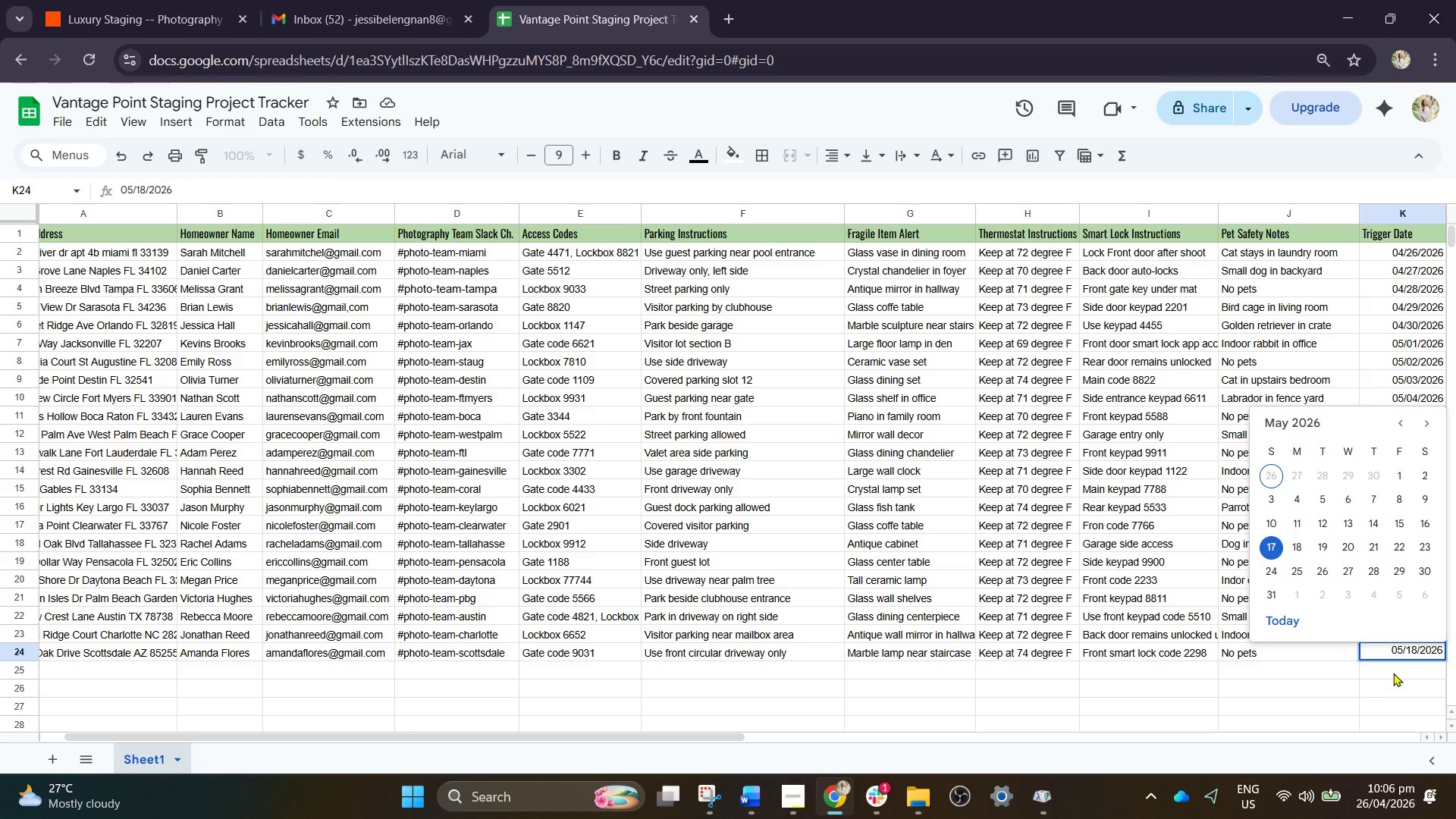 
left_click([1392, 670])
 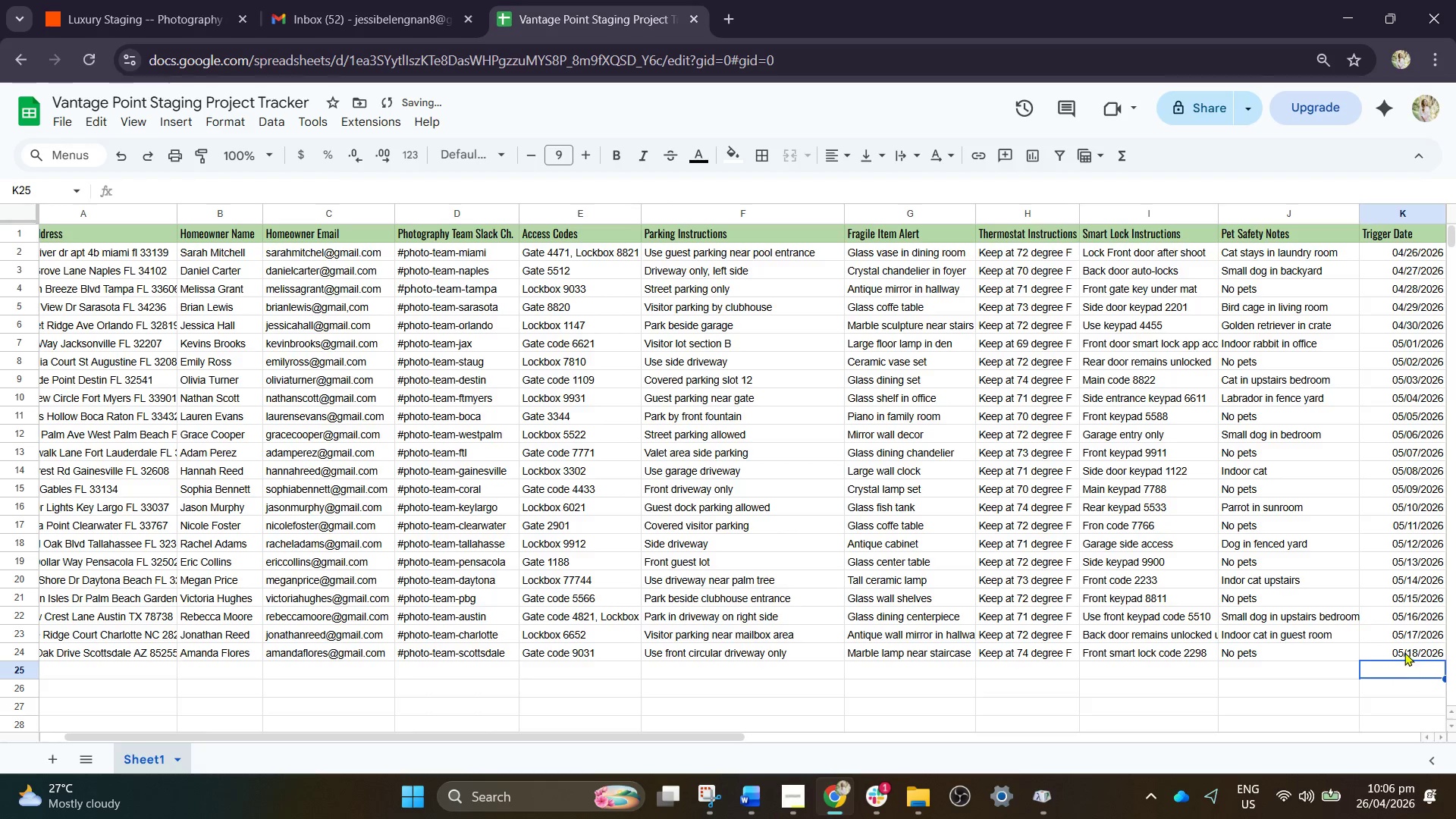 
left_click([1404, 652])
 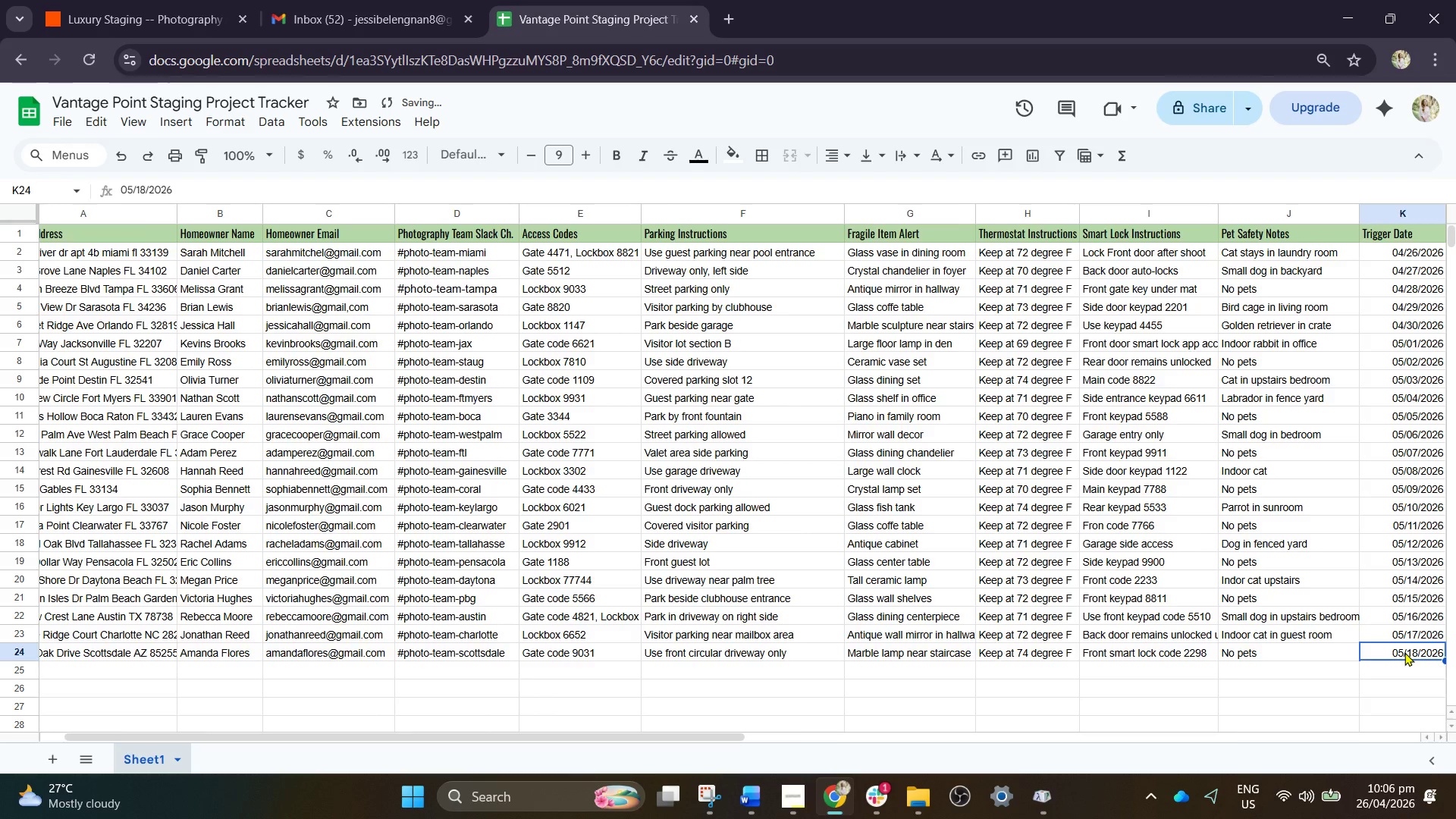 
key(ArrowRight)
 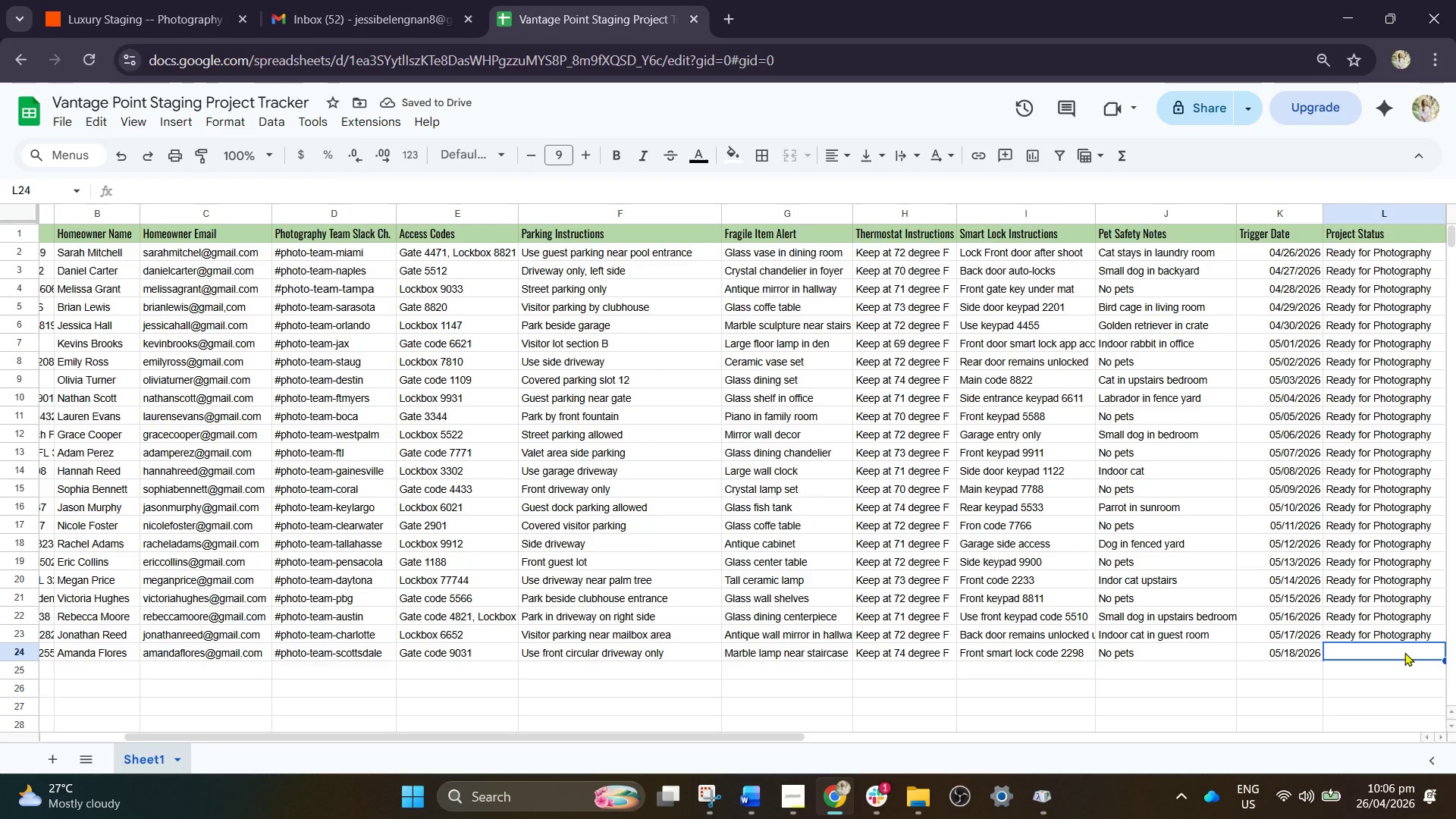 
key(ArrowUp)
 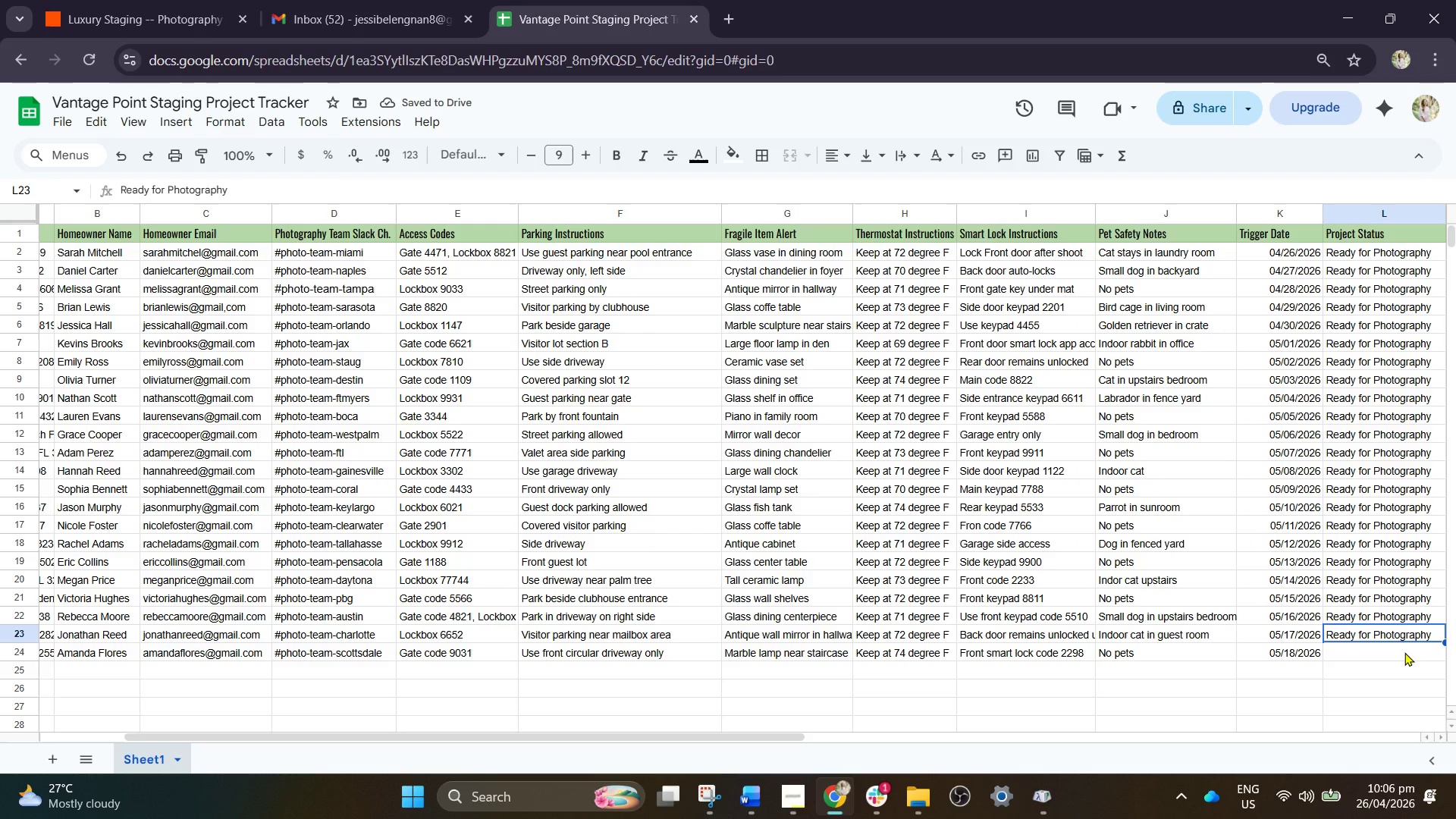 
key(Control+C)
 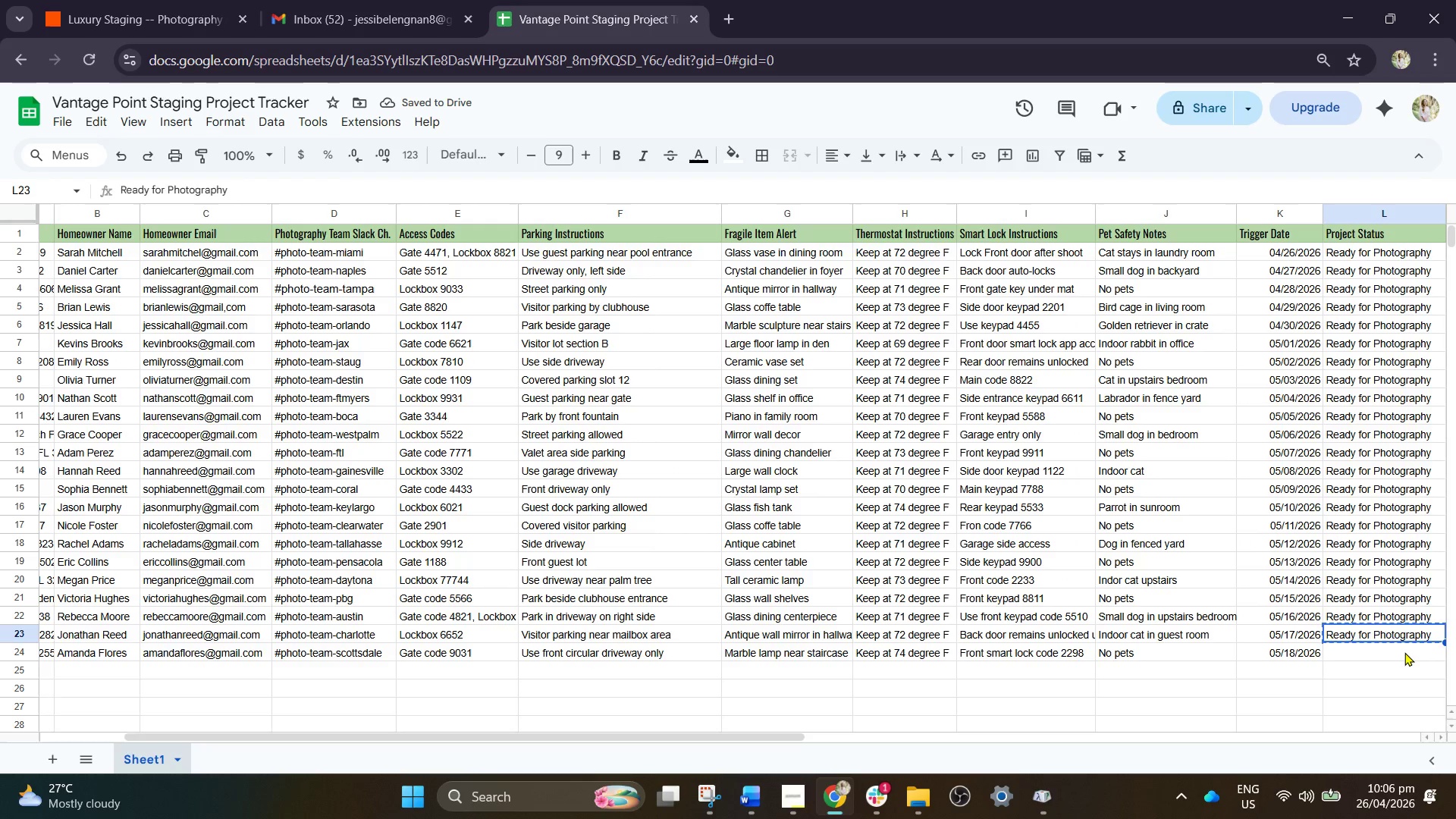 
key(ArrowDown)
 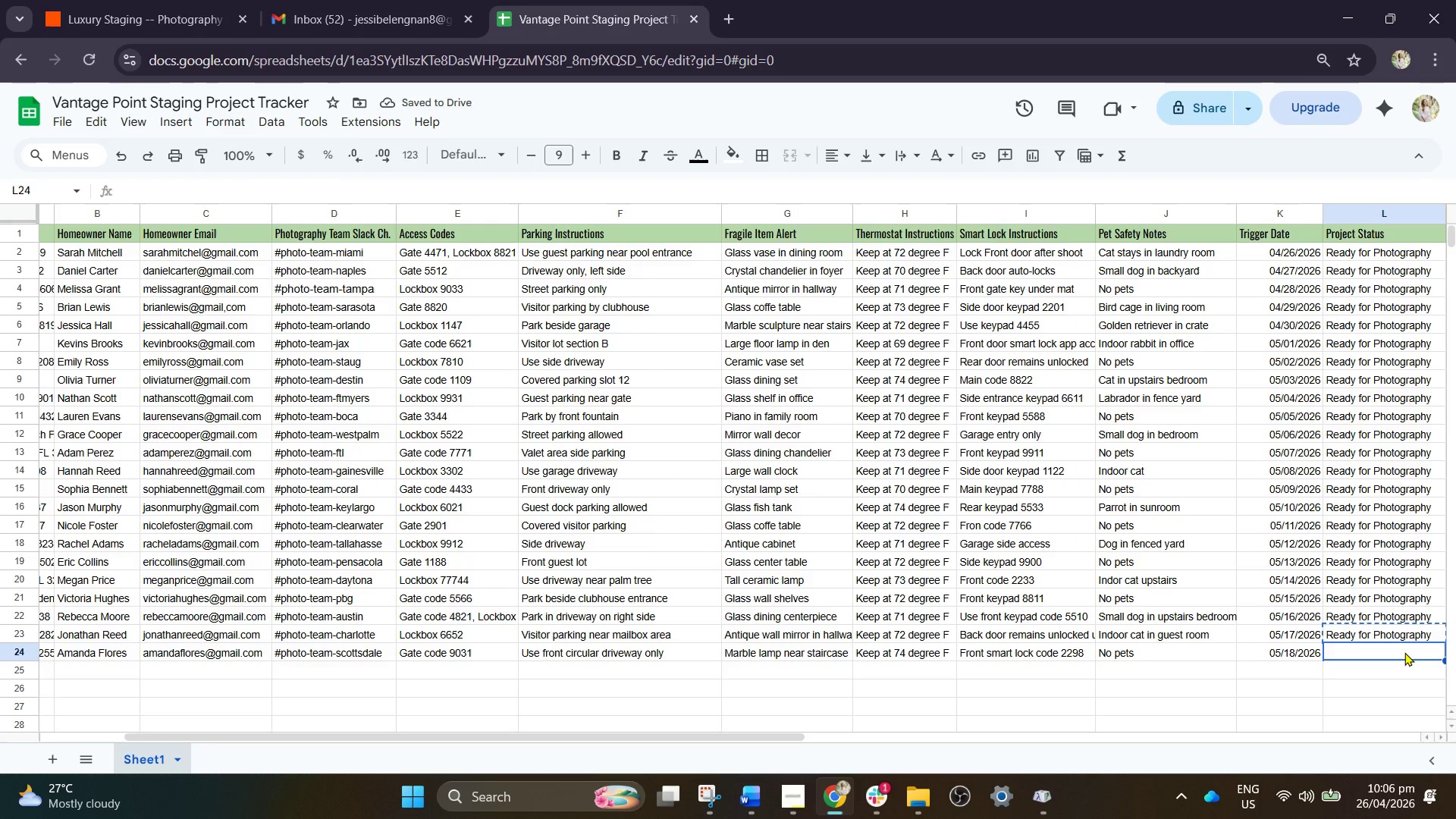 
key(Control+V)
 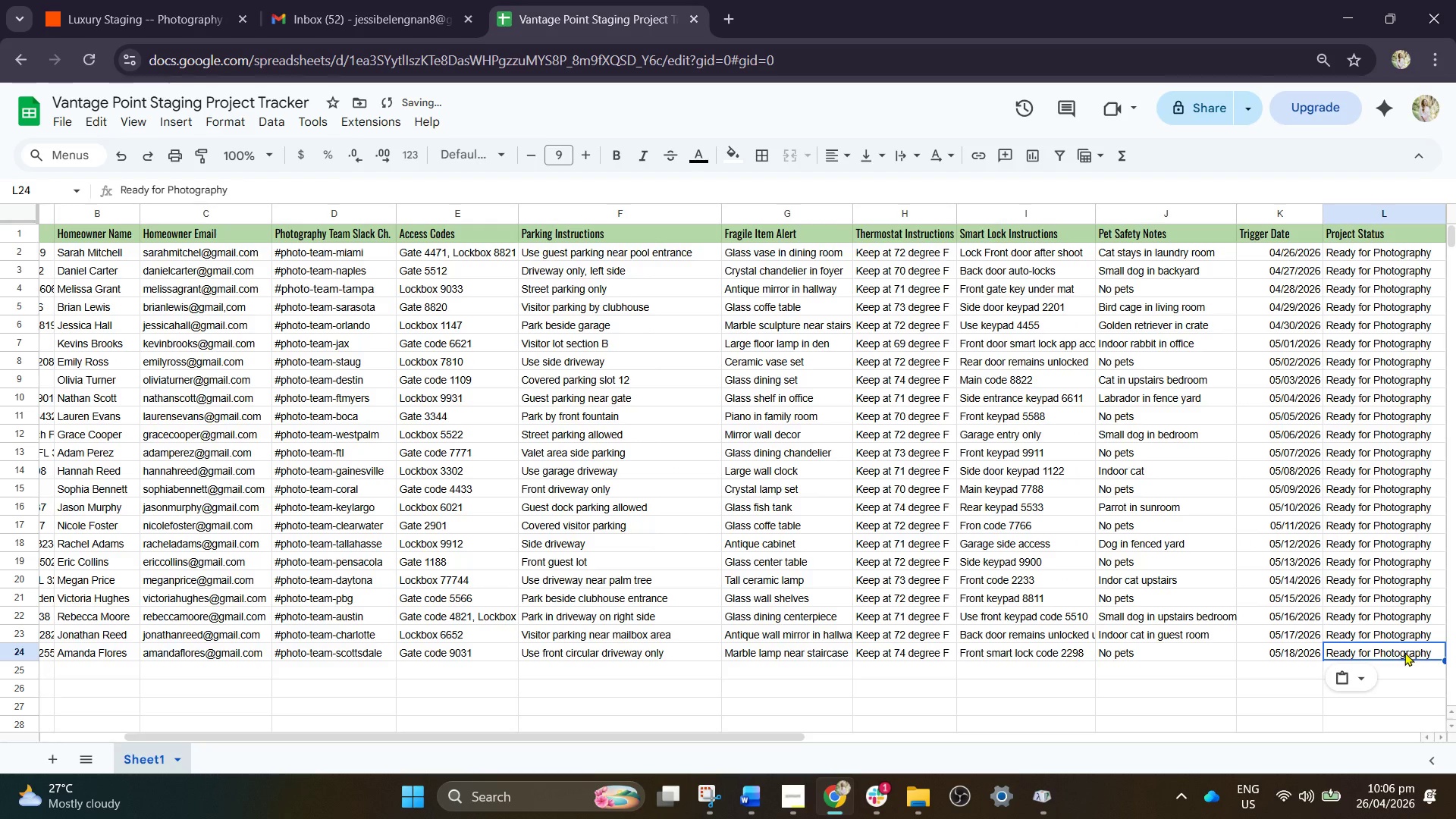 
key(ArrowRight)
 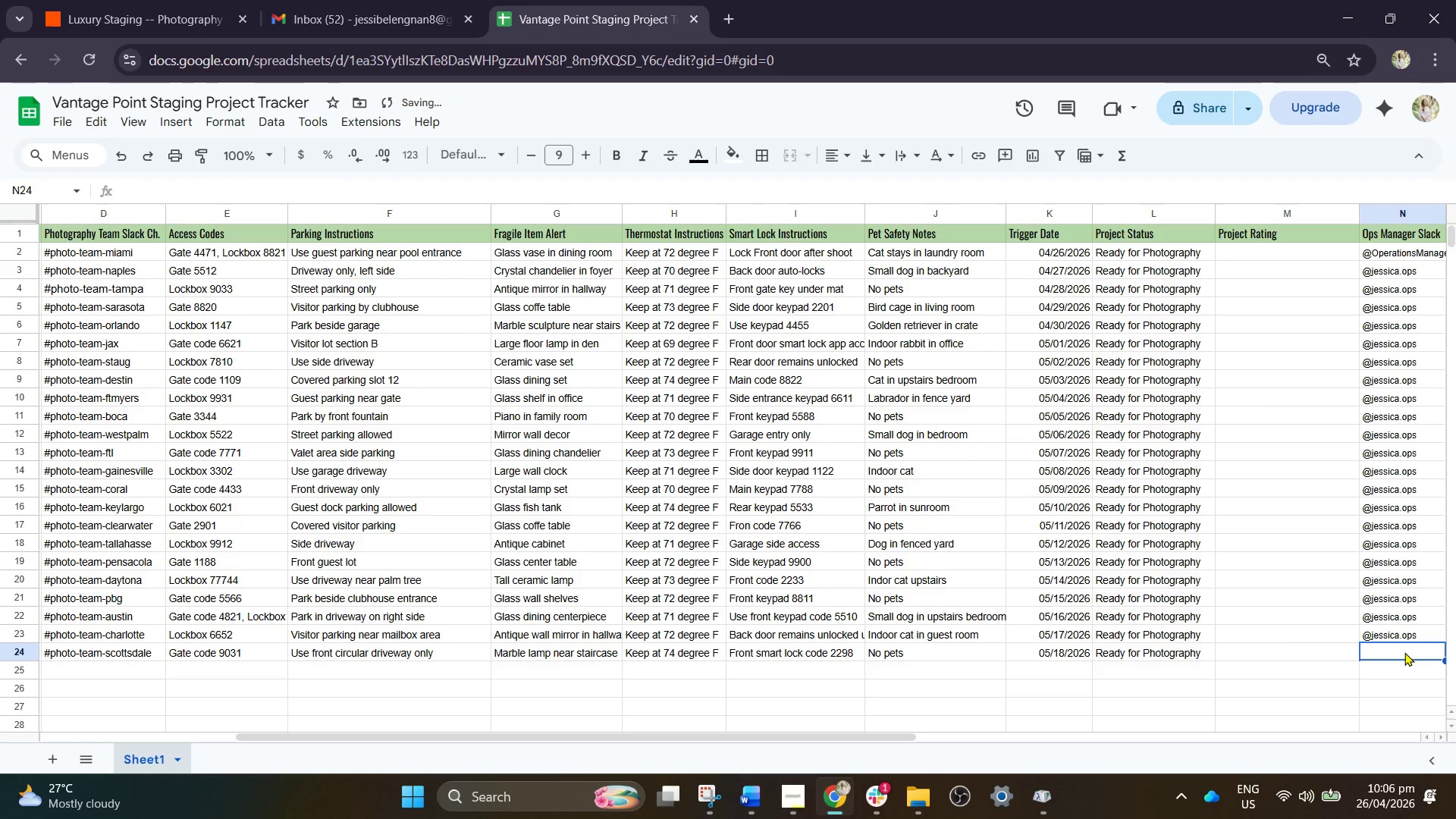 
key(ArrowRight)
 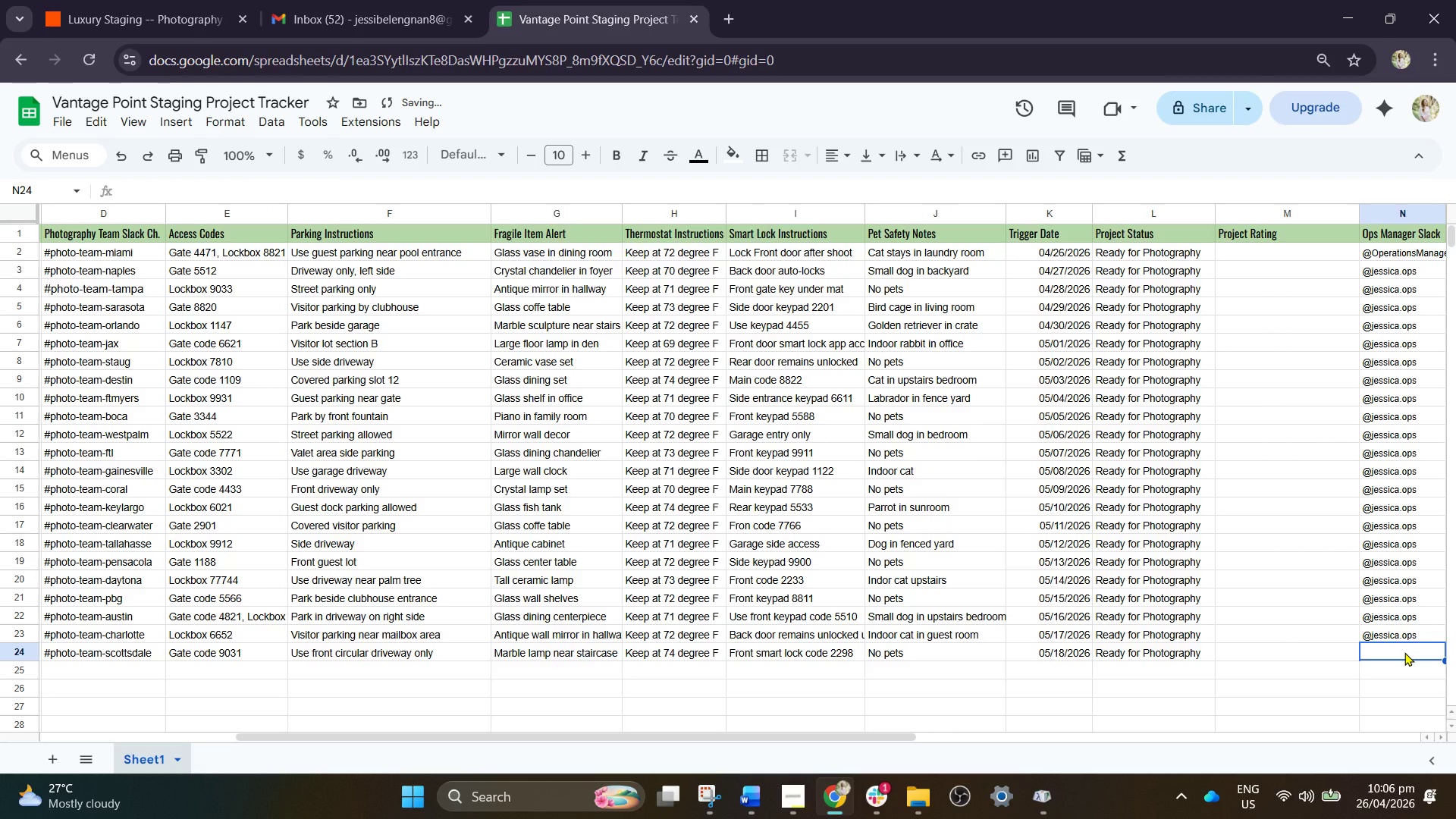 
key(ArrowUp)
 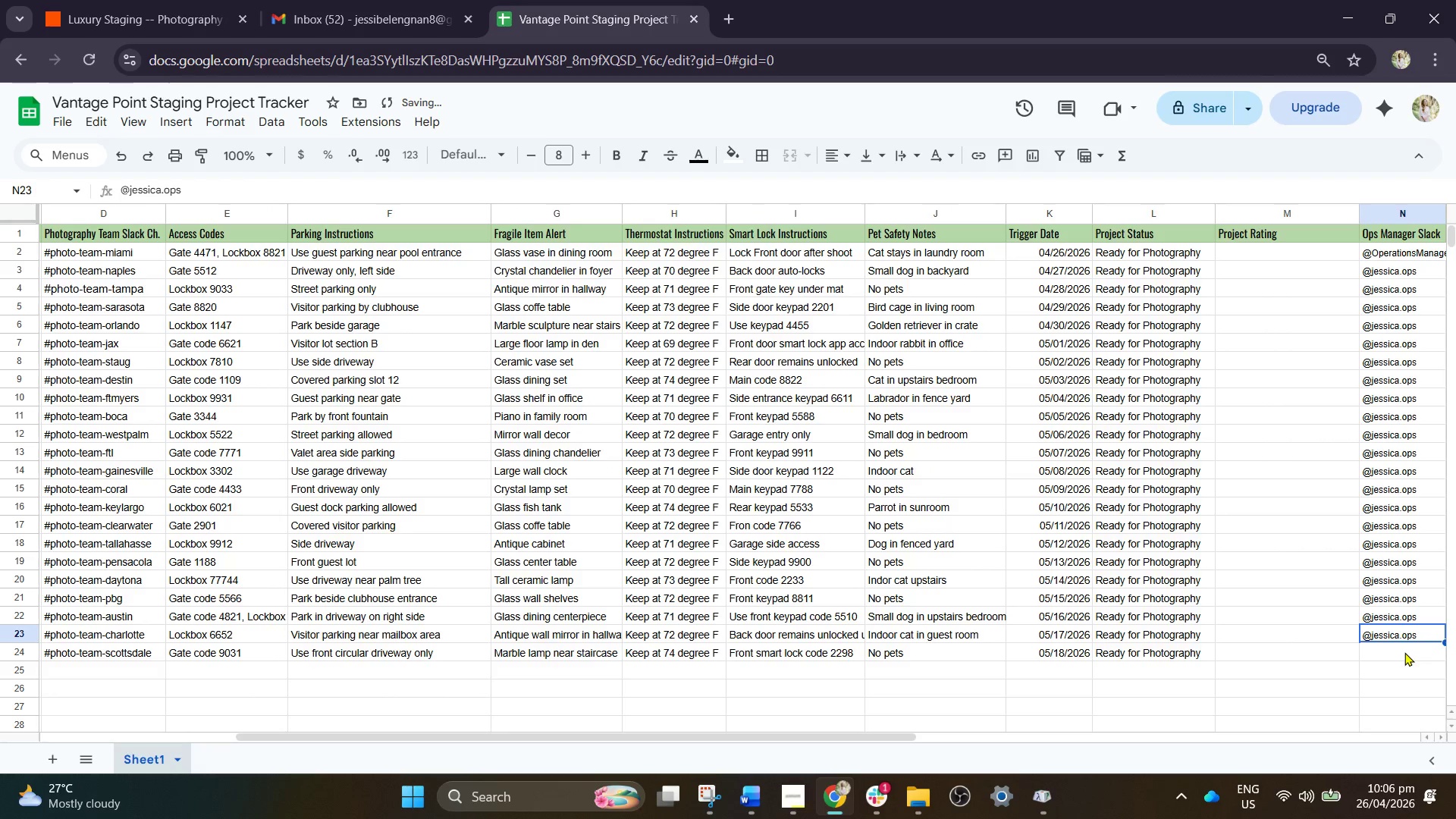 
key(Control+C)
 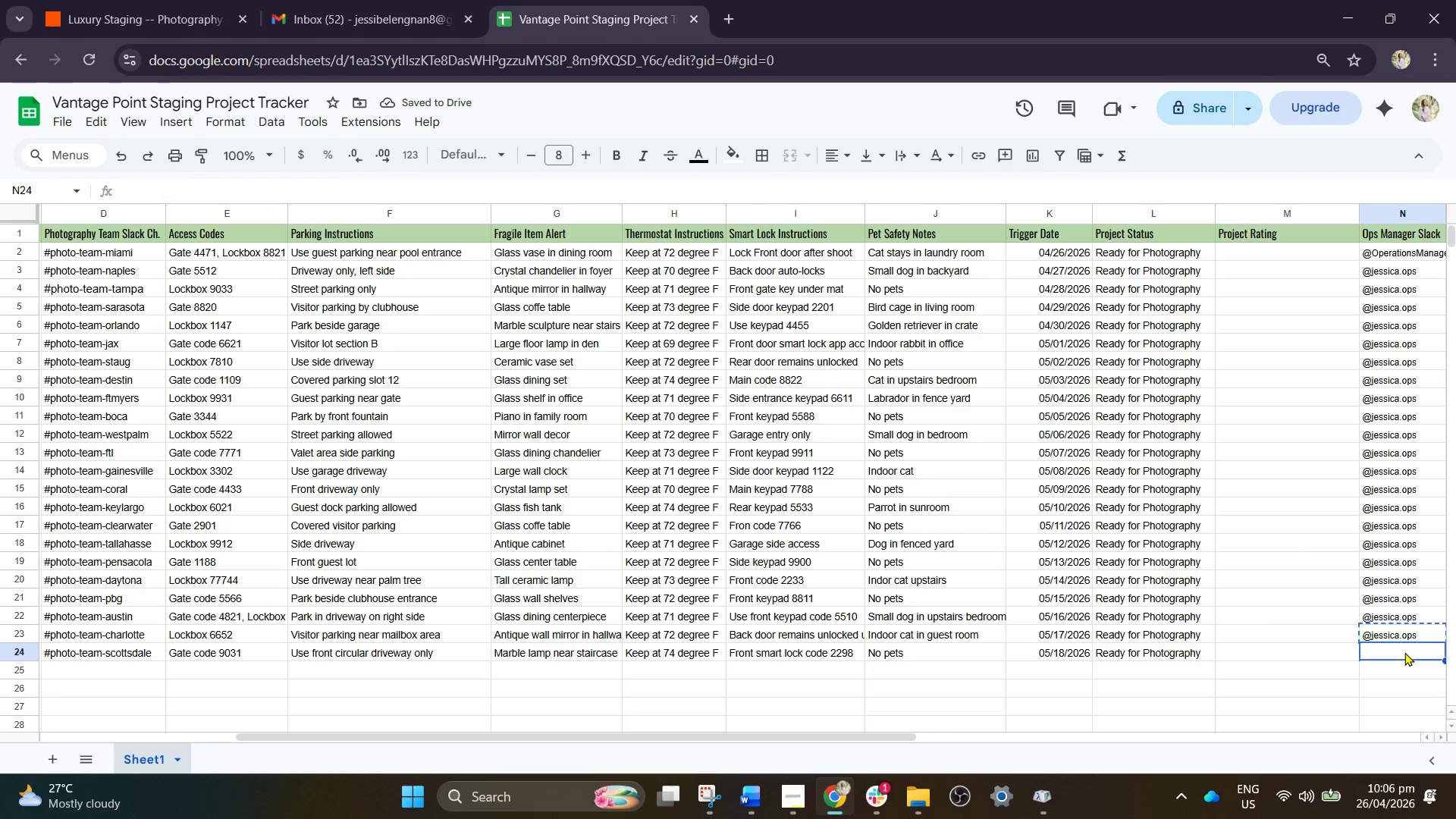 
key(ArrowDown)
 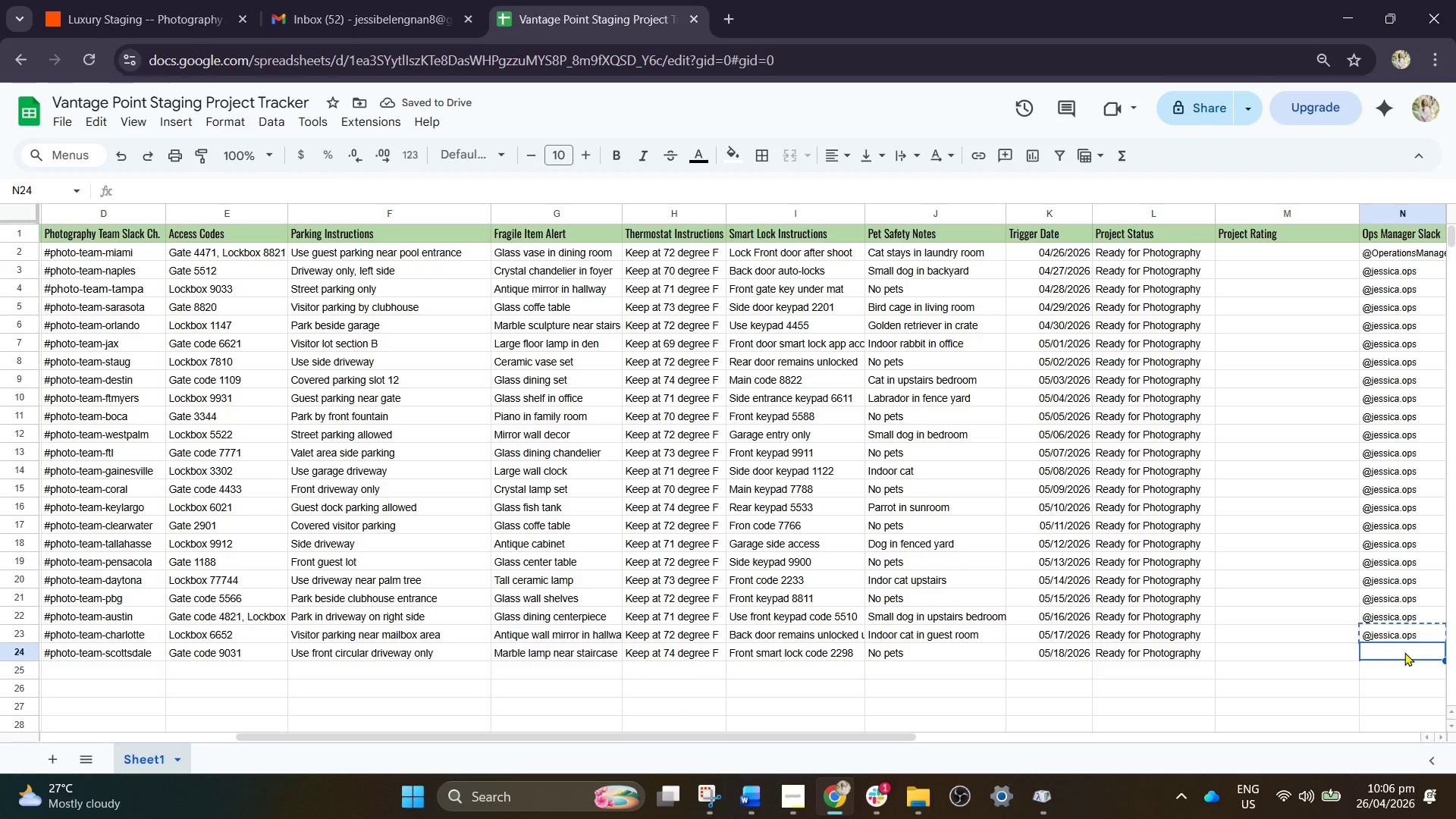 
key(Control+V)
 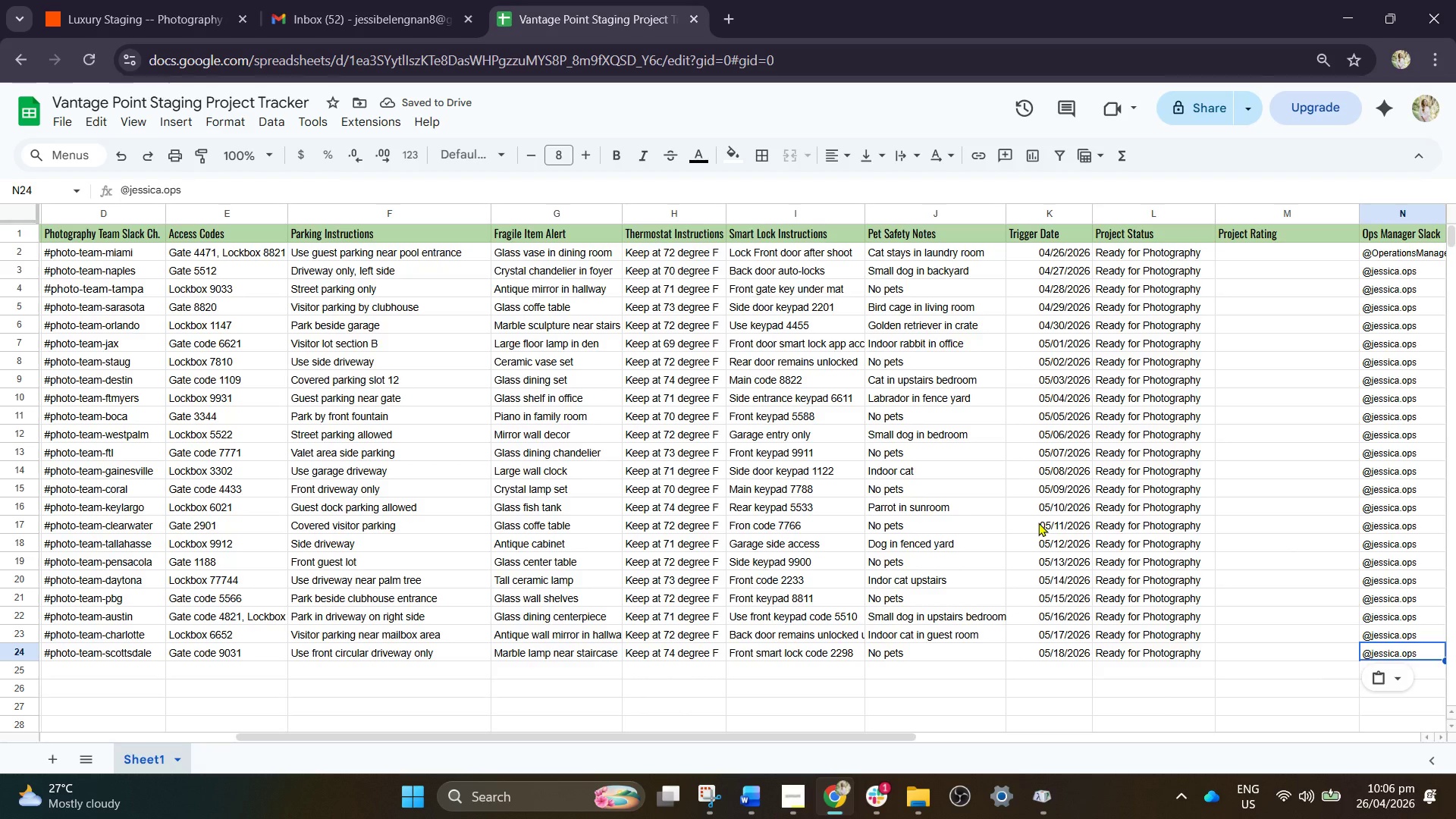 
wait(9.97)
 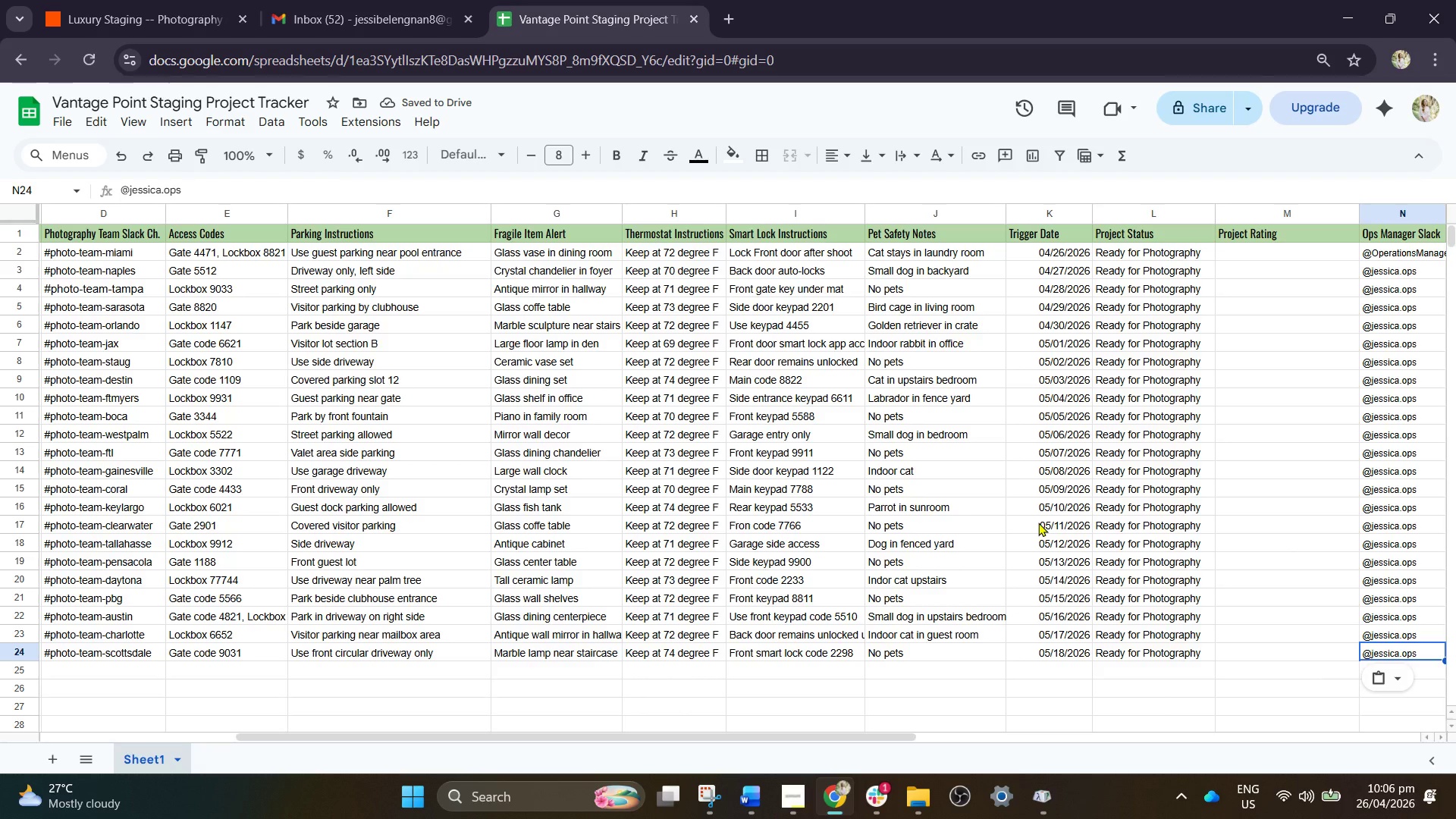 
left_click([306, 322])
 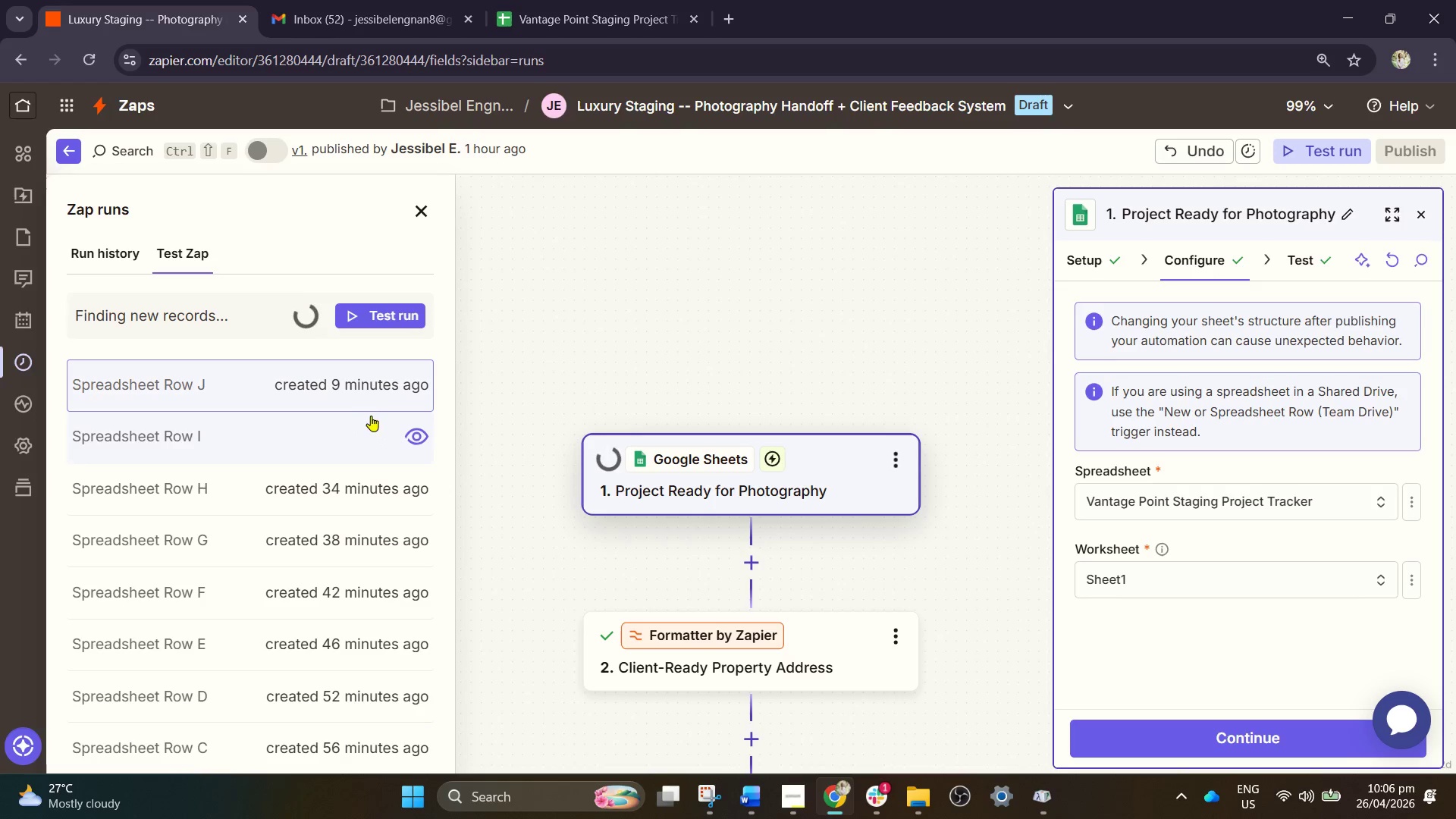 
wait(8.67)
 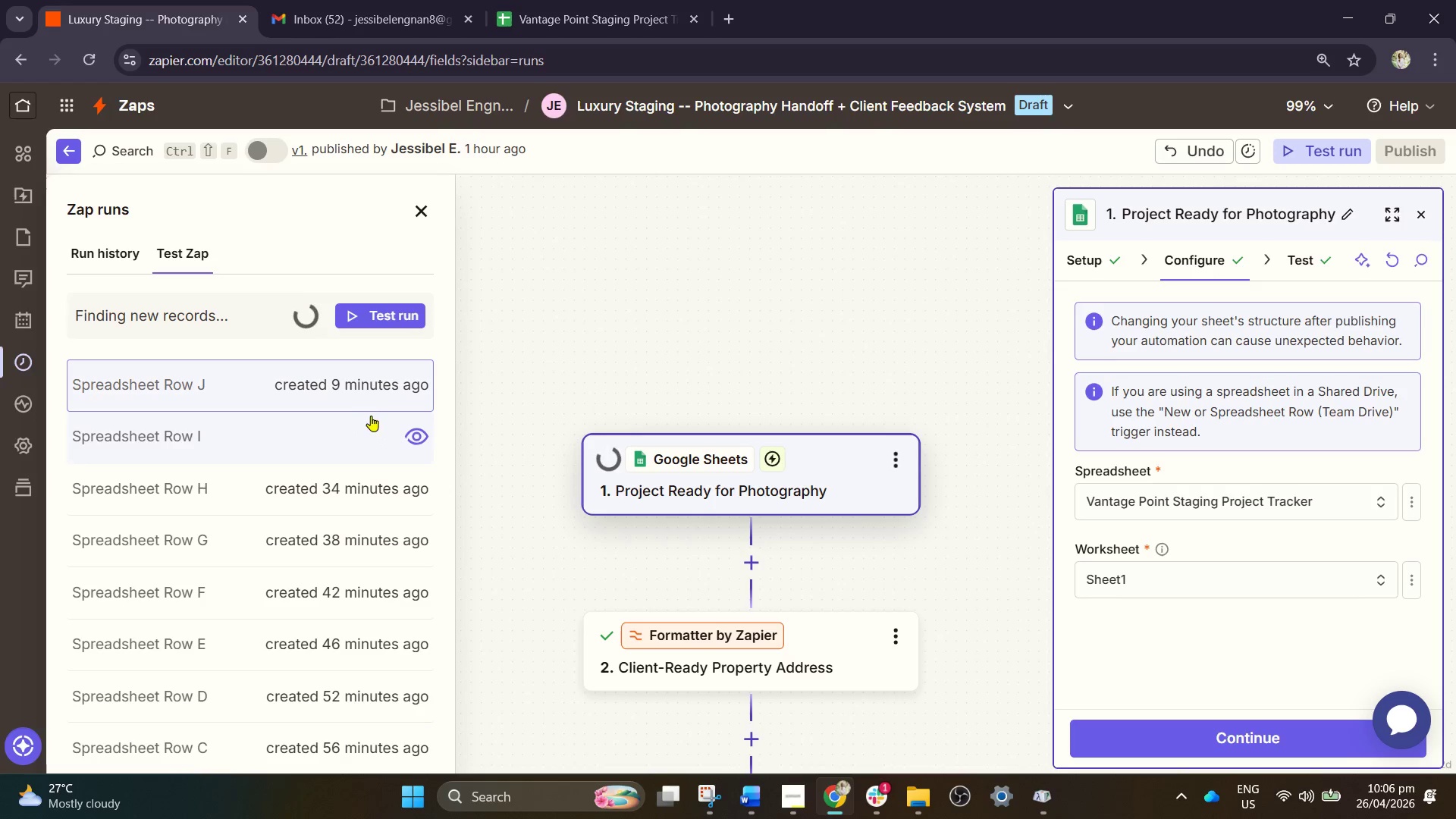 
left_click([311, 396])
 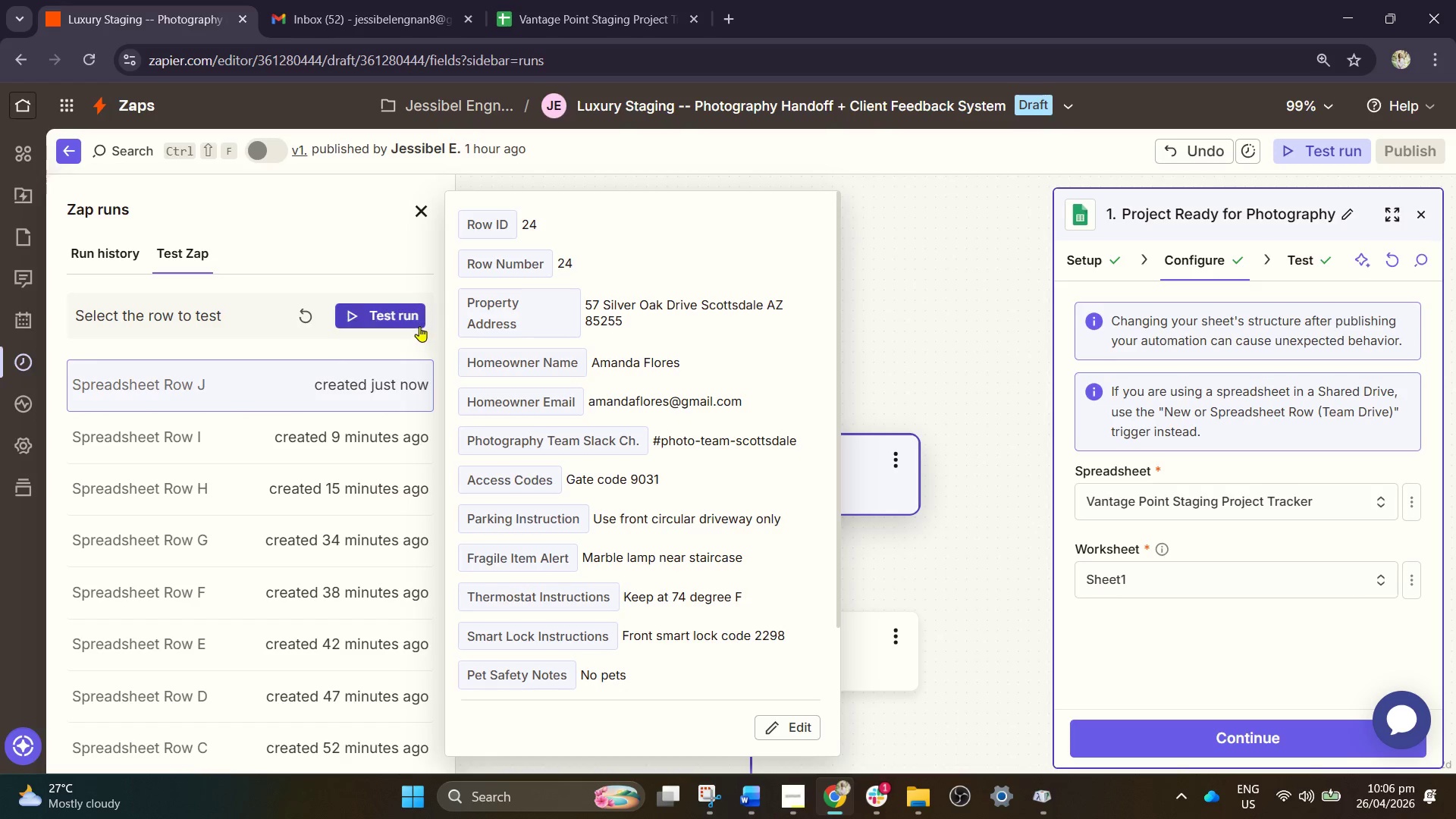 
left_click([381, 306])
 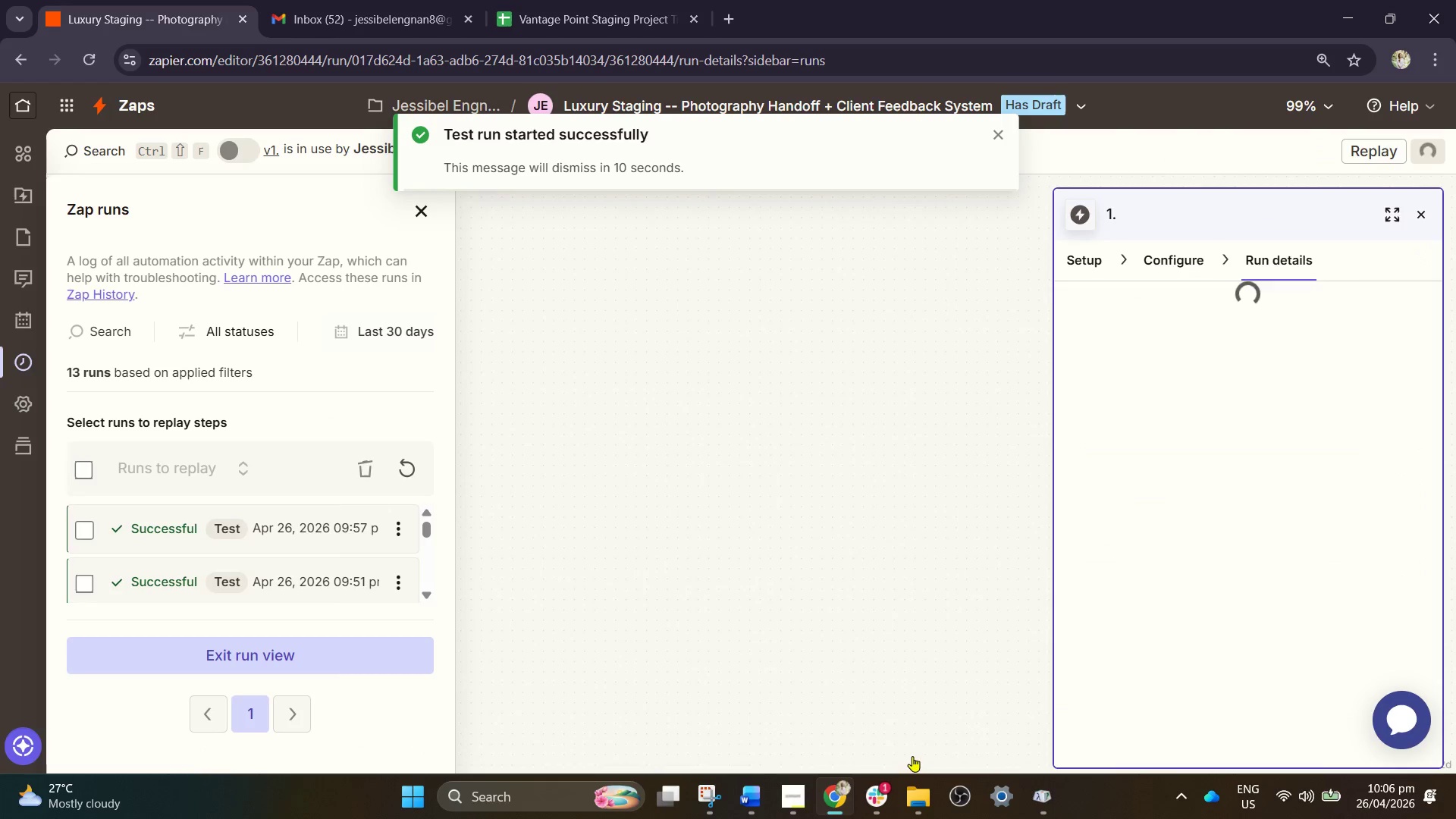 
left_click([878, 793])
 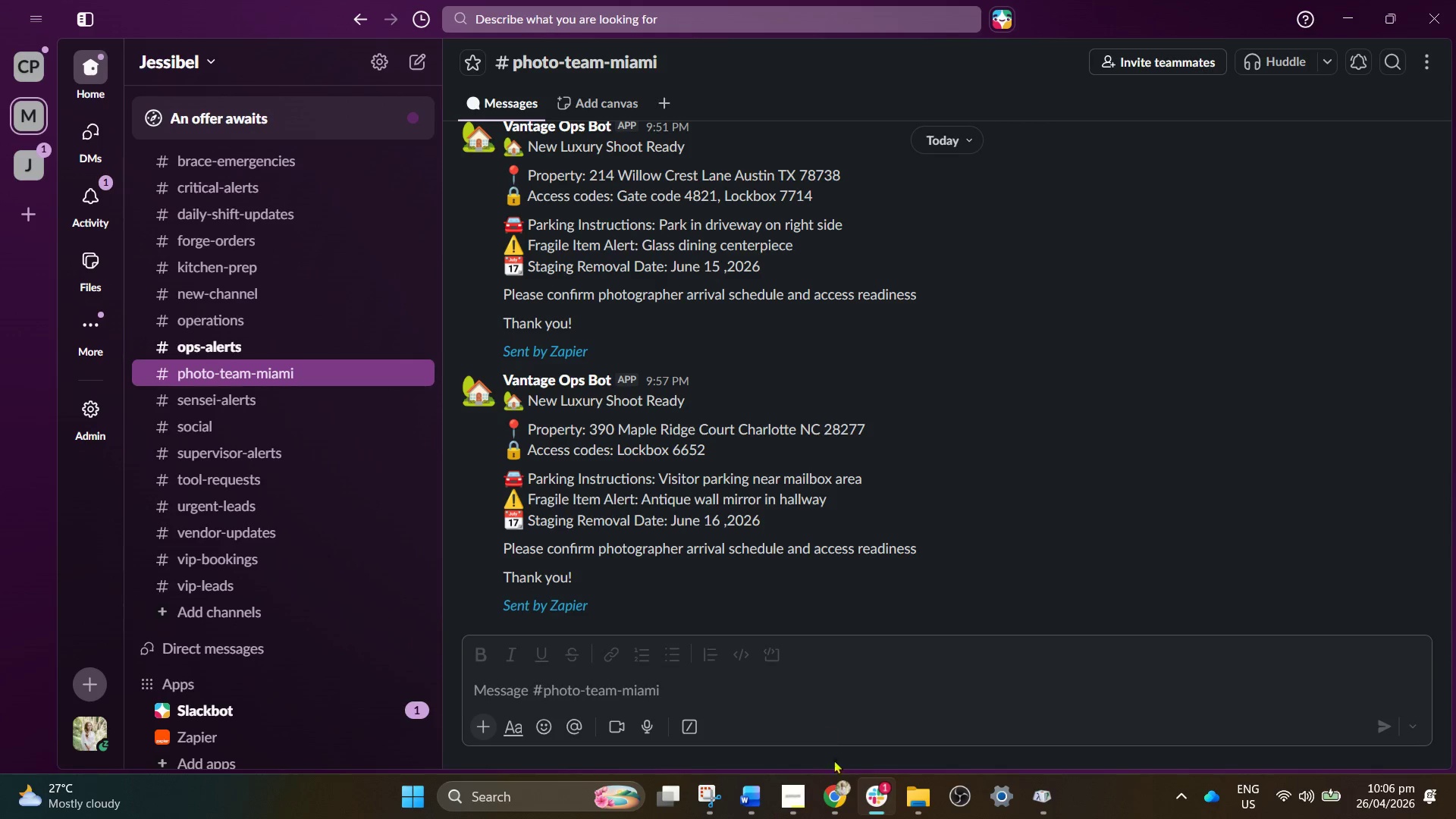 
left_click([831, 799])
 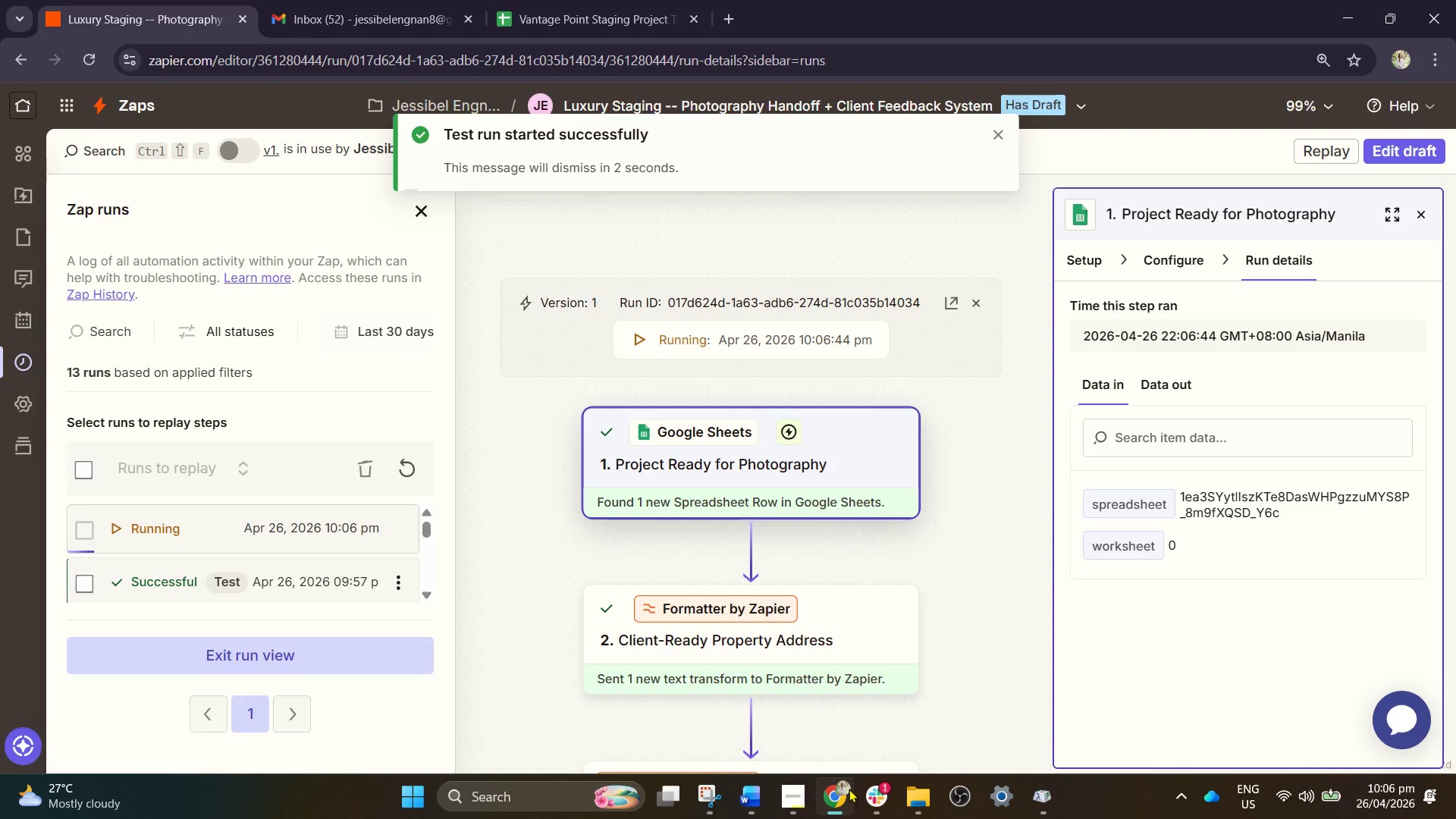 
wait(10.27)
 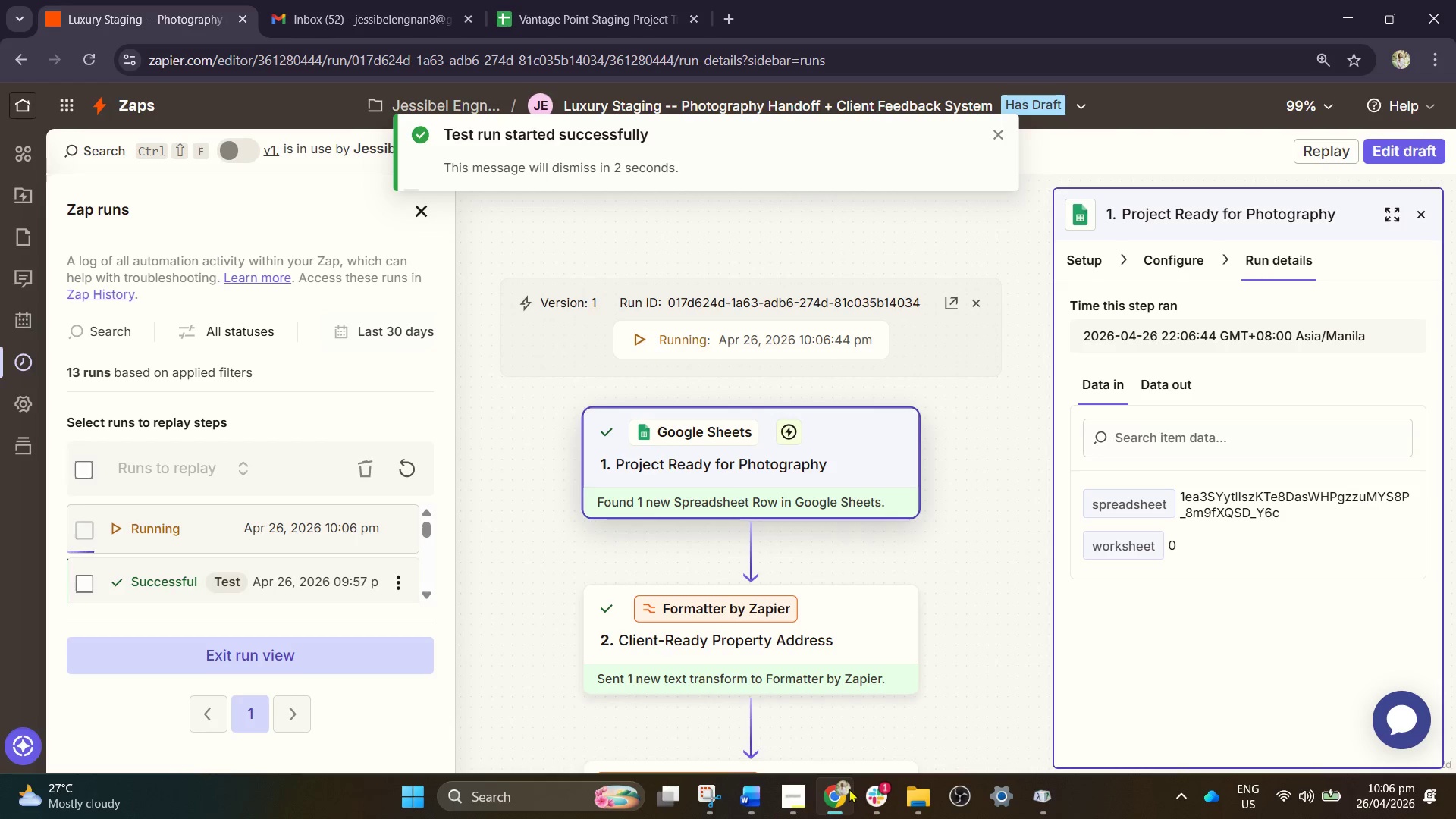 
left_click([890, 795])
 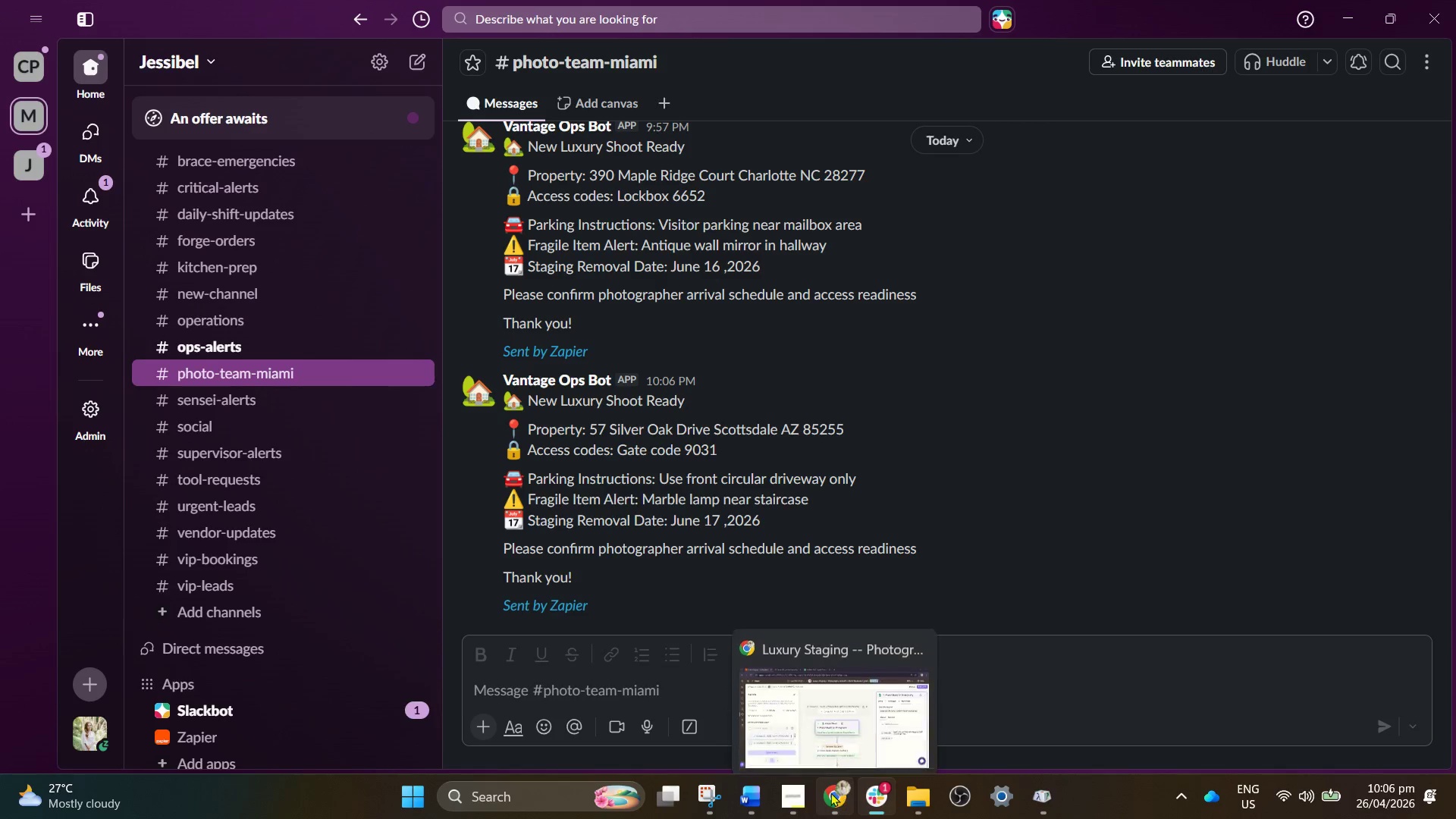 
left_click([830, 792])
 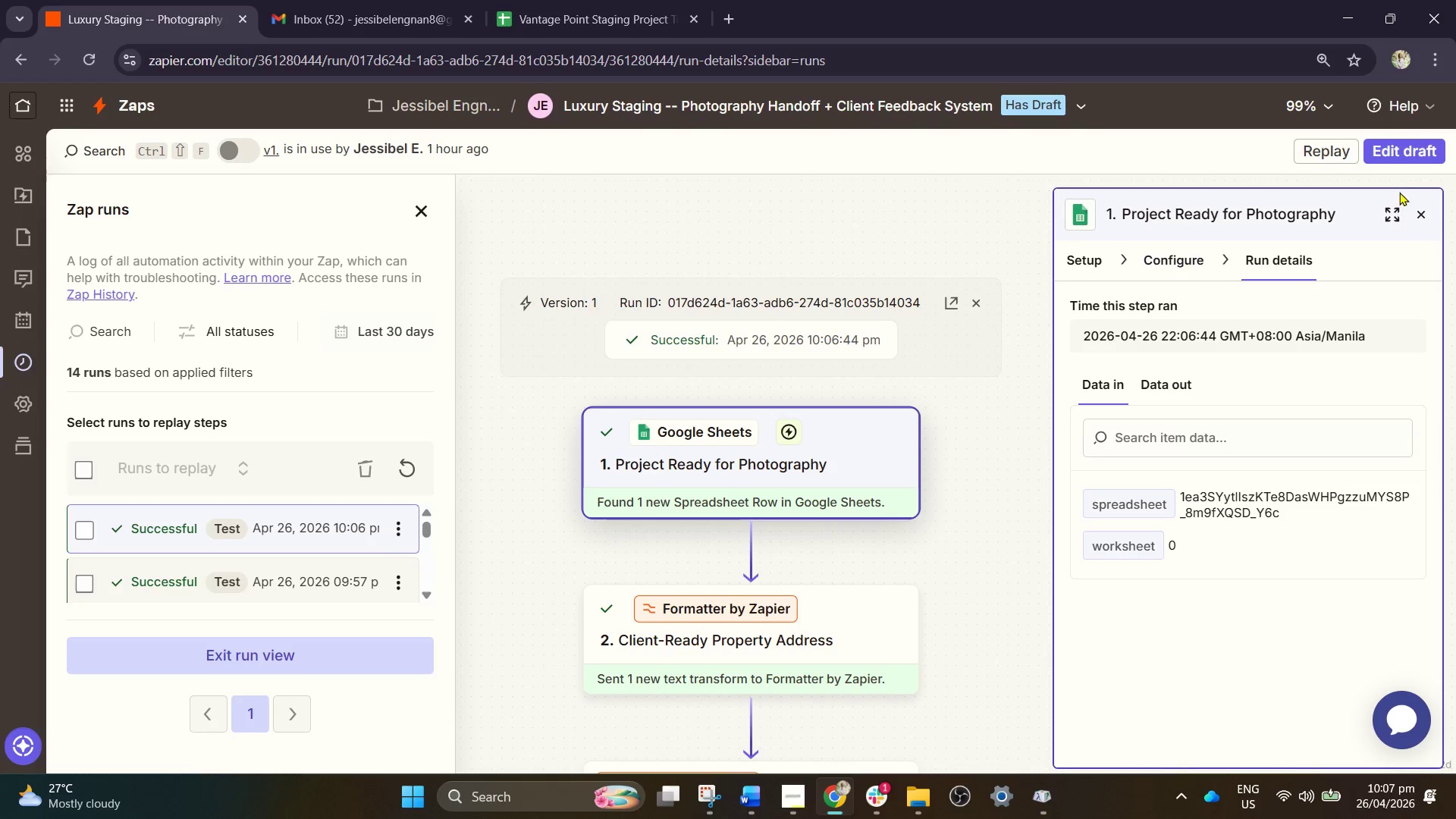 
left_click([1413, 155])
 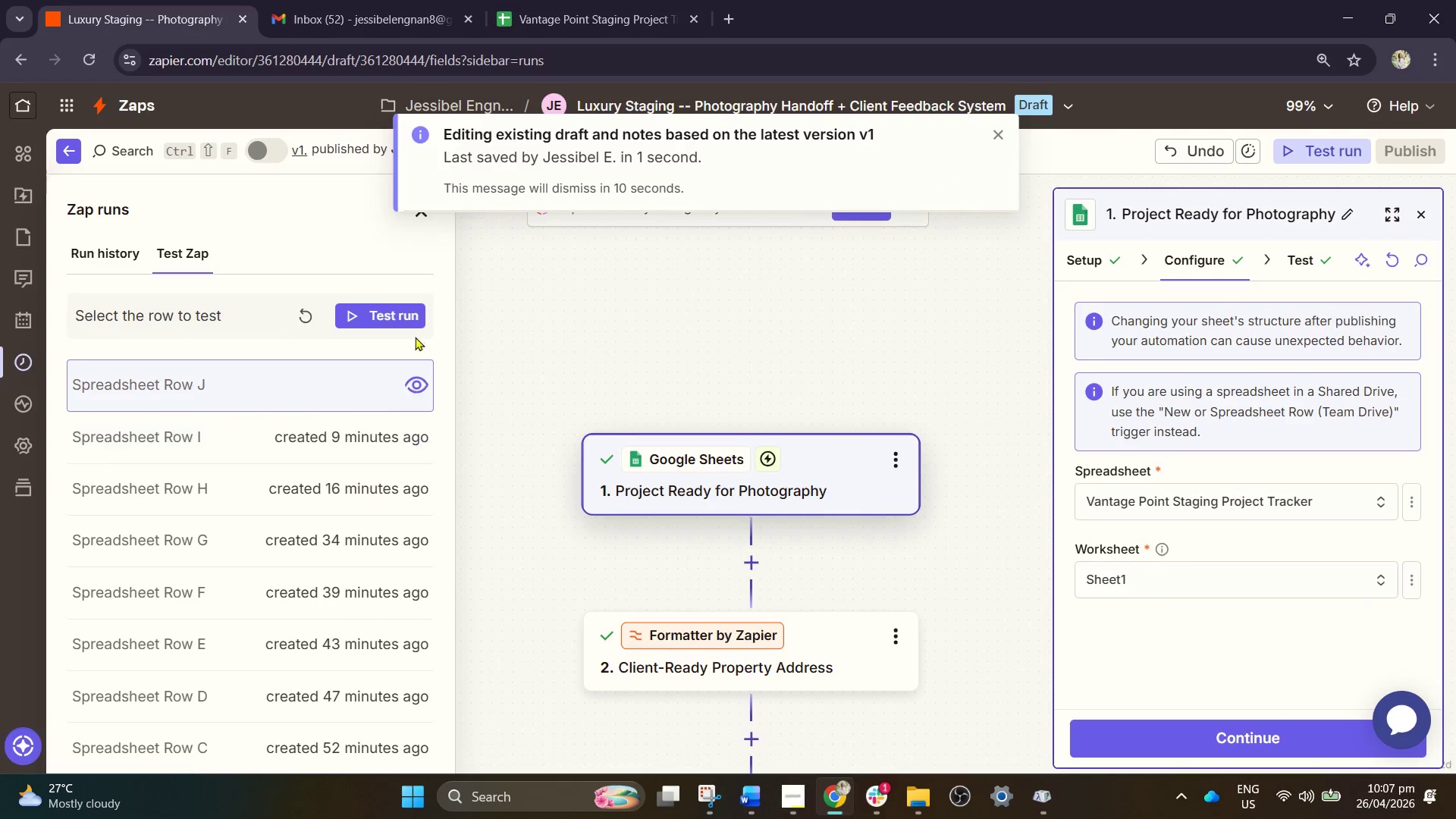 
left_click([627, 0])
 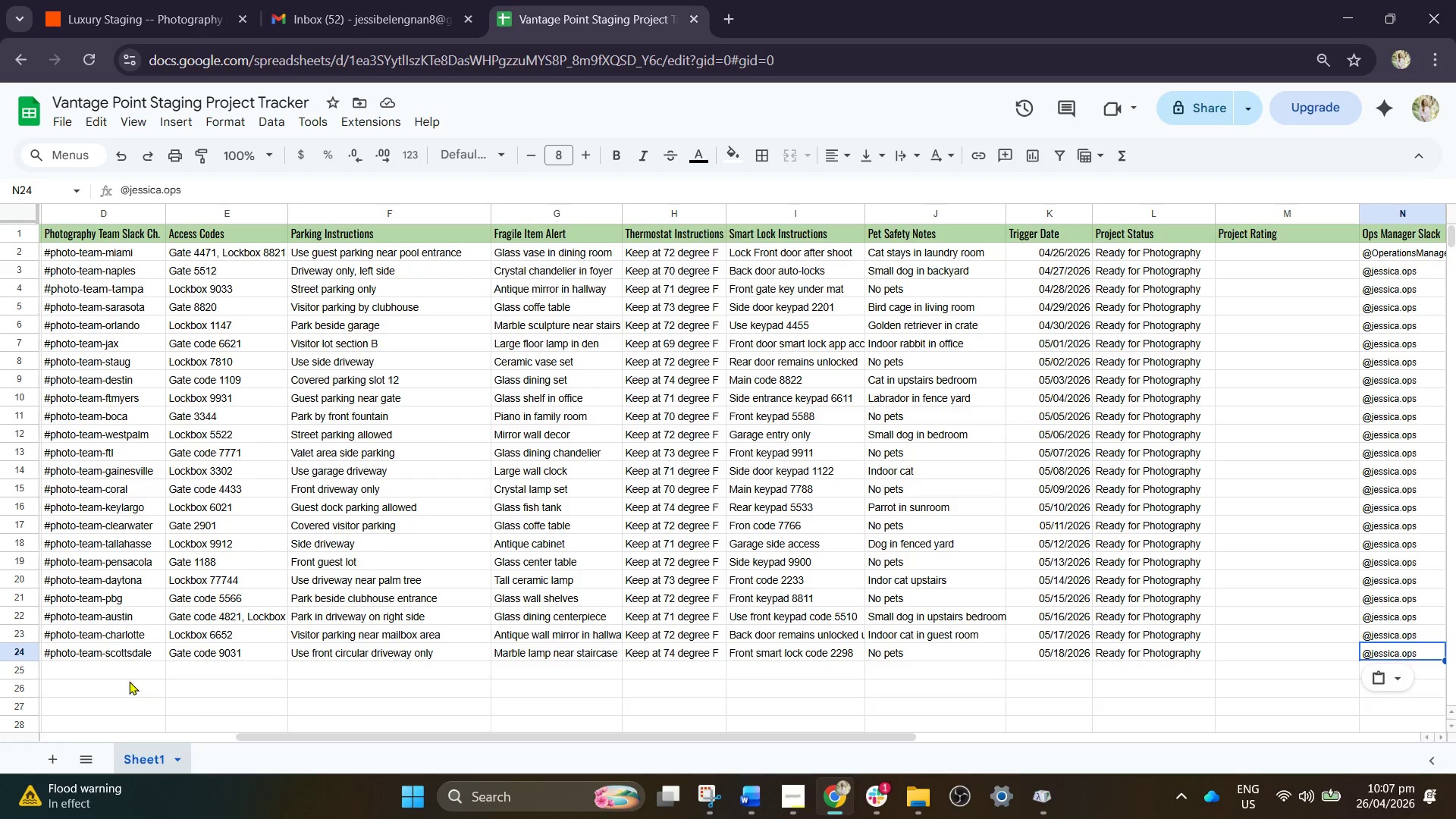 
left_click([114, 670])
 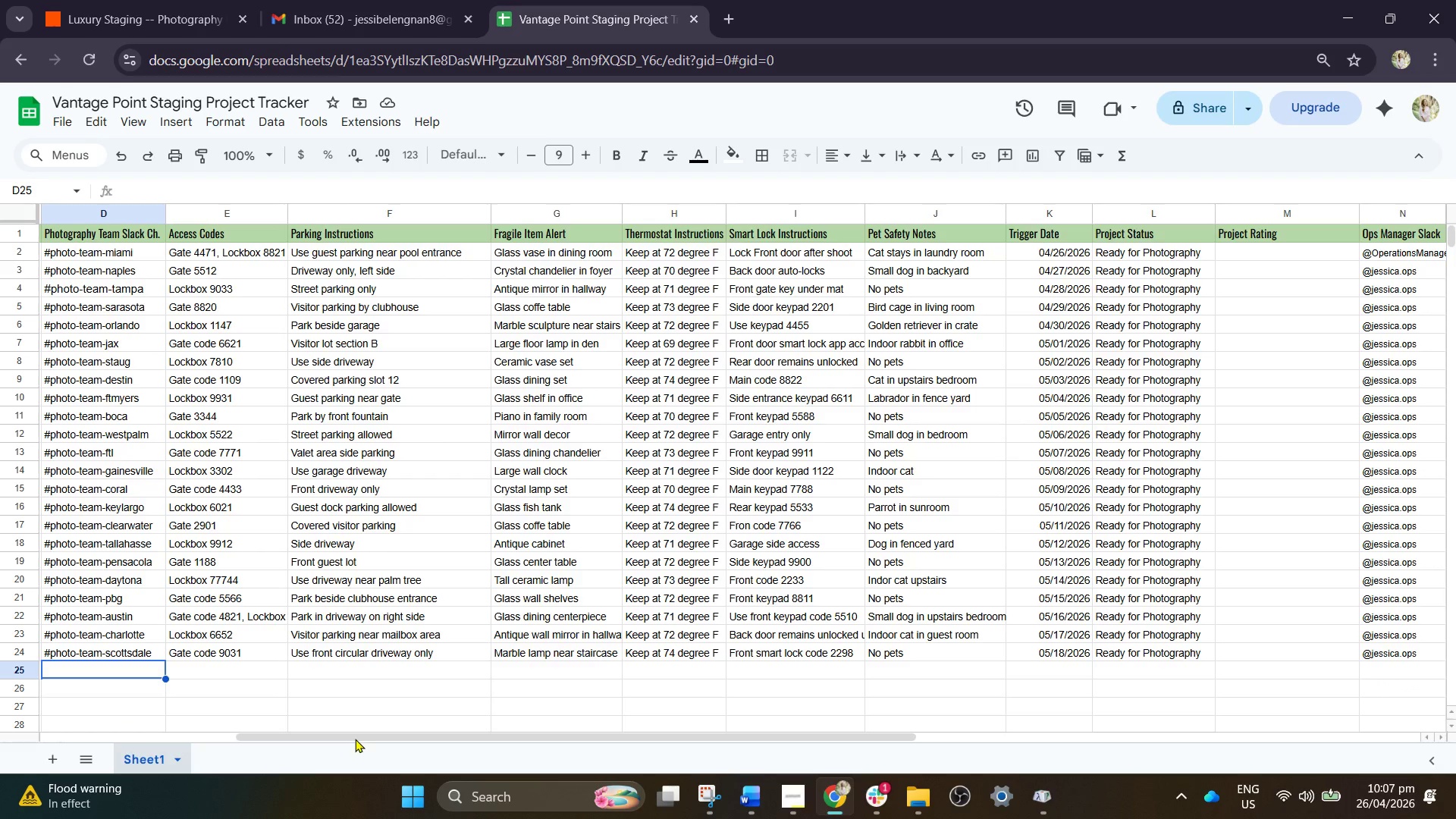 
left_click_drag(start_coordinate=[355, 738], to_coordinate=[0, 794])
 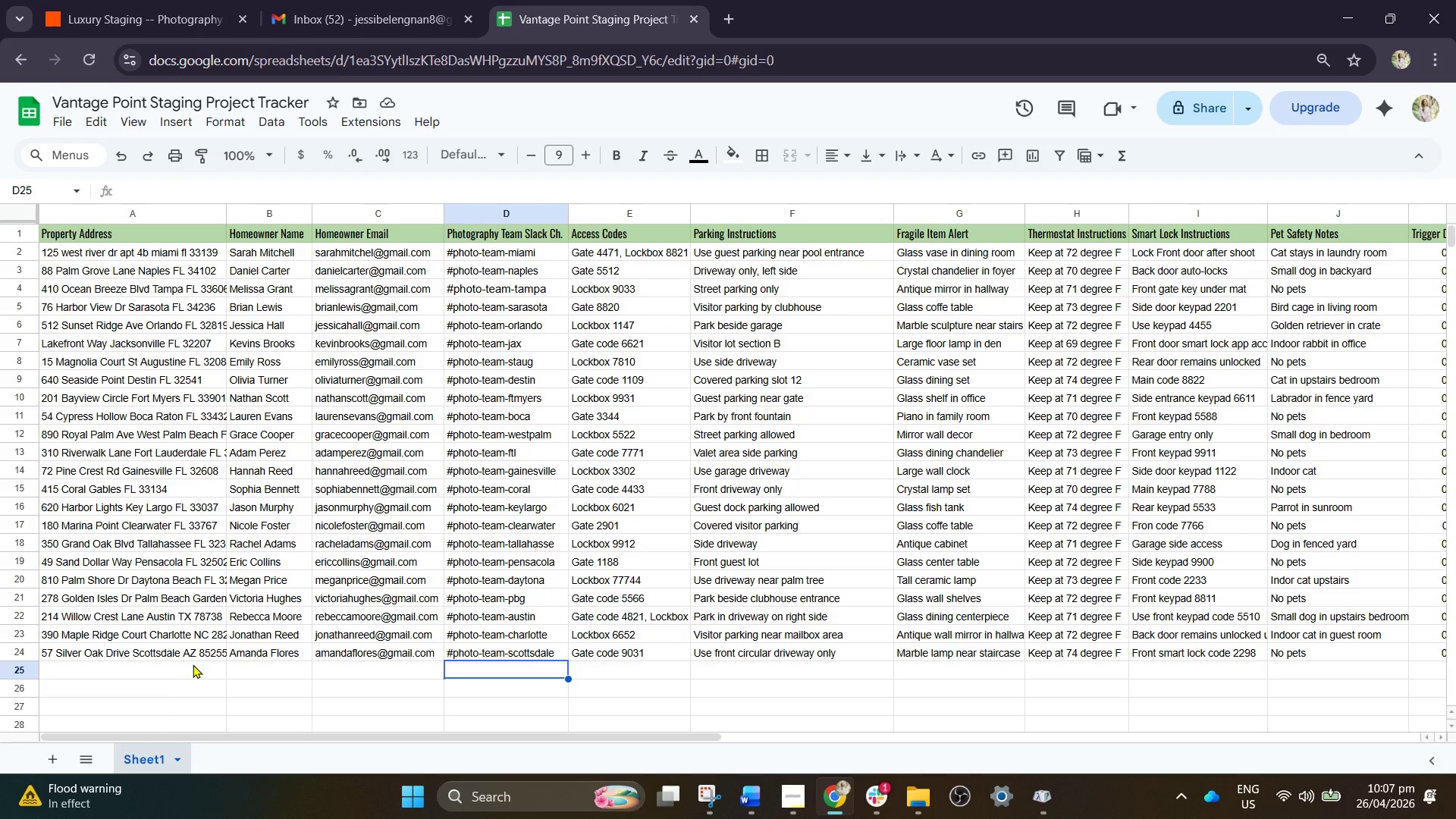 
left_click([193, 664])
 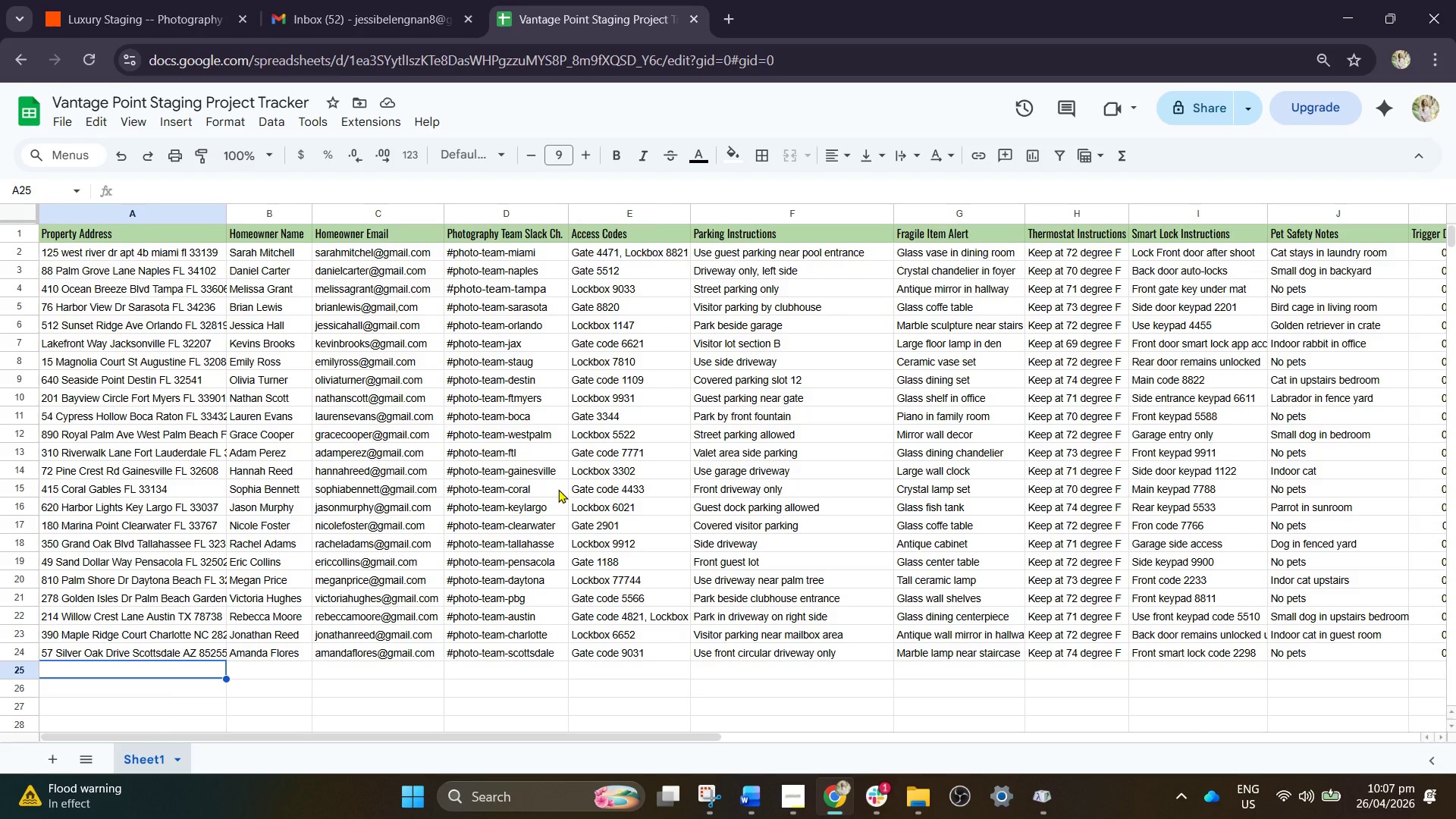 
wait(5.39)
 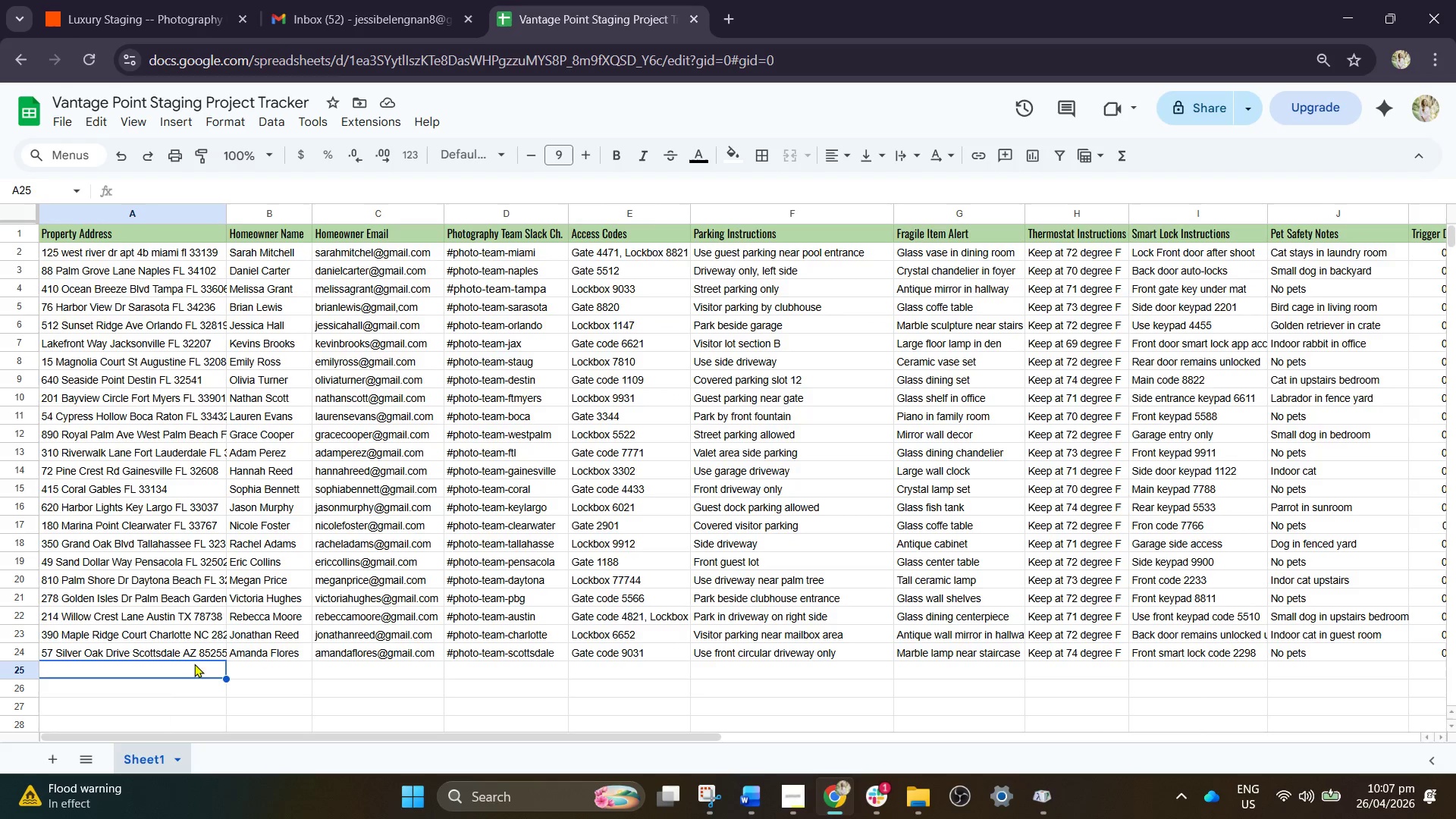 
type(801 Harbor Pointe Way Charleston Sc)
key(Backspace)
type(C 29)
 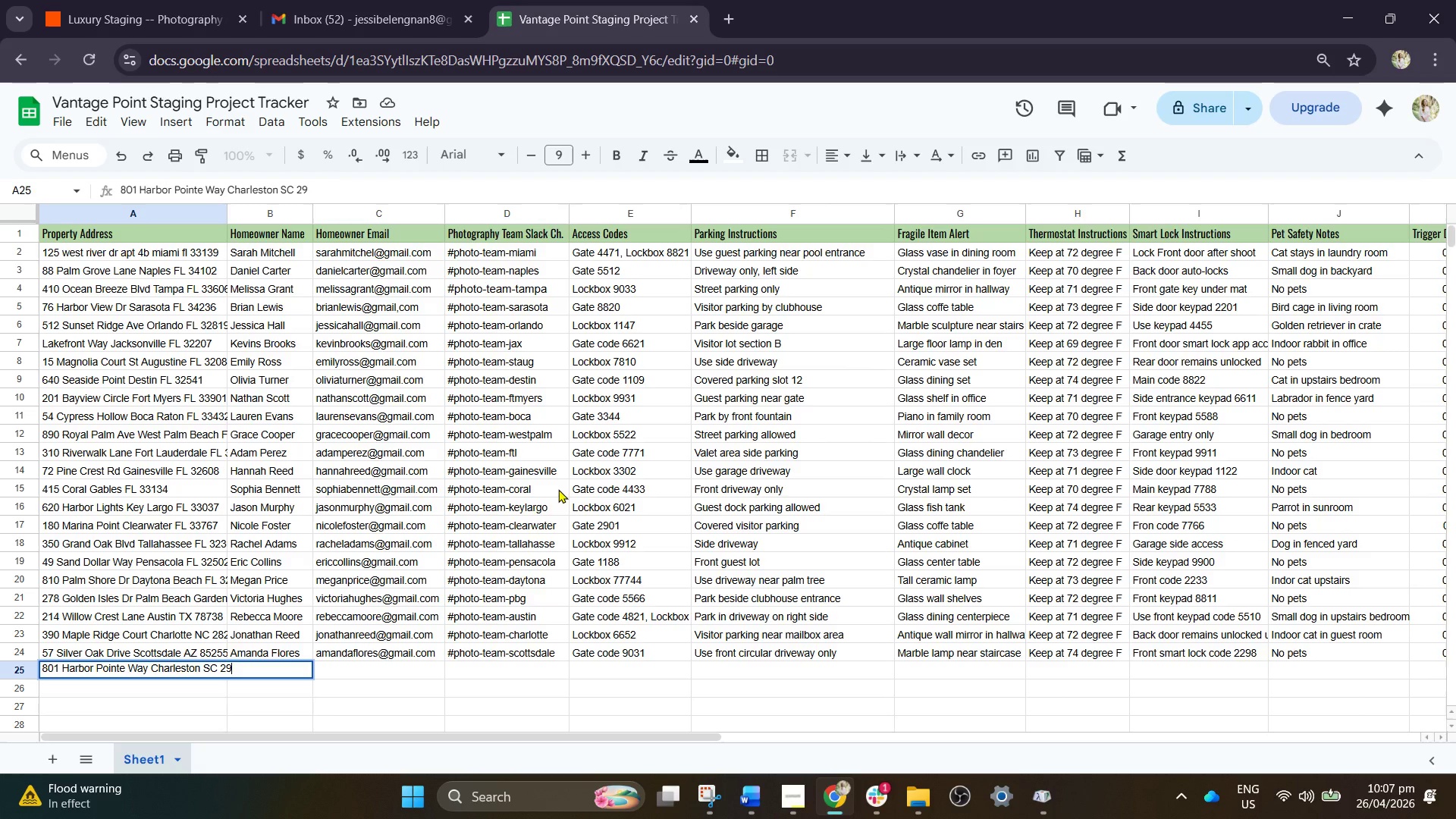 
type(49)
key(Backspace)
type(02)
 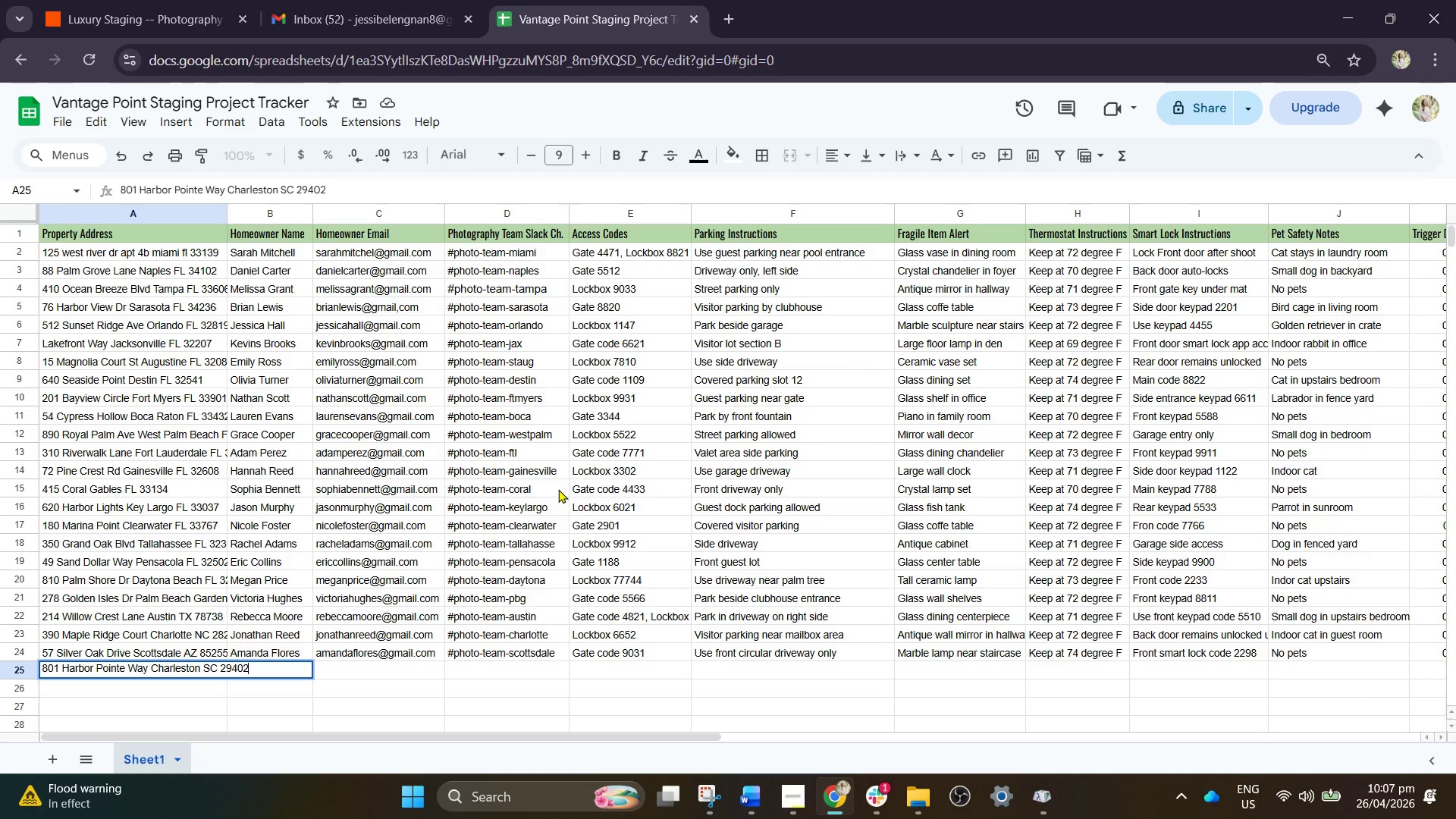 
key(Backspace)
 